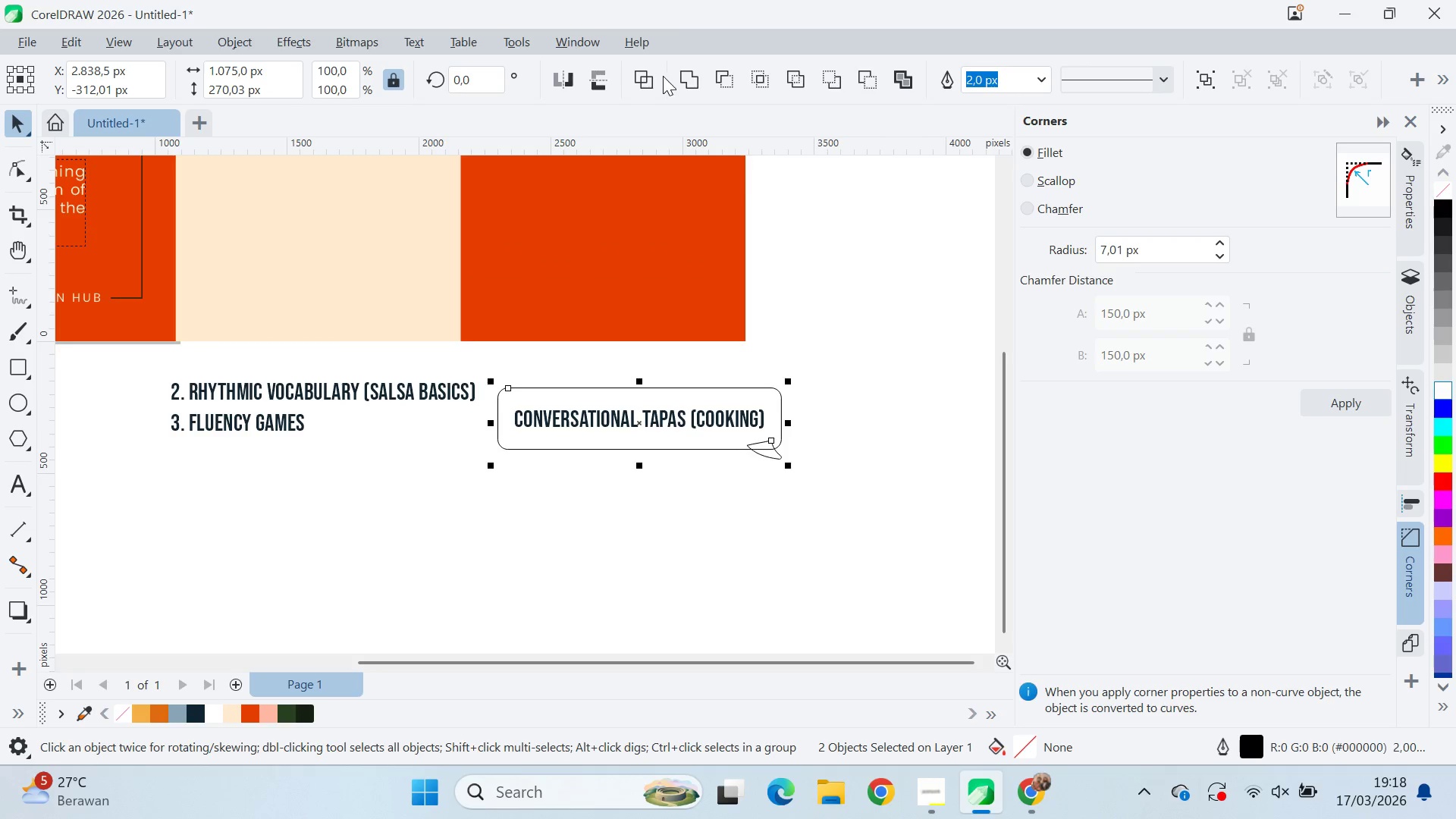 
scroll: coordinate [779, 457], scroll_direction: down, amount: 7.0
 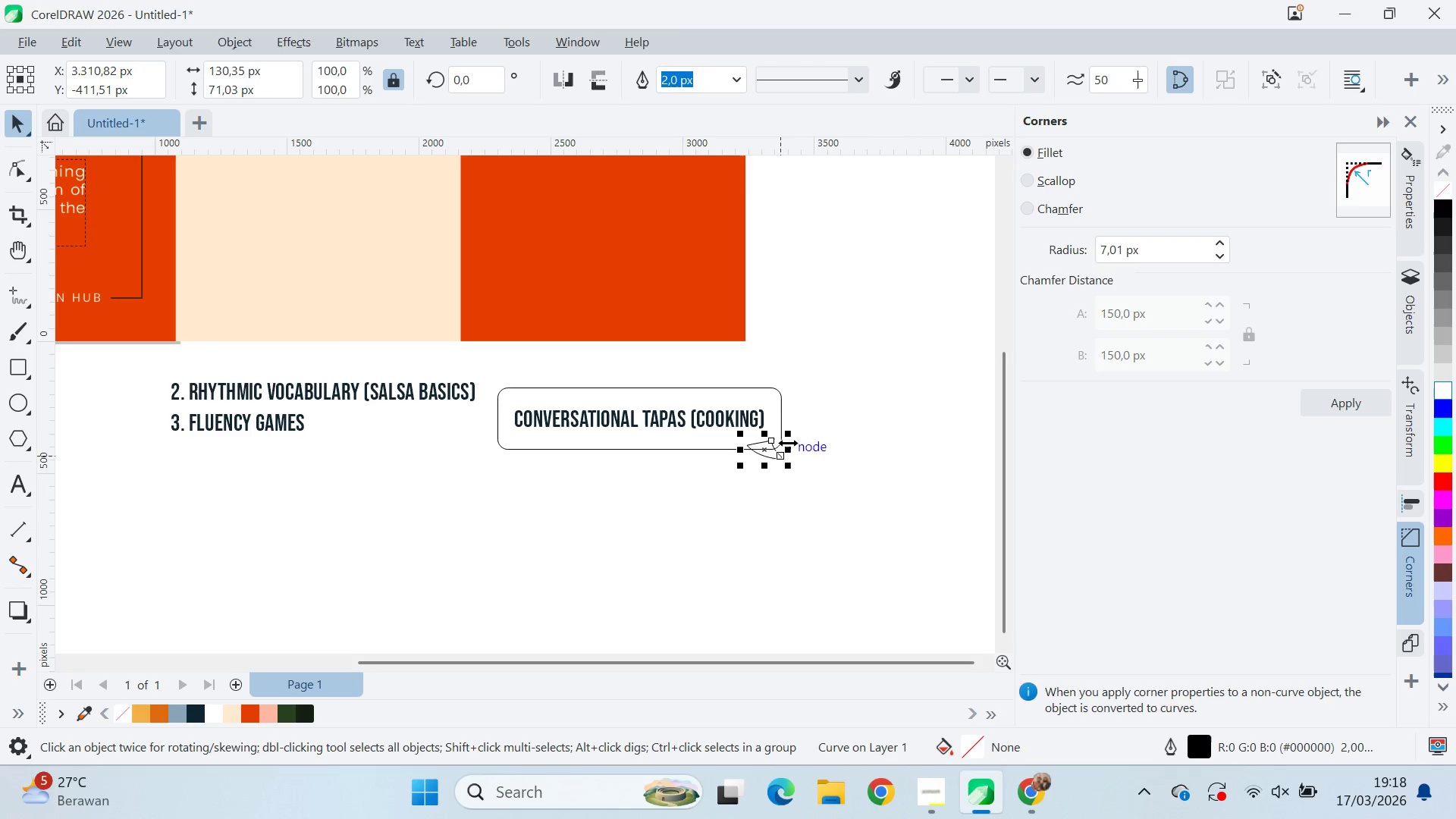 
left_click([688, 76])
 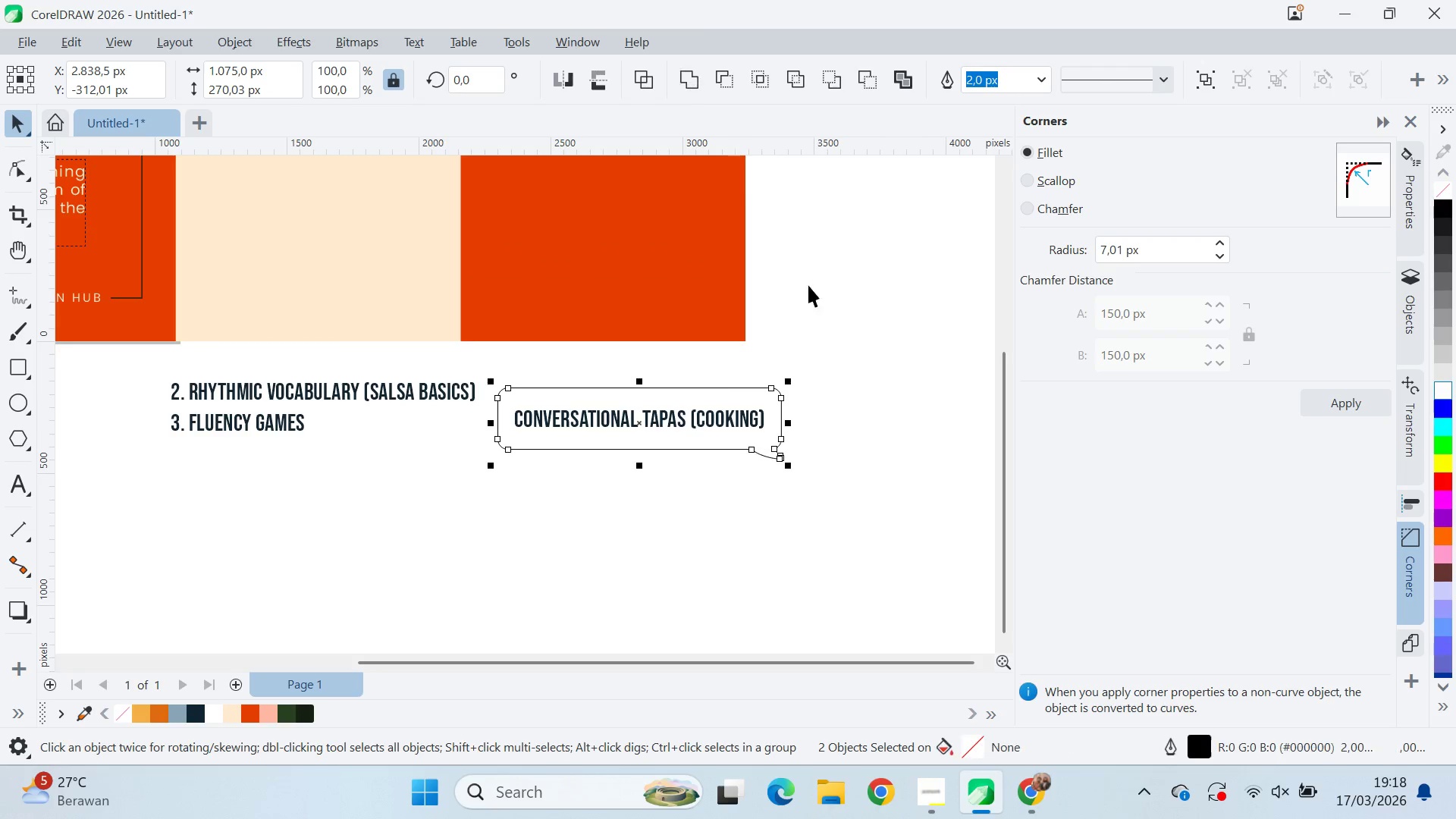 
left_click_drag(start_coordinate=[825, 318], to_coordinate=[826, 324])
 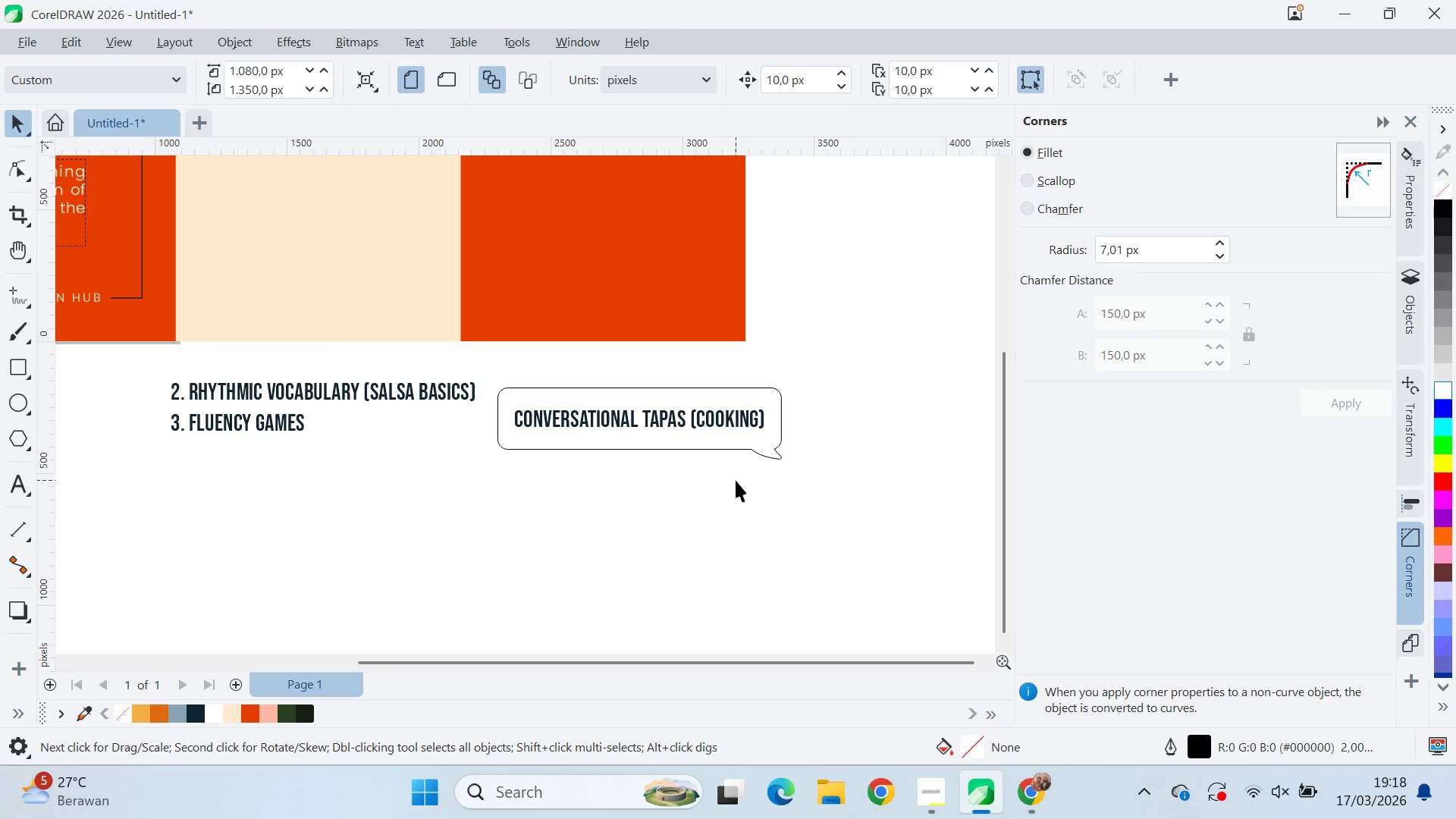 
key(Control+ControlLeft)
 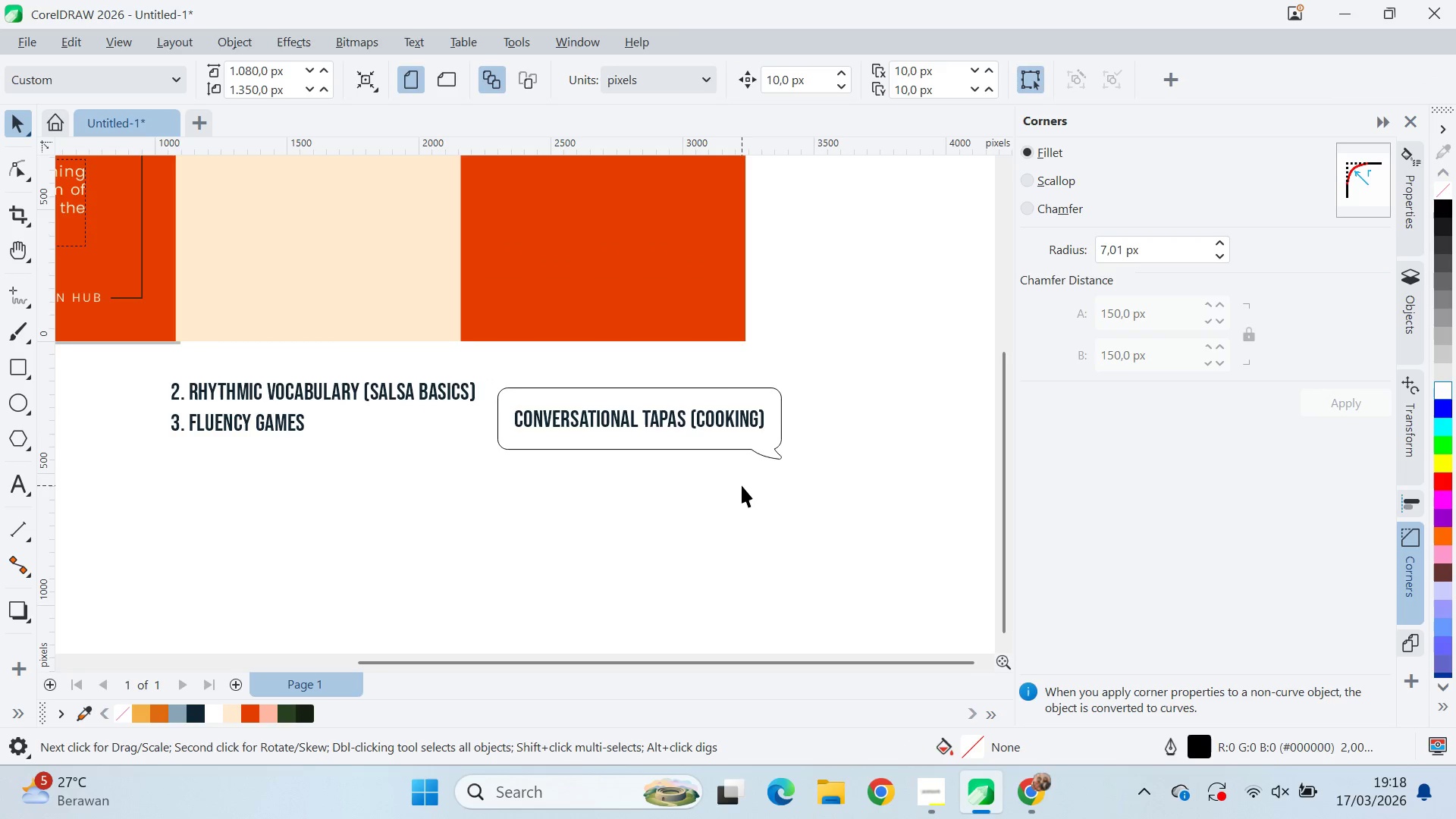 
key(Control+Z)
 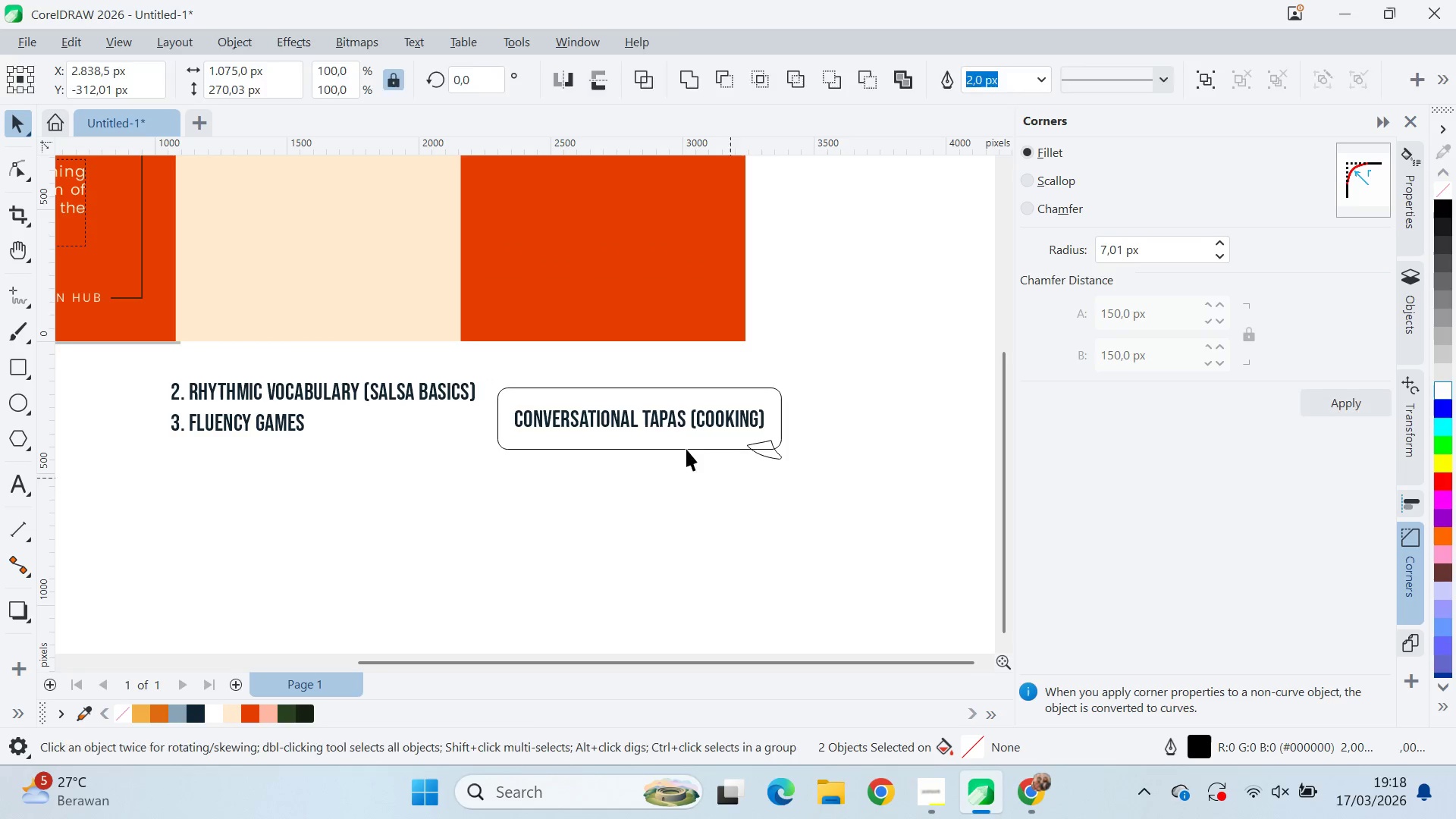 
left_click_drag(start_coordinate=[661, 437], to_coordinate=[636, 601])
 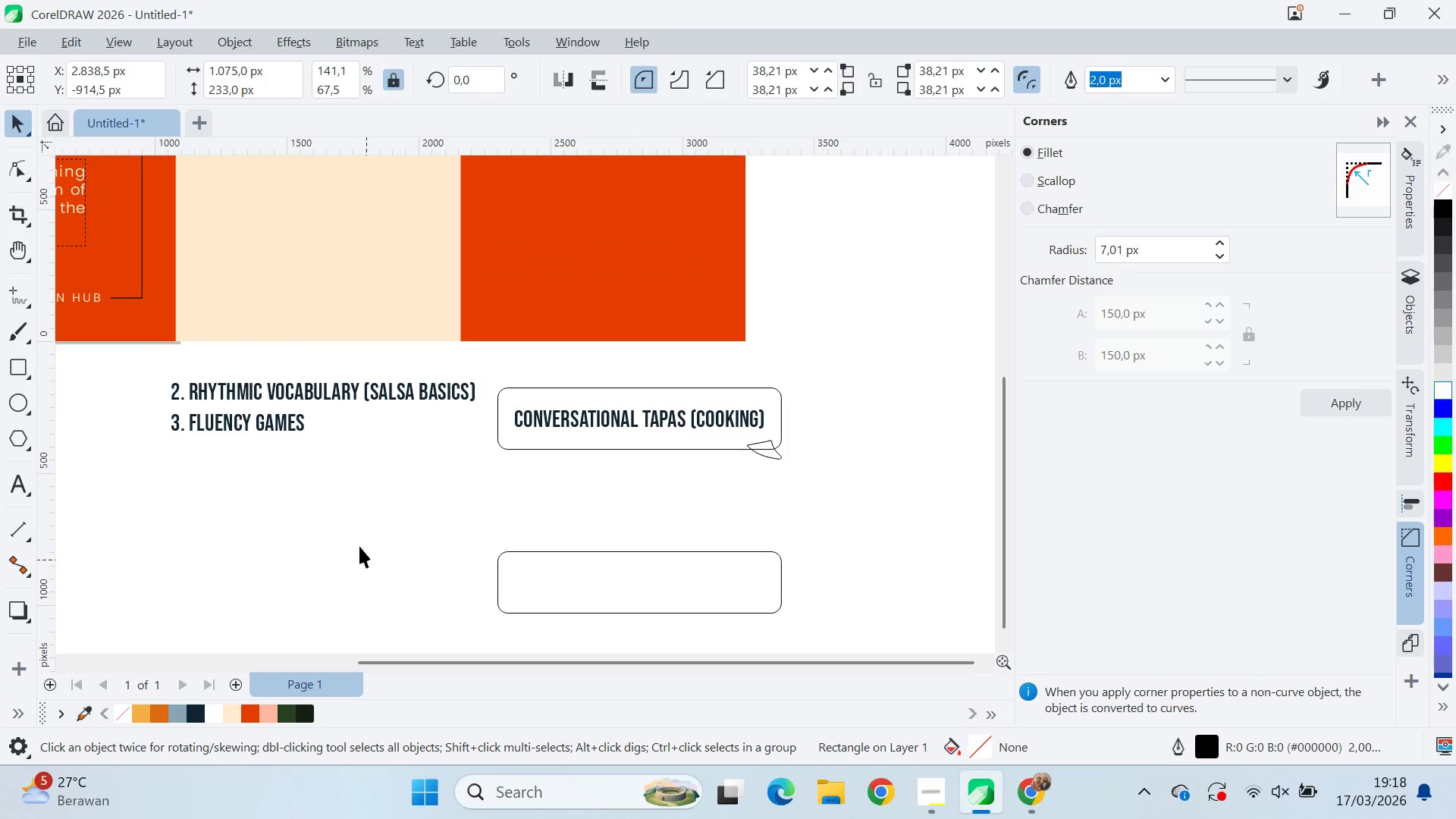 
hold_key(key=ShiftLeft, duration=0.48)
 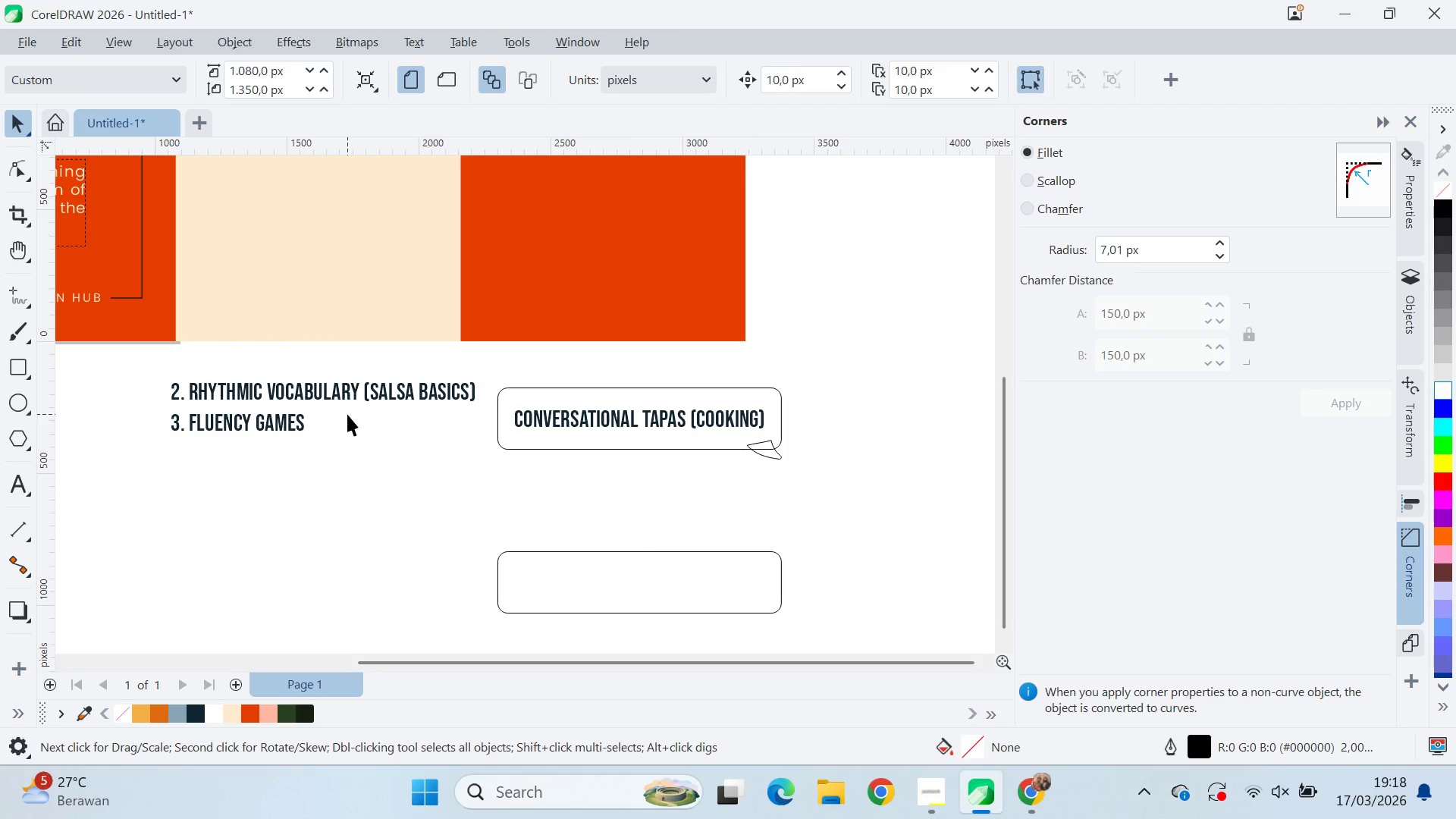 
left_click([350, 397])
 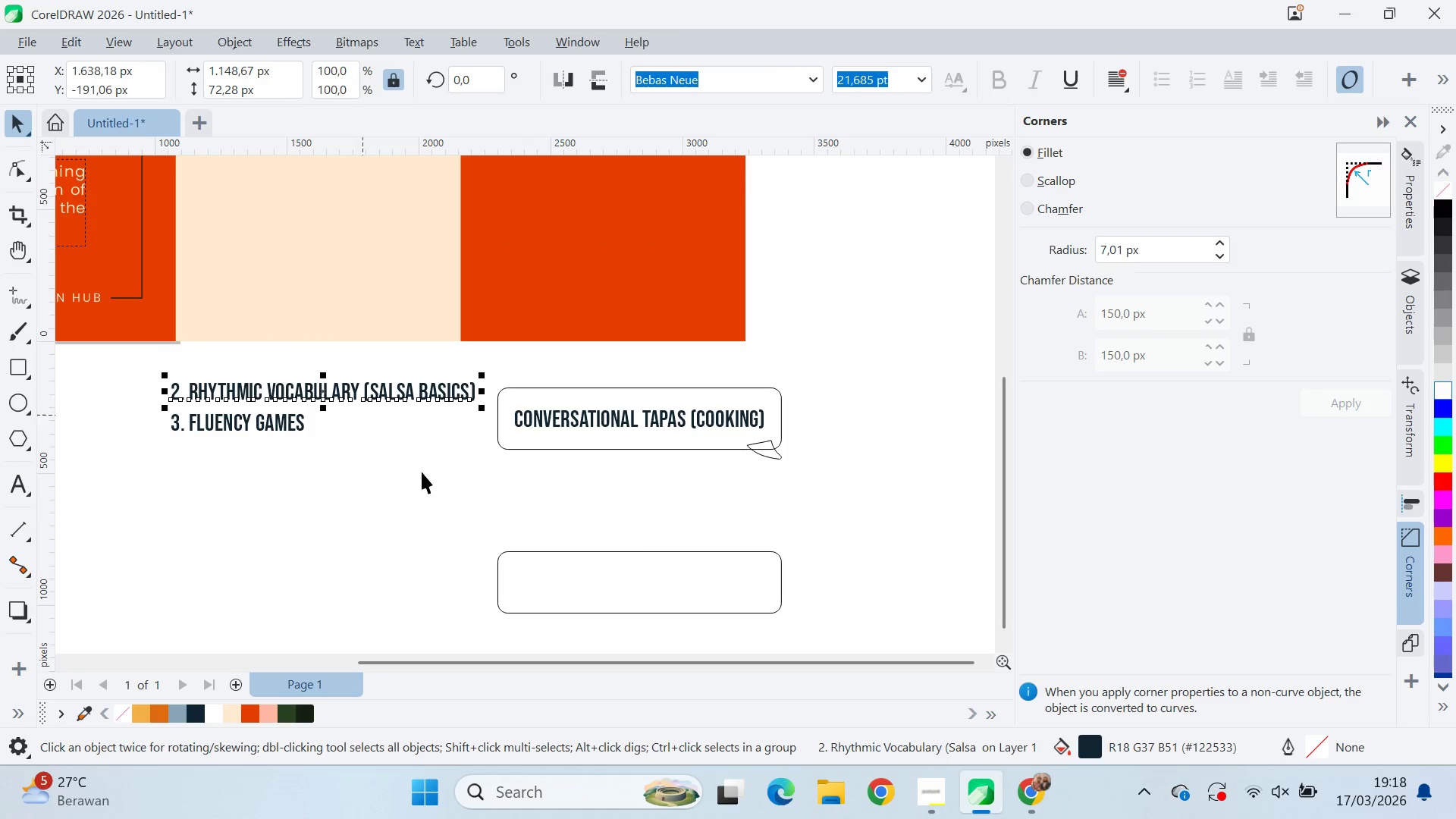 
type(ce)
 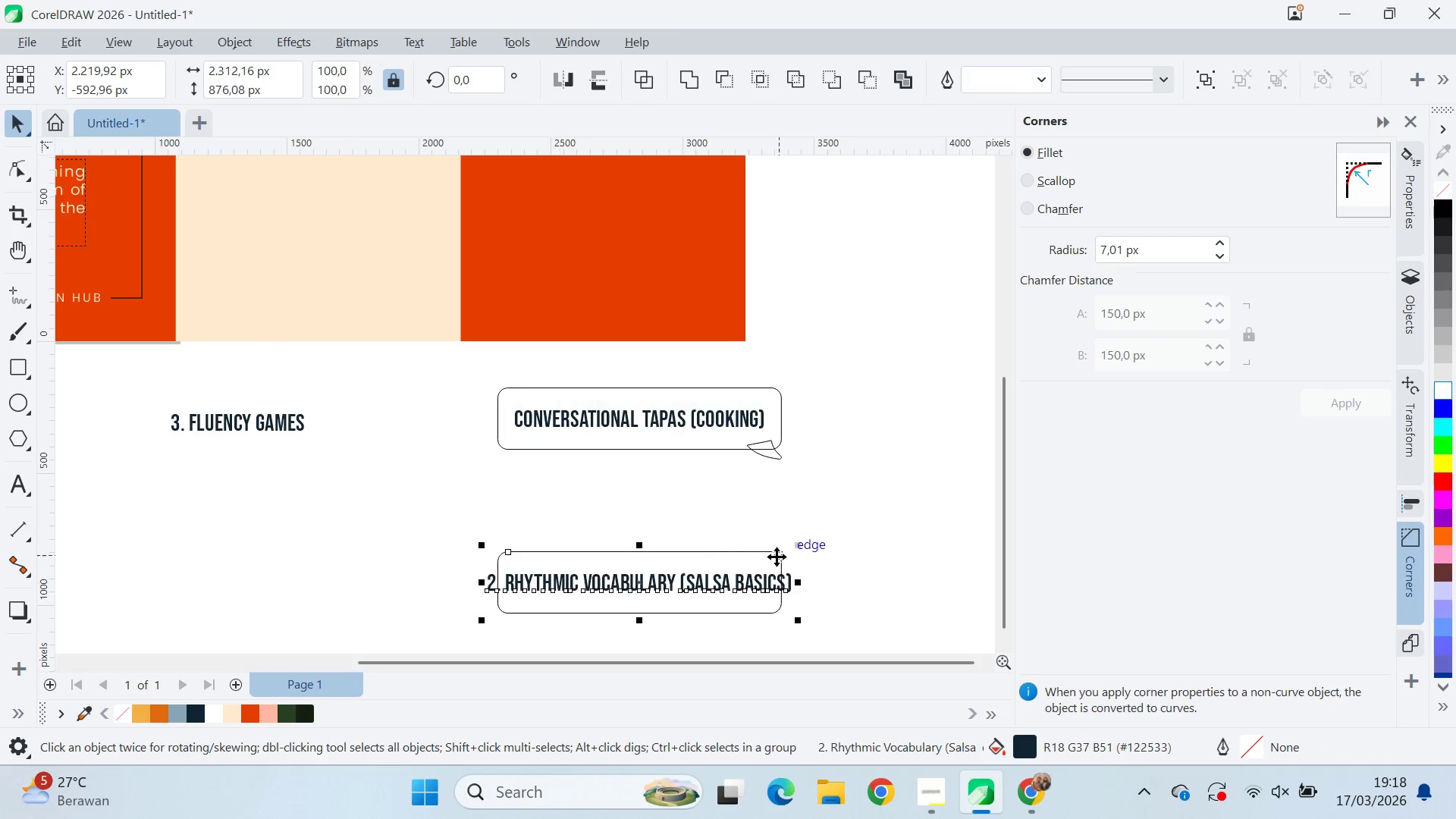 
left_click([777, 557])
 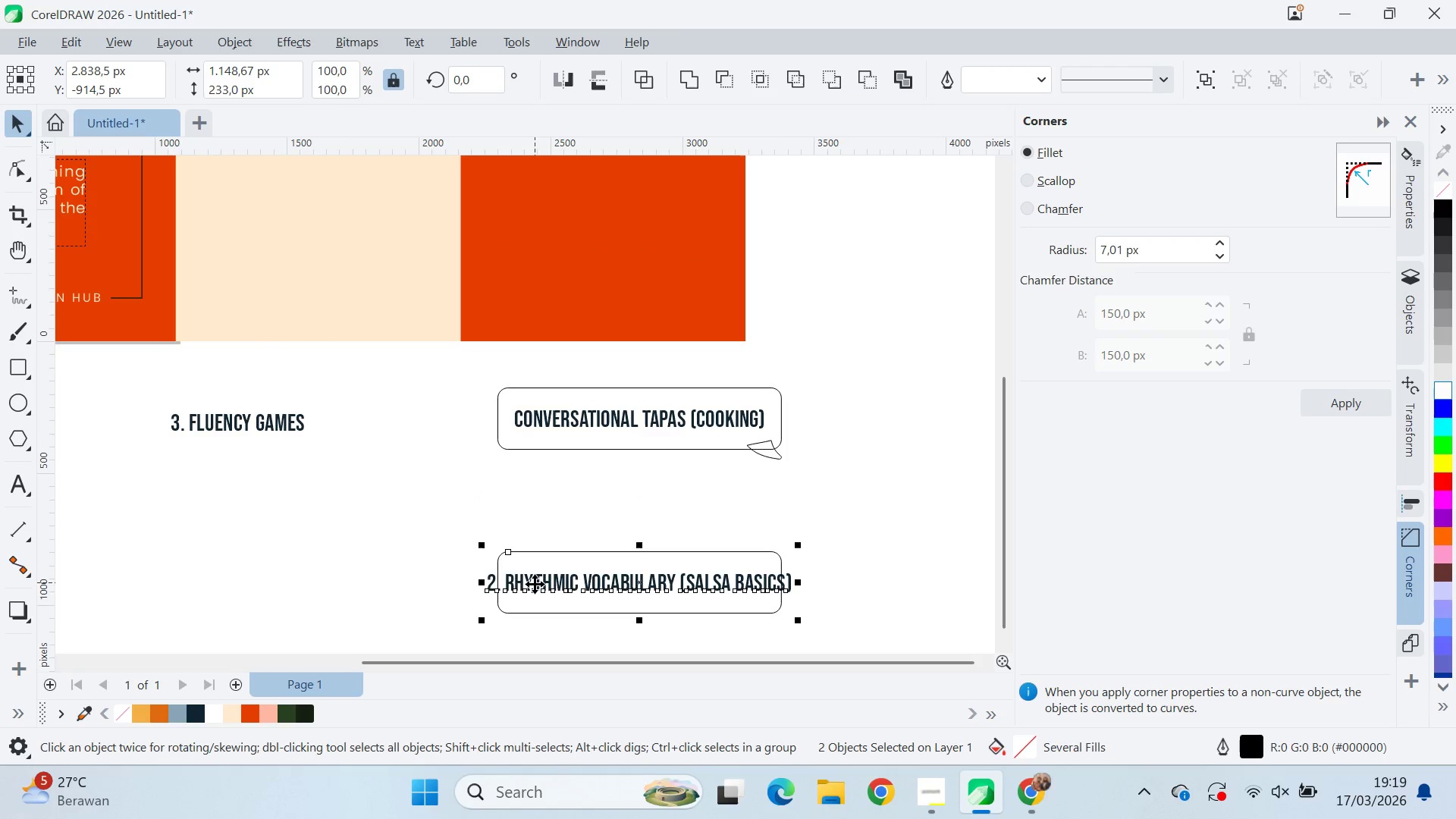 
double_click([438, 546])
 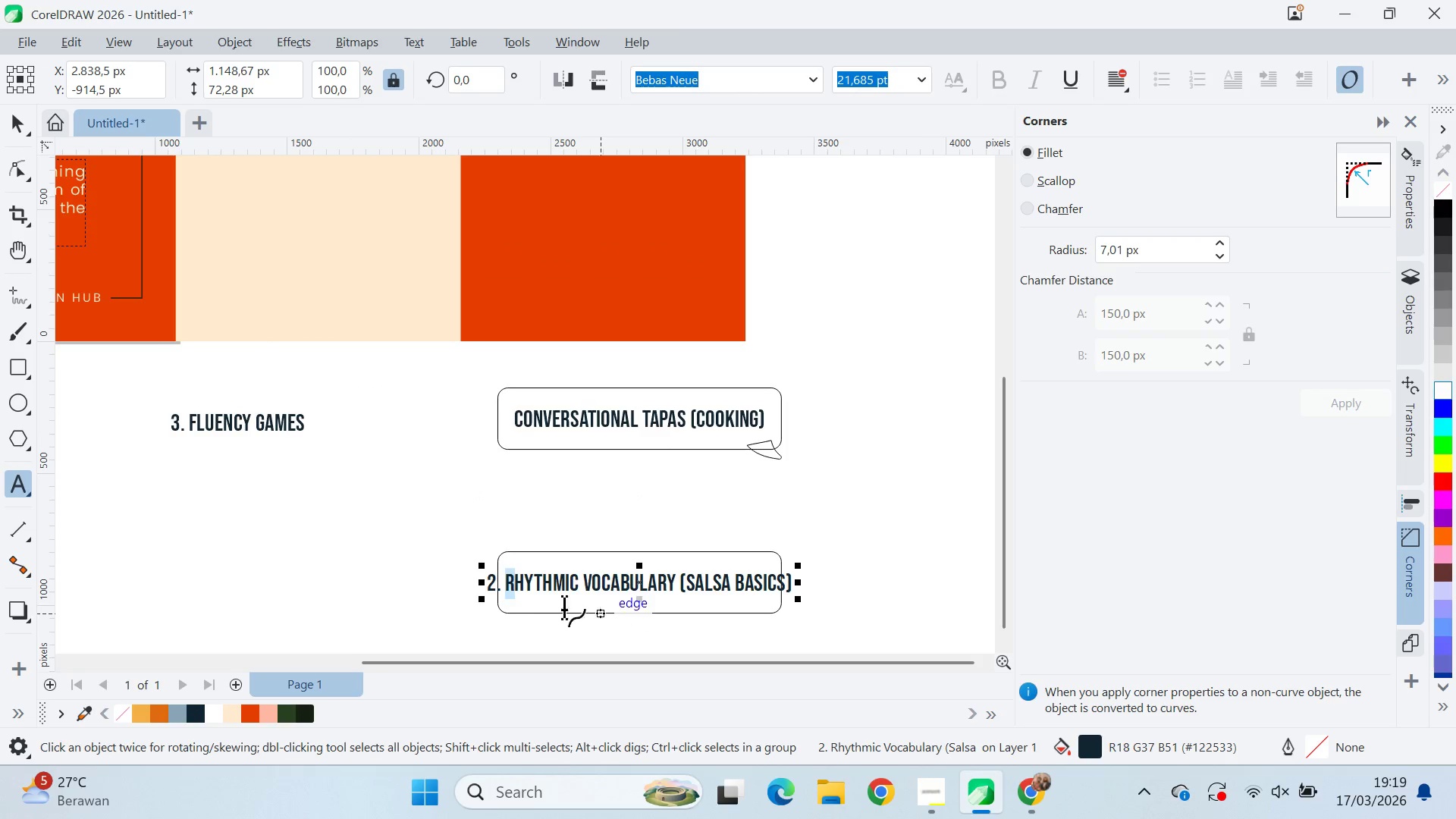 
key(ArrowLeft)
 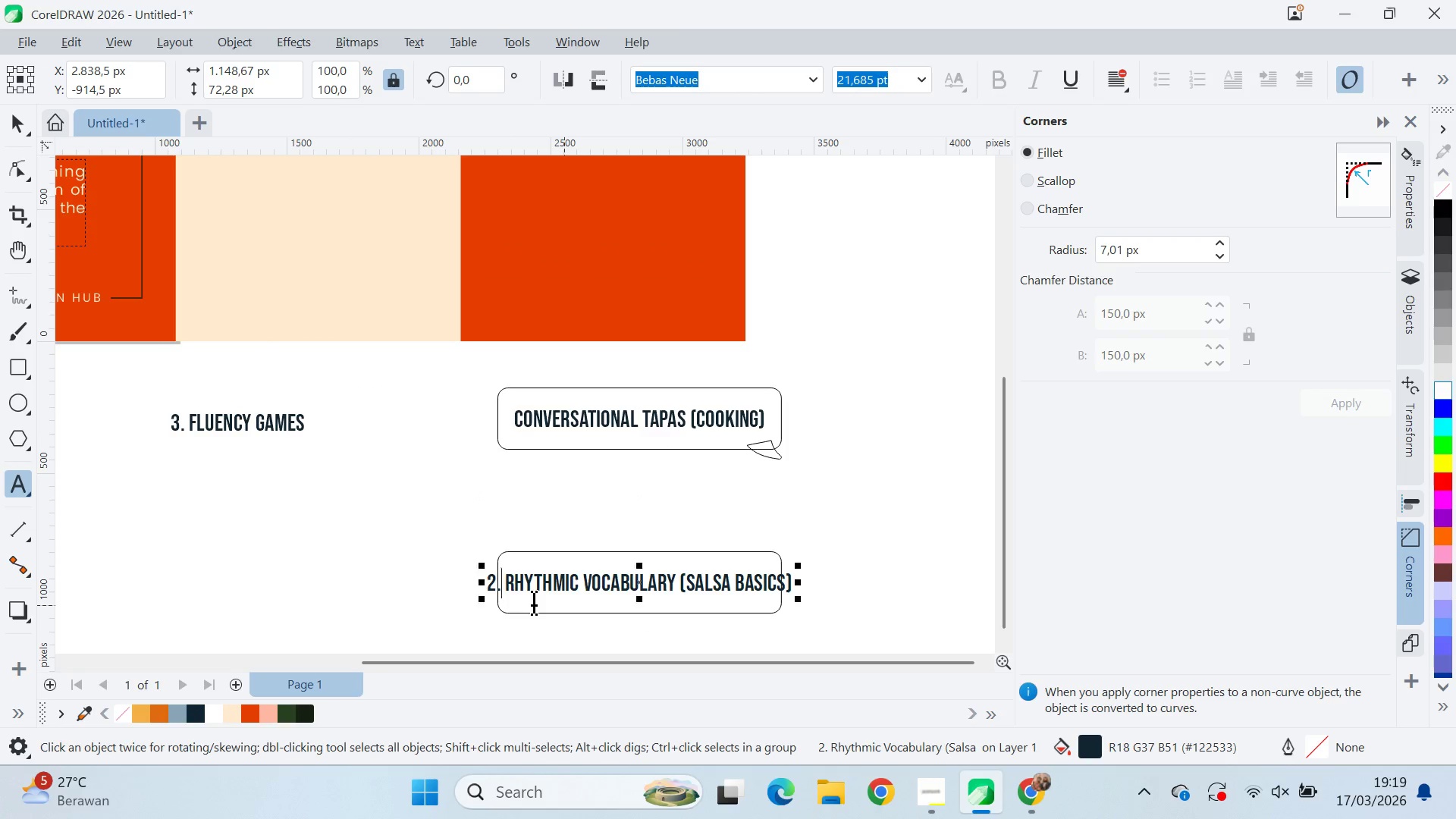 
key(ArrowRight)
 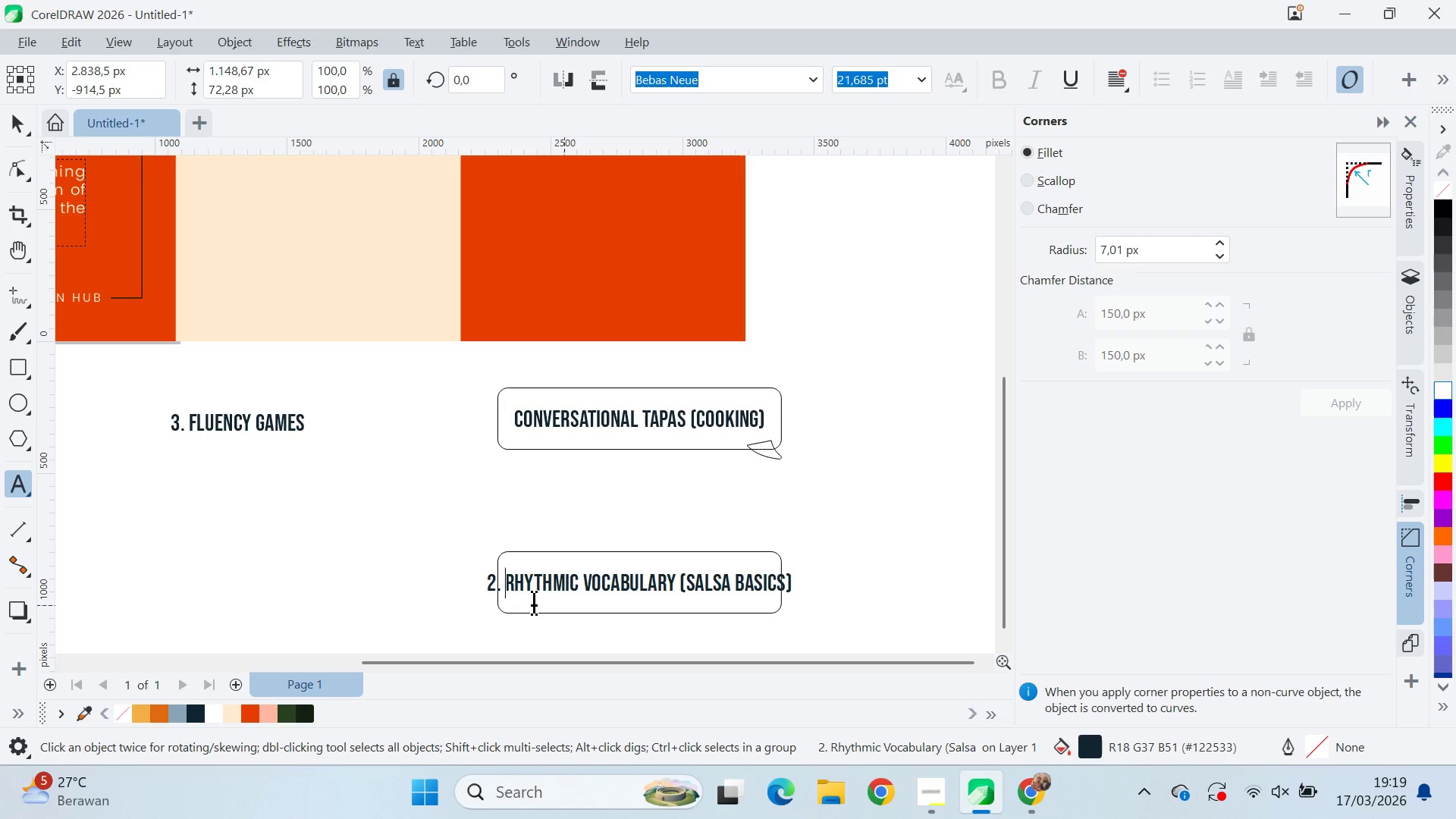 
key(Control+Backspace)
 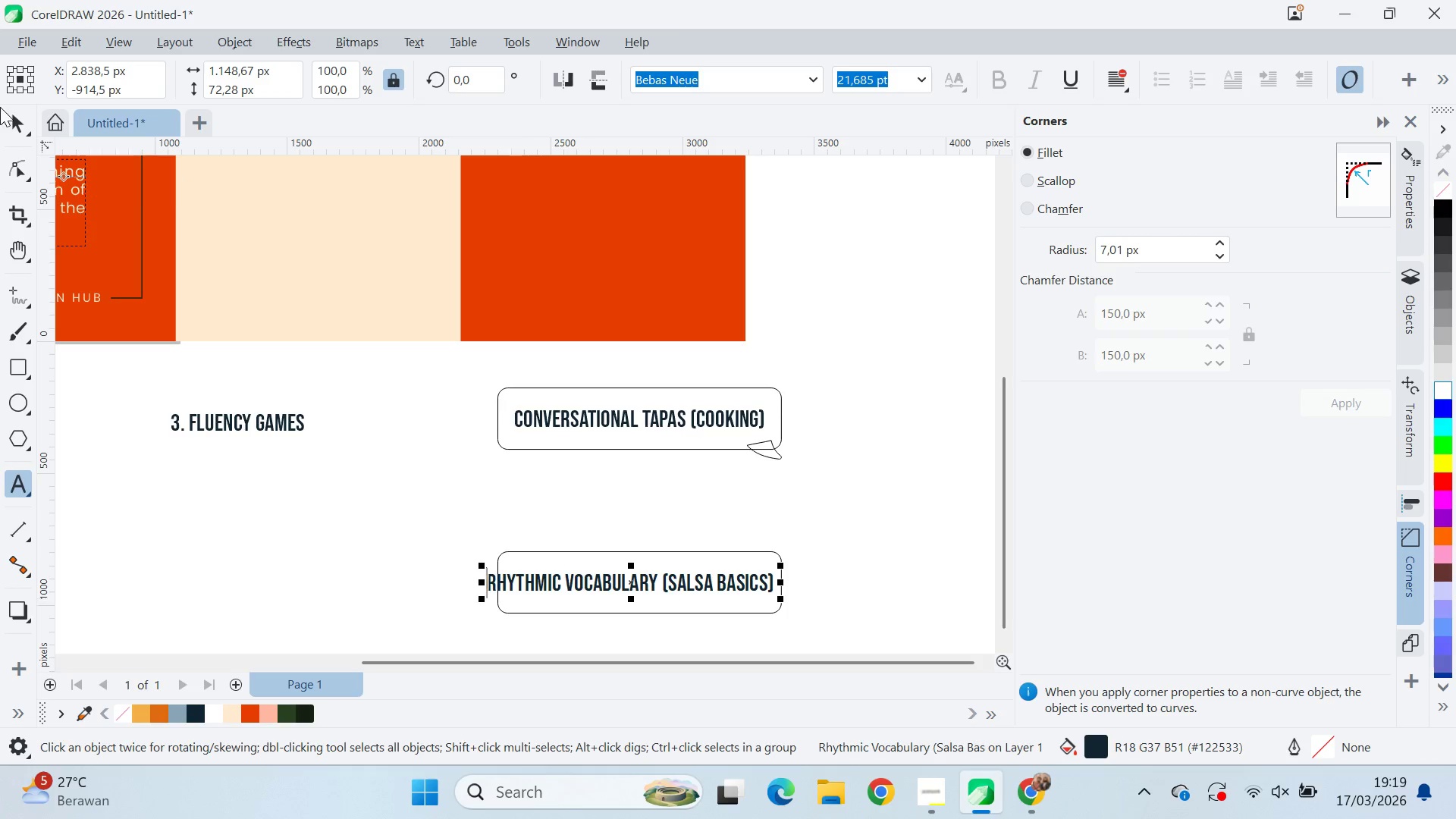 
left_click([12, 111])
 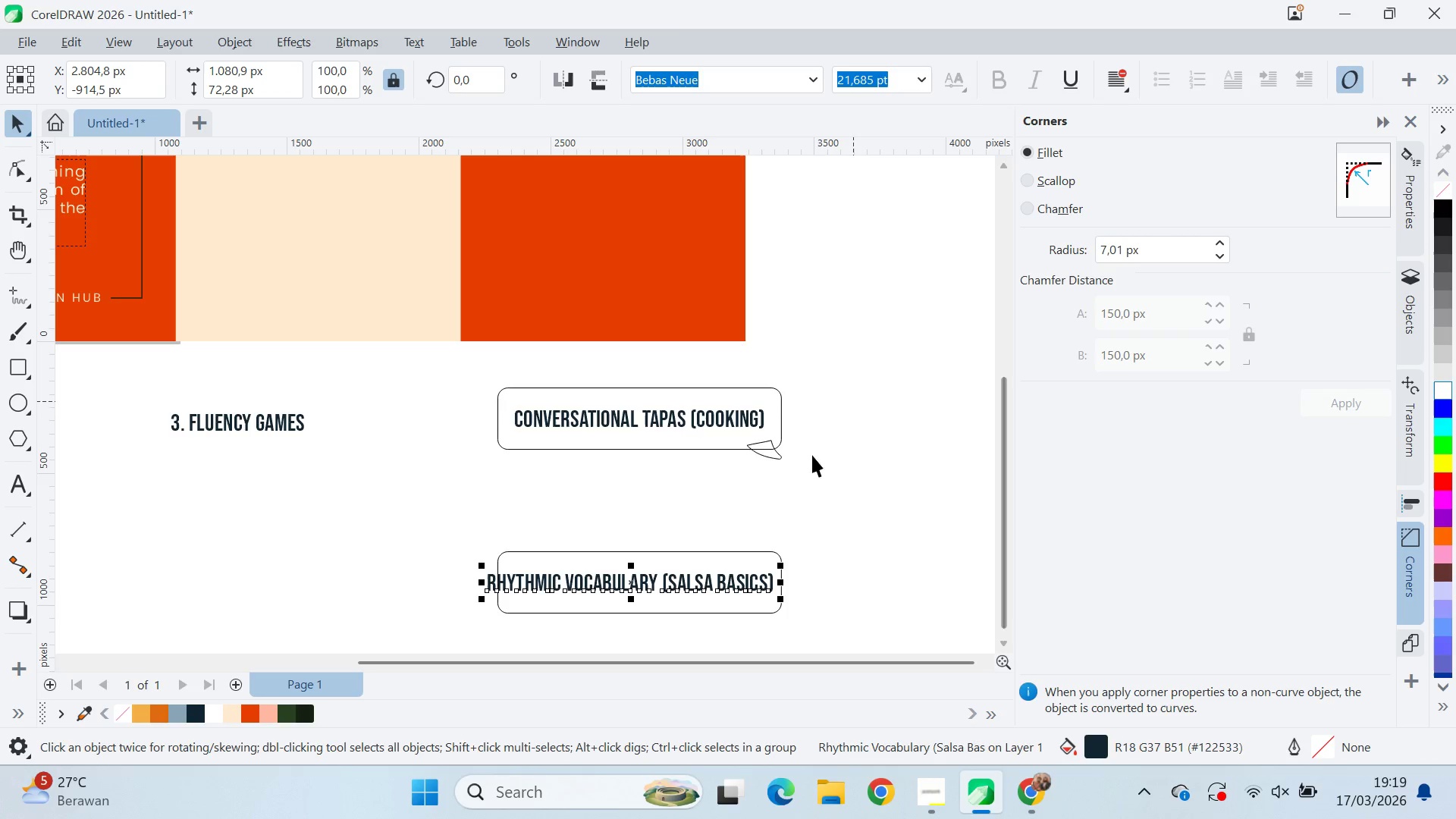 
hold_key(key=ShiftLeft, duration=0.44)
left_click([726, 557])
 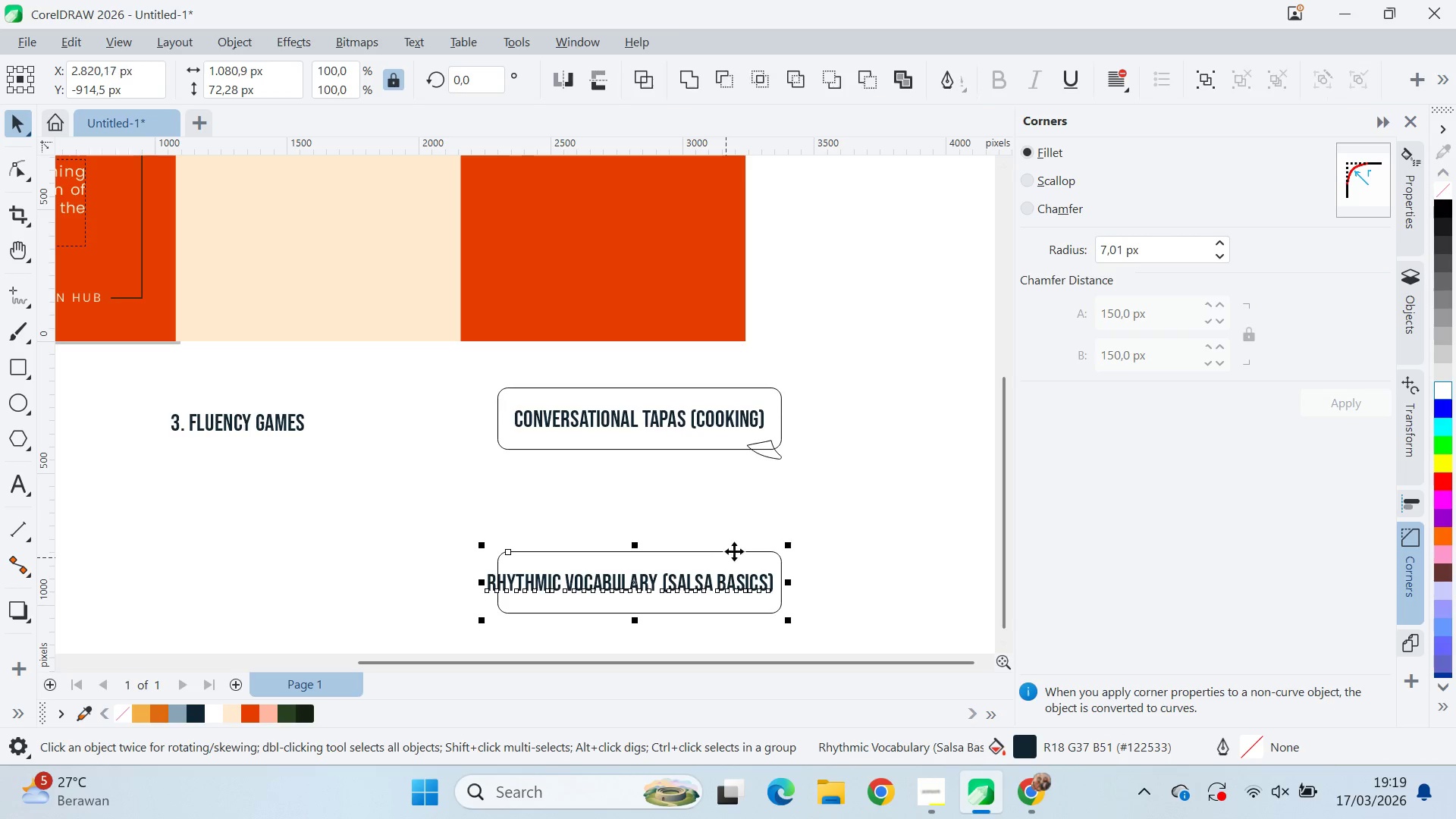 
type(ce)
 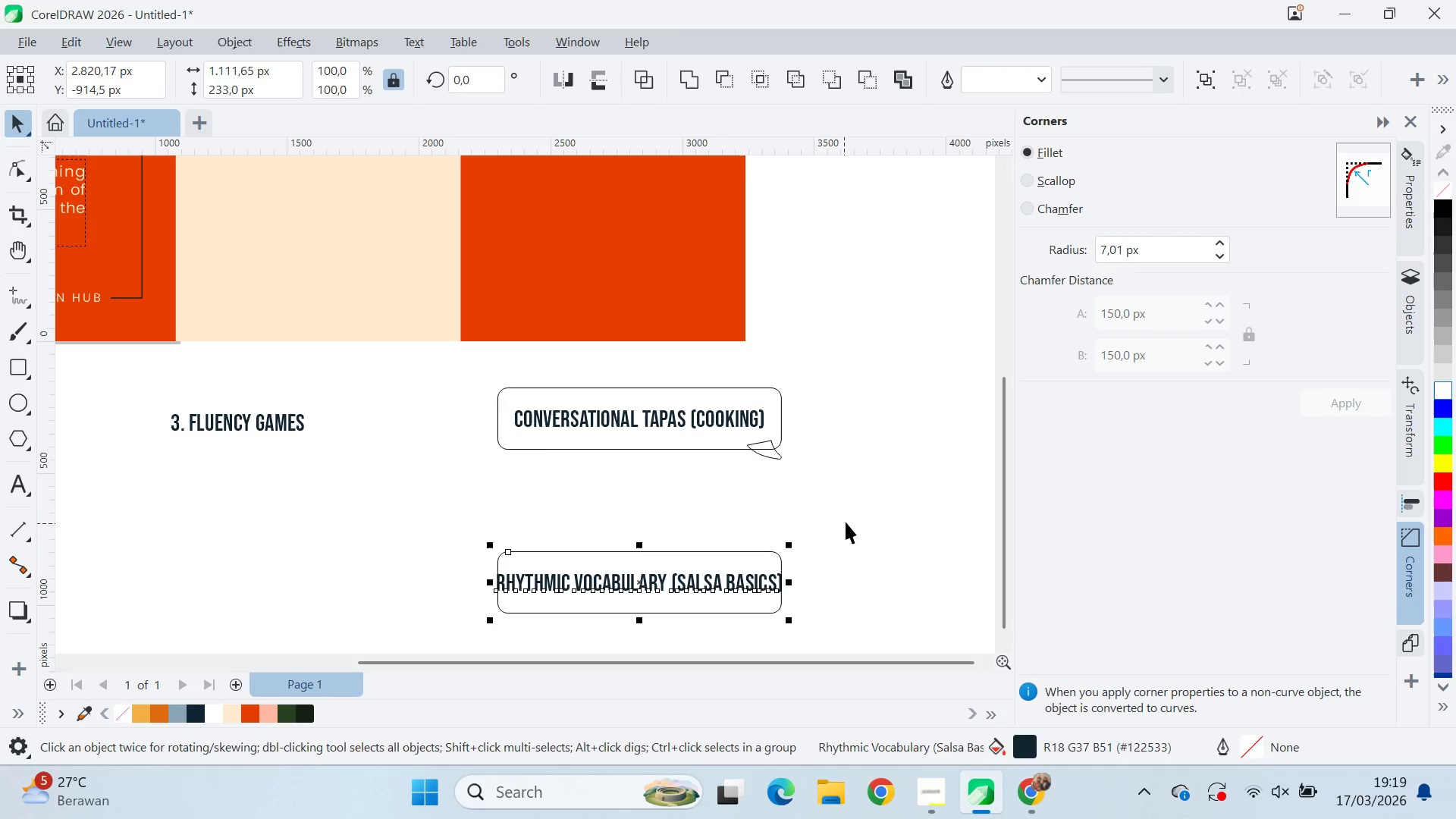 
left_click([846, 521])
 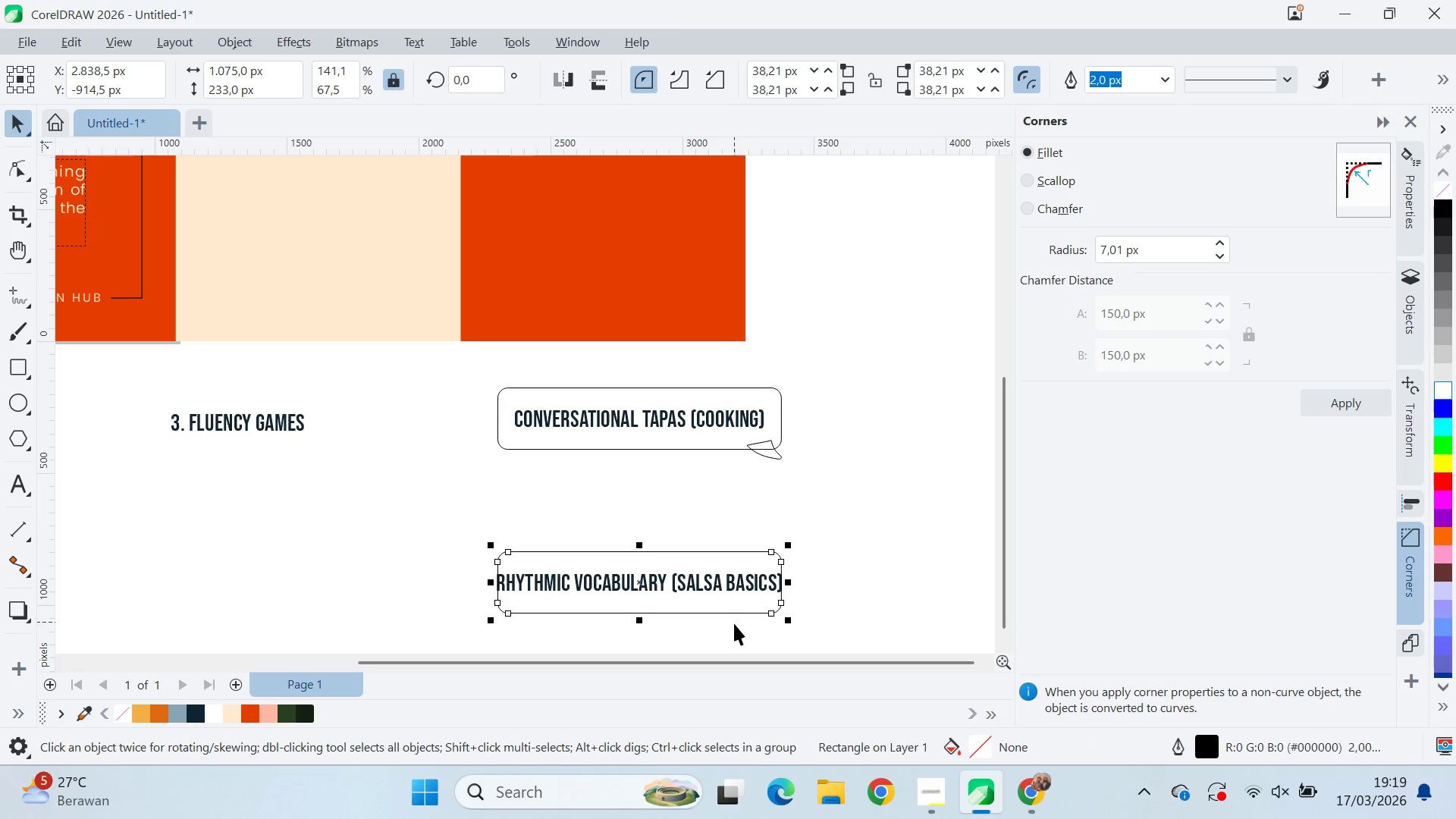 
left_click([821, 588])
 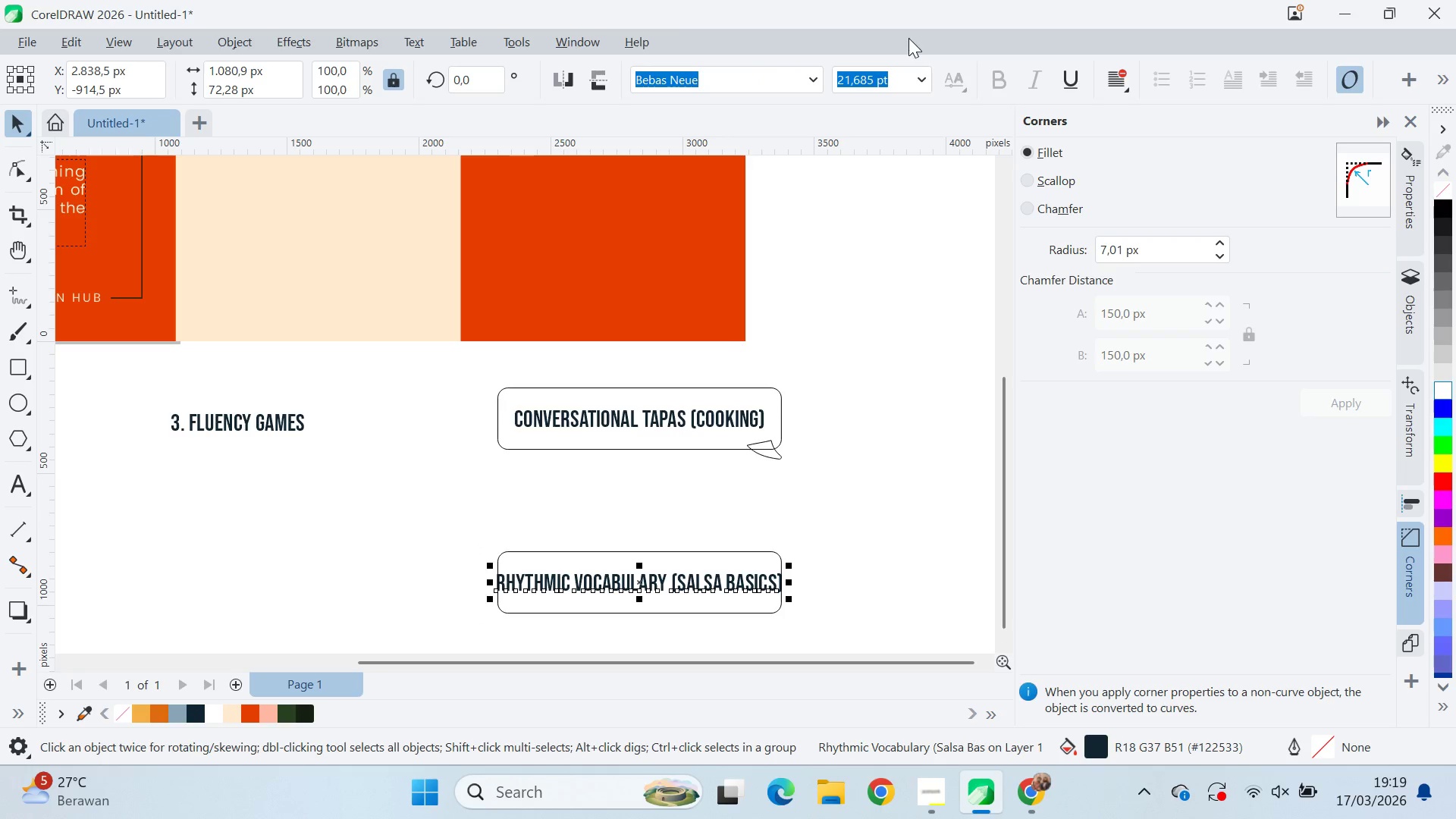 
double_click([925, 68])
 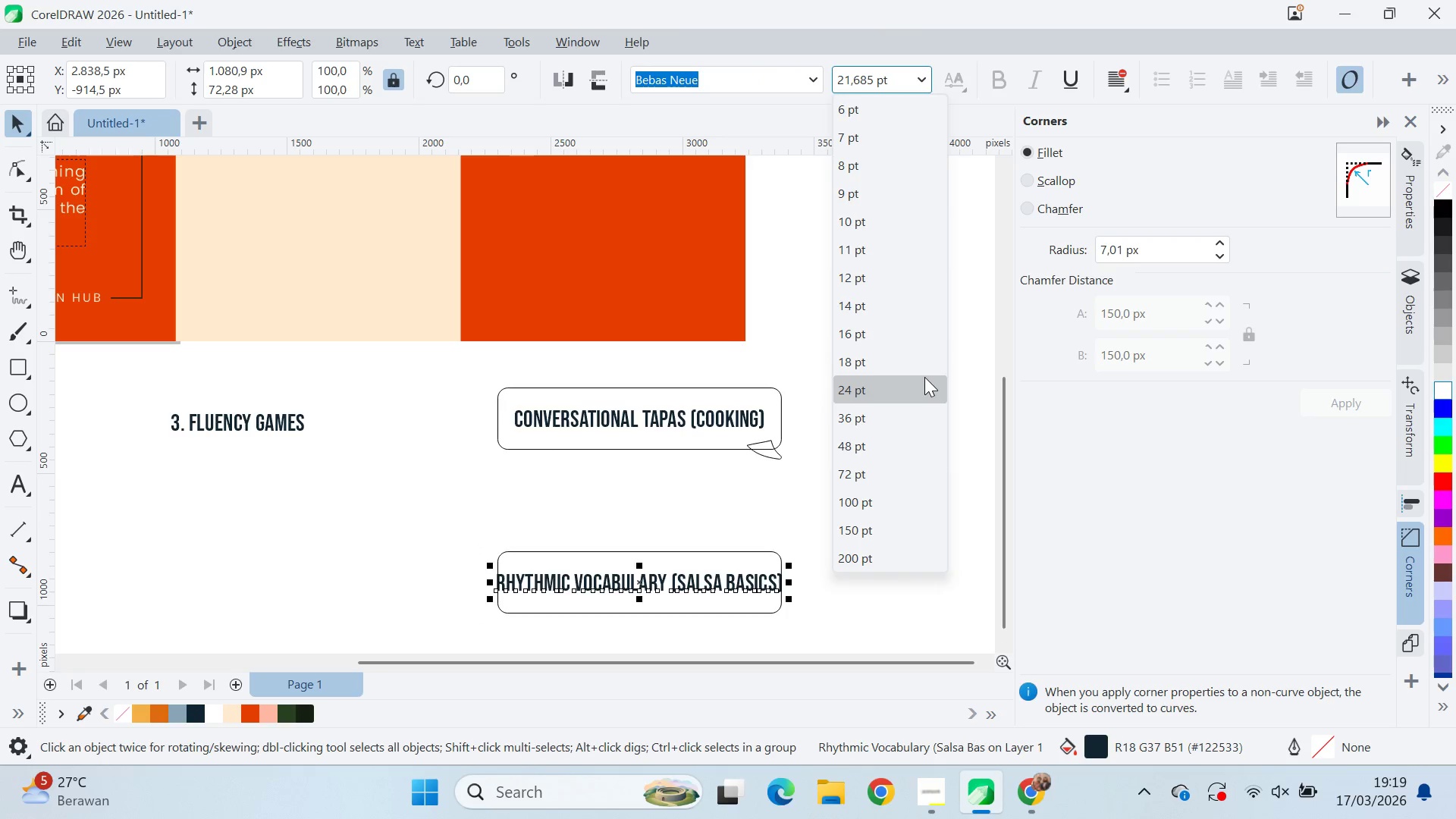 
left_click([925, 366])
 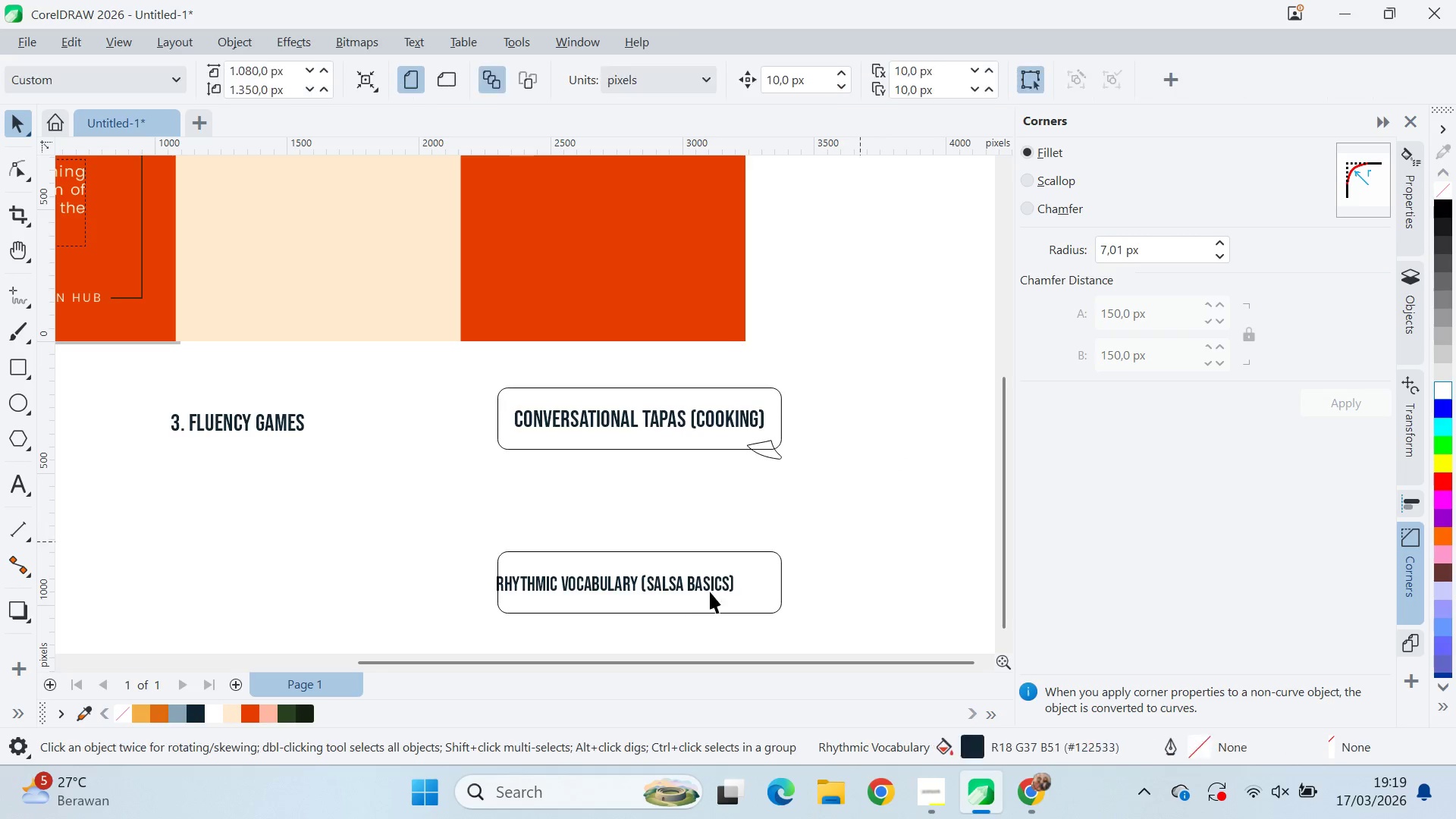 
left_click([703, 582])
 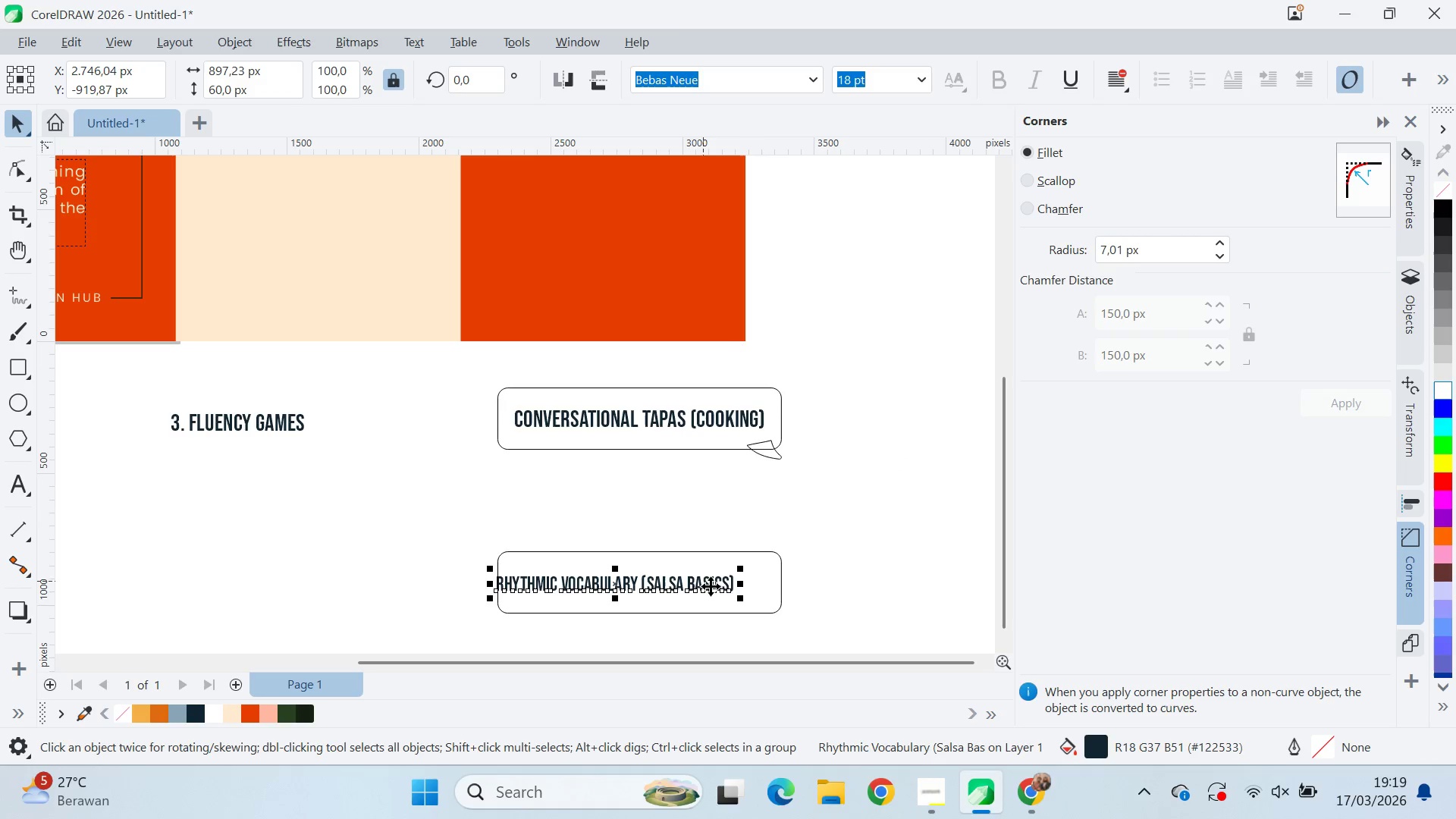 
hold_key(key=ShiftLeft, duration=0.33)
 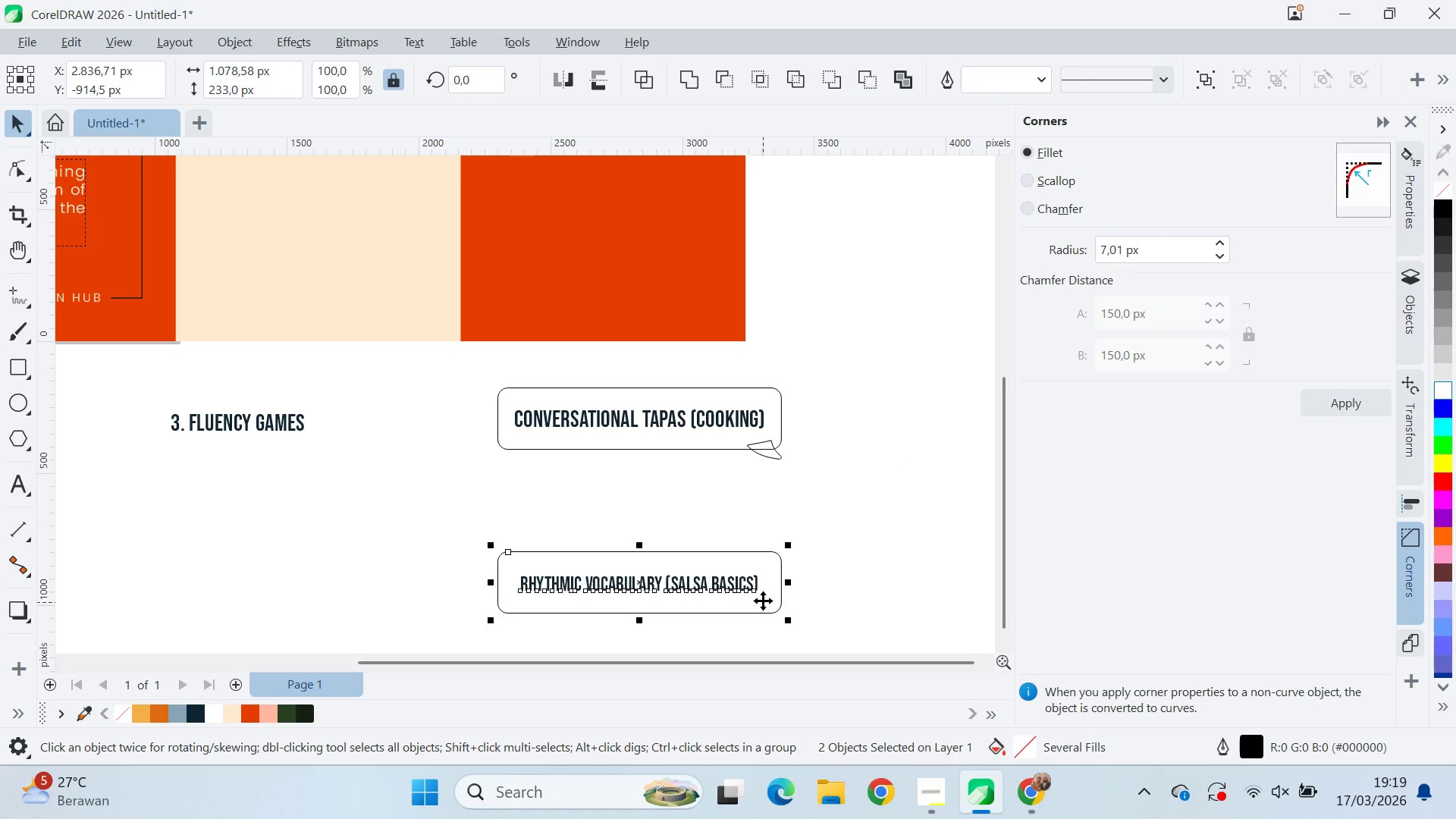 
type(ce)
 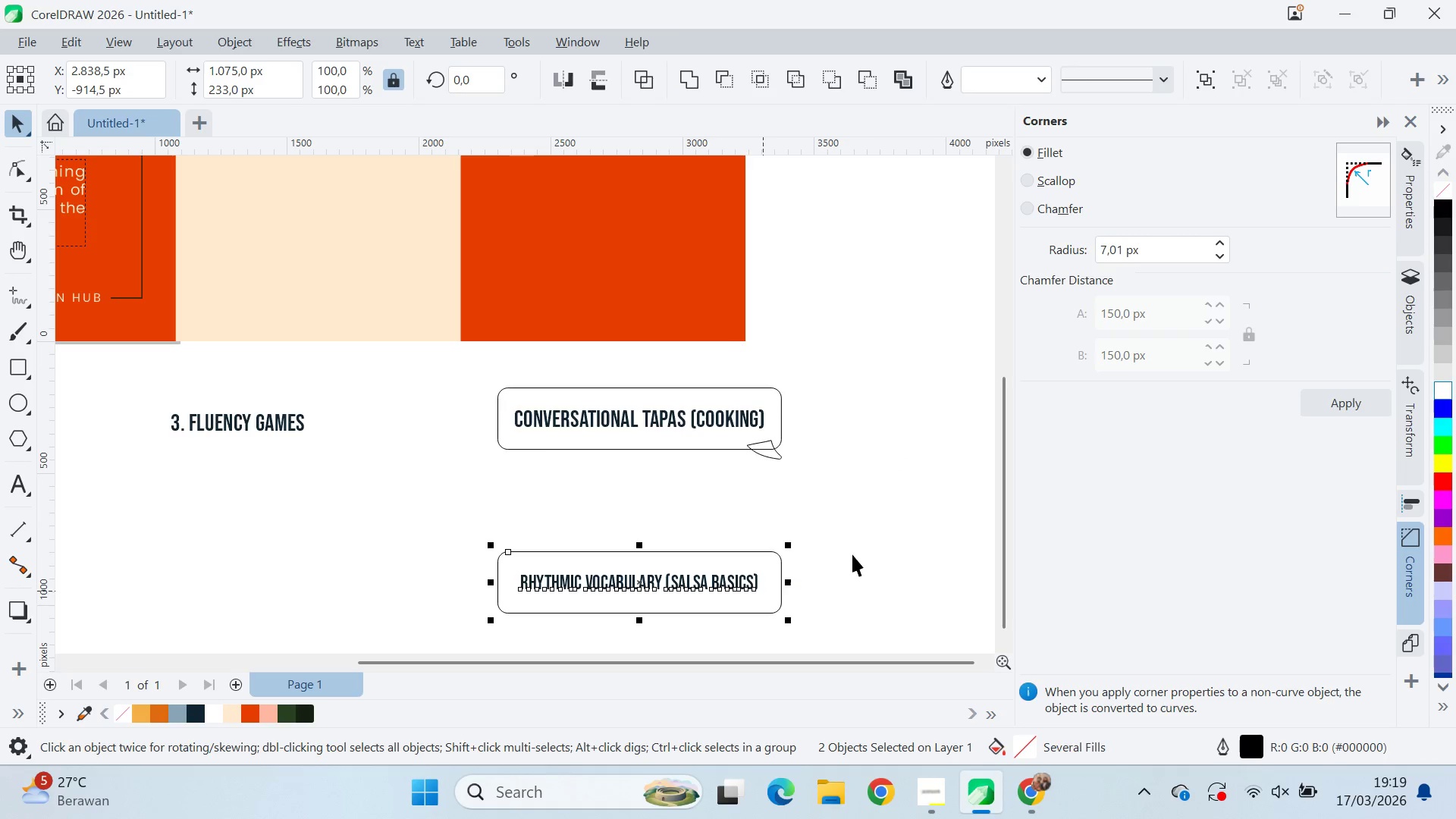 
triple_click([853, 553])
 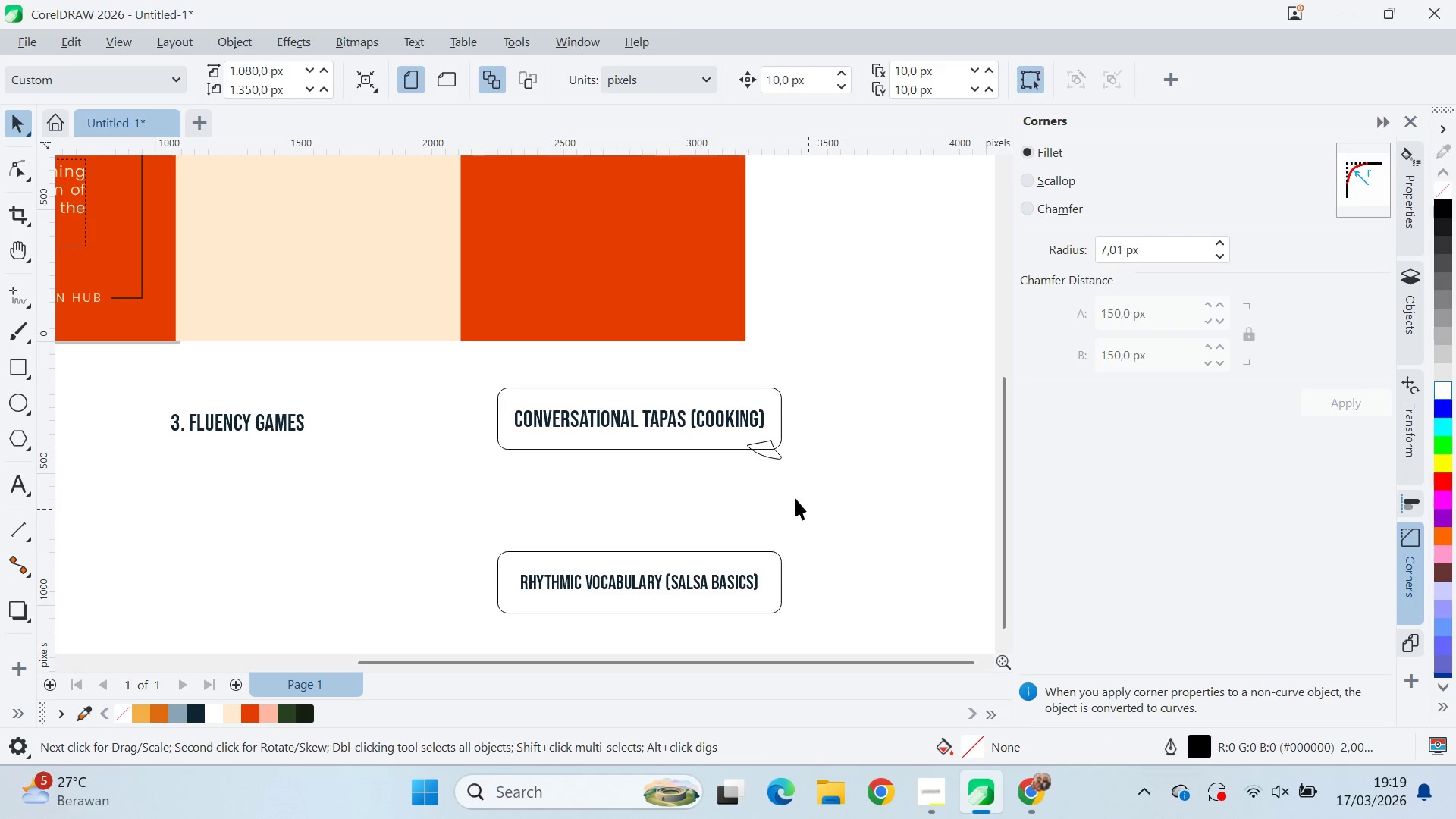 
left_click([732, 419])
 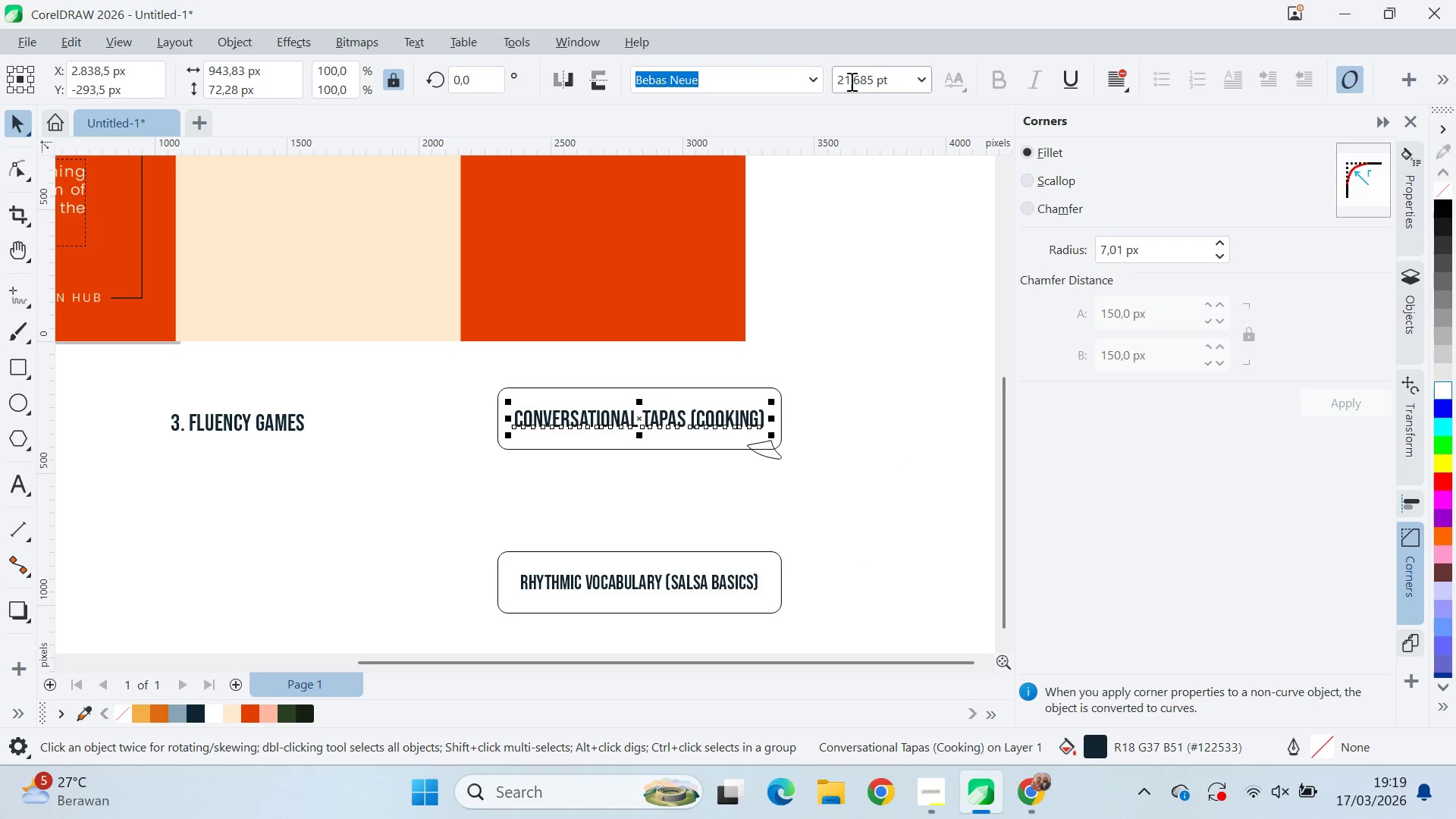 
left_click_drag(start_coordinate=[843, 81], to_coordinate=[871, 81])
 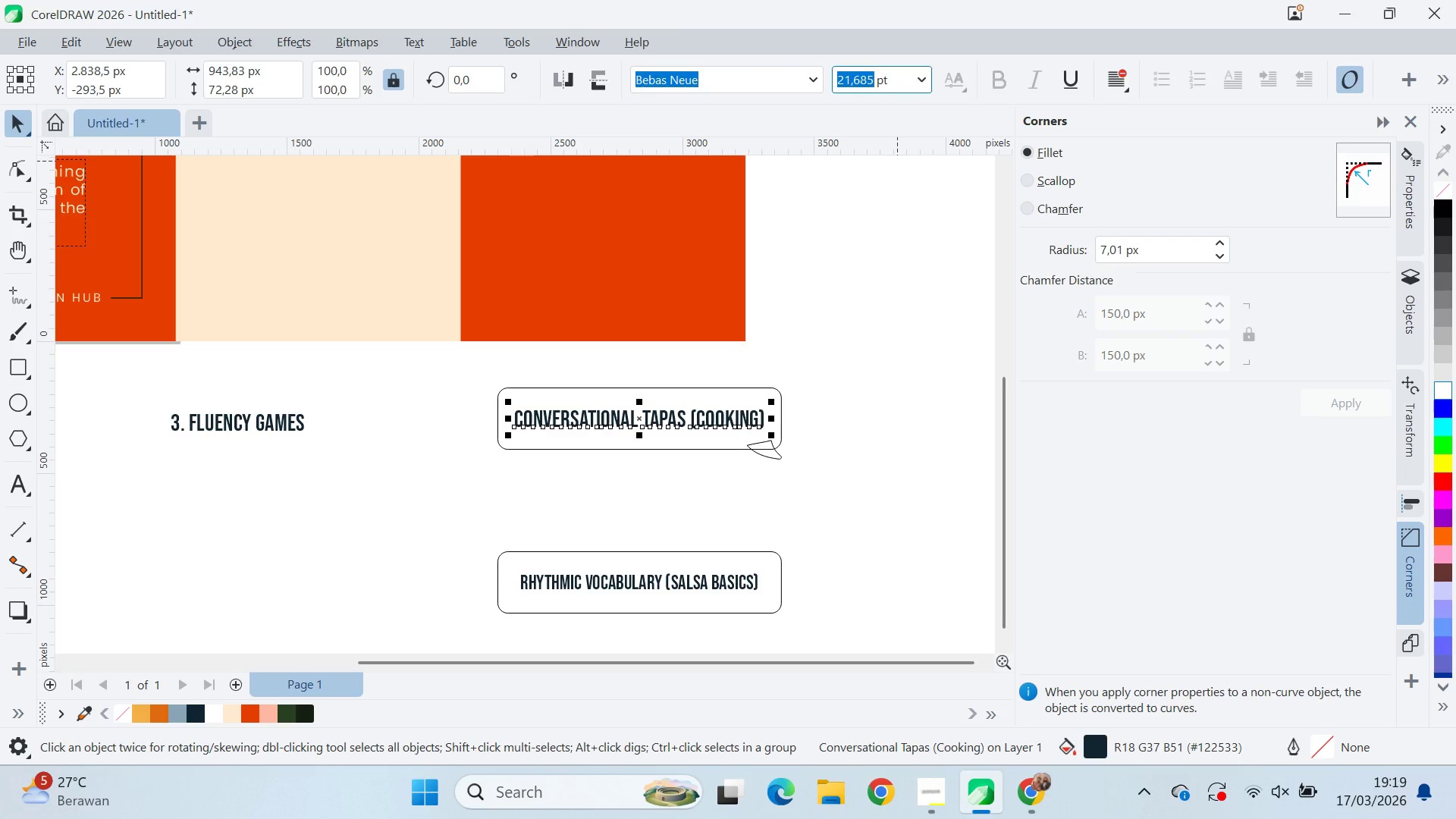 
type(20)
 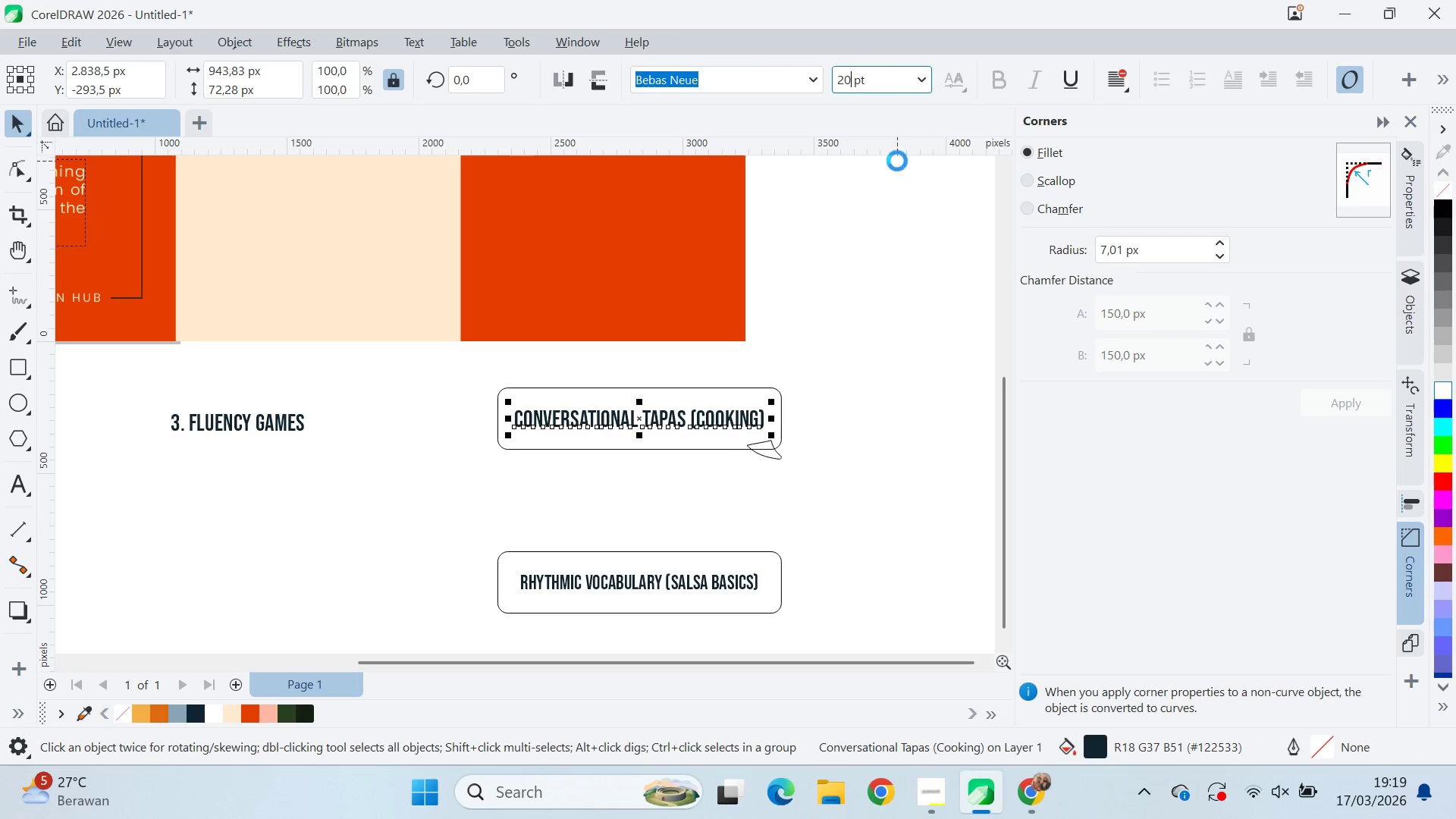 
key(Enter)
 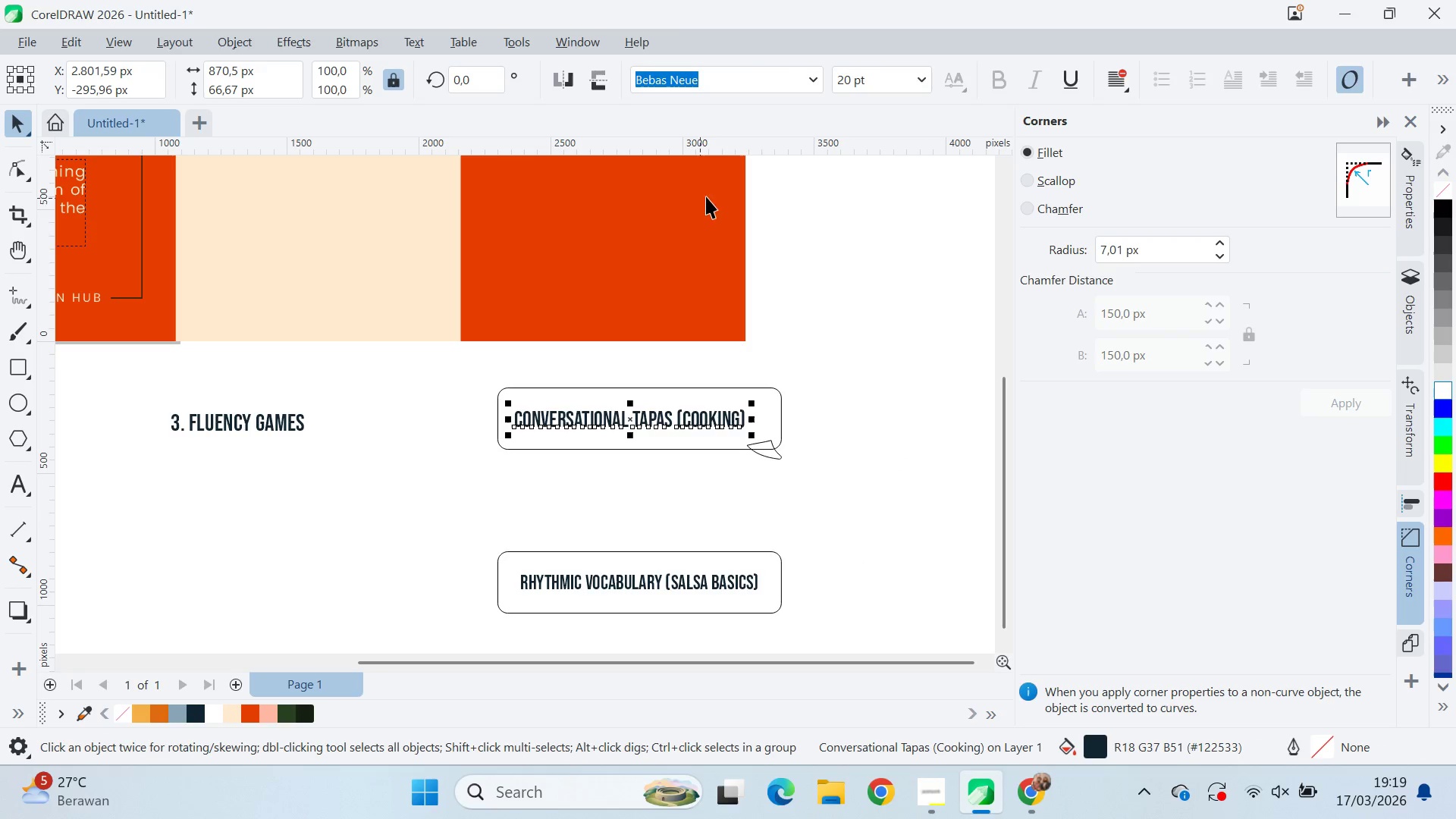 
hold_key(key=ShiftLeft, duration=0.47)
left_click([770, 407])
 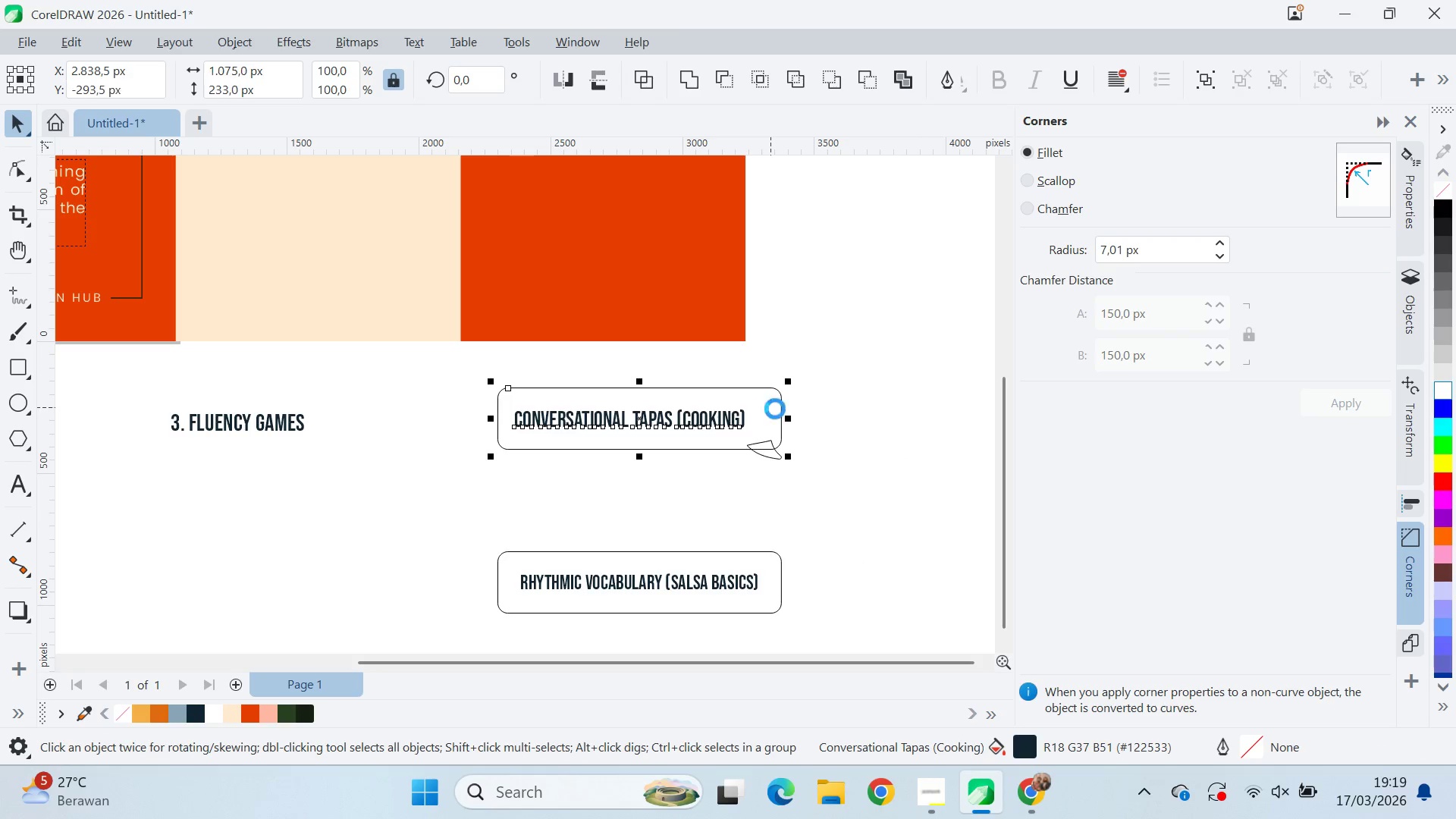 
type(ce)
 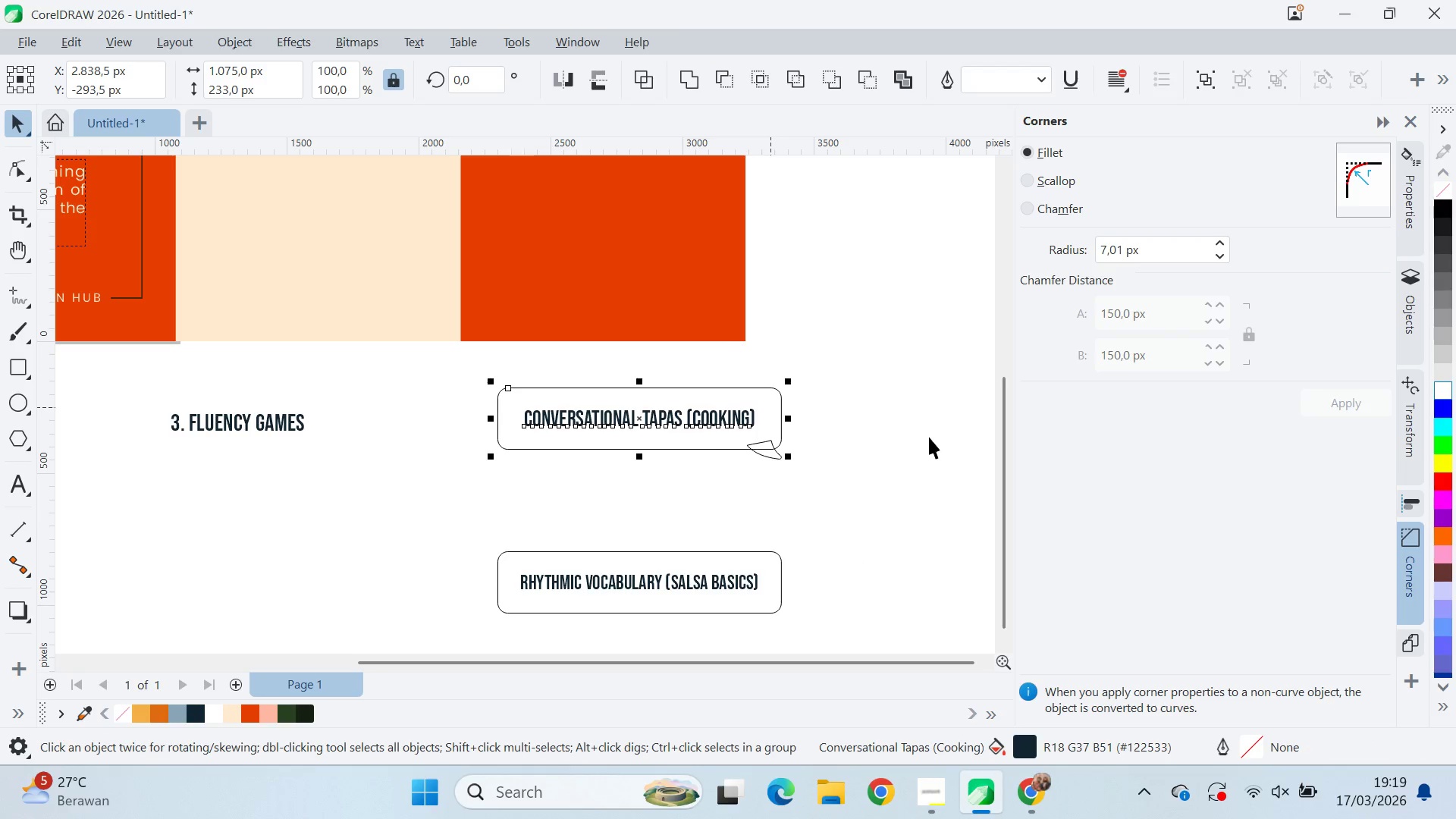 
left_click_drag(start_coordinate=[930, 437], to_coordinate=[916, 444])
 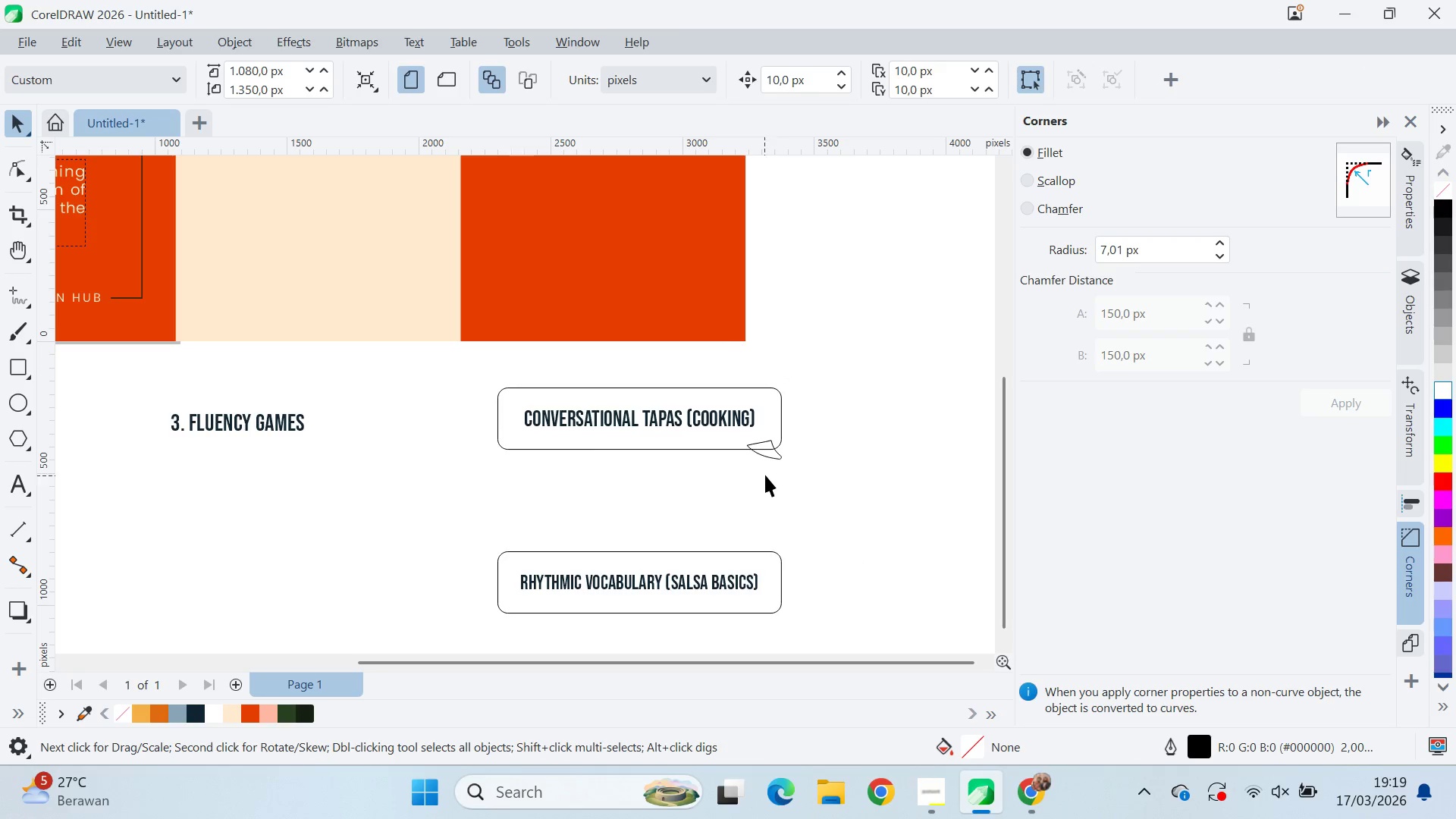 
left_click([774, 455])
 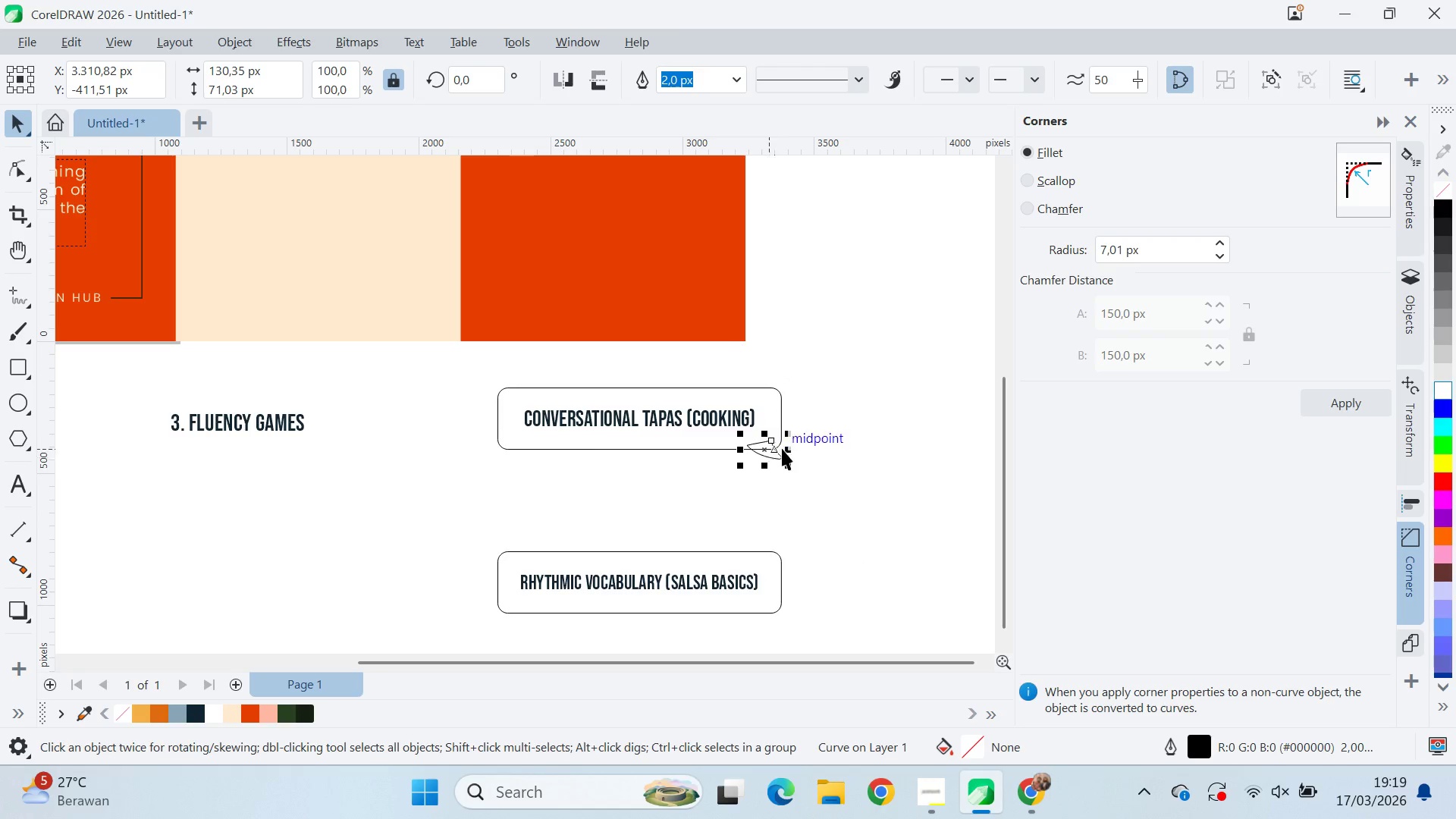 
hold_key(key=ControlLeft, duration=0.69)
left_click_drag(start_coordinate=[792, 447], to_coordinate=[726, 473])
 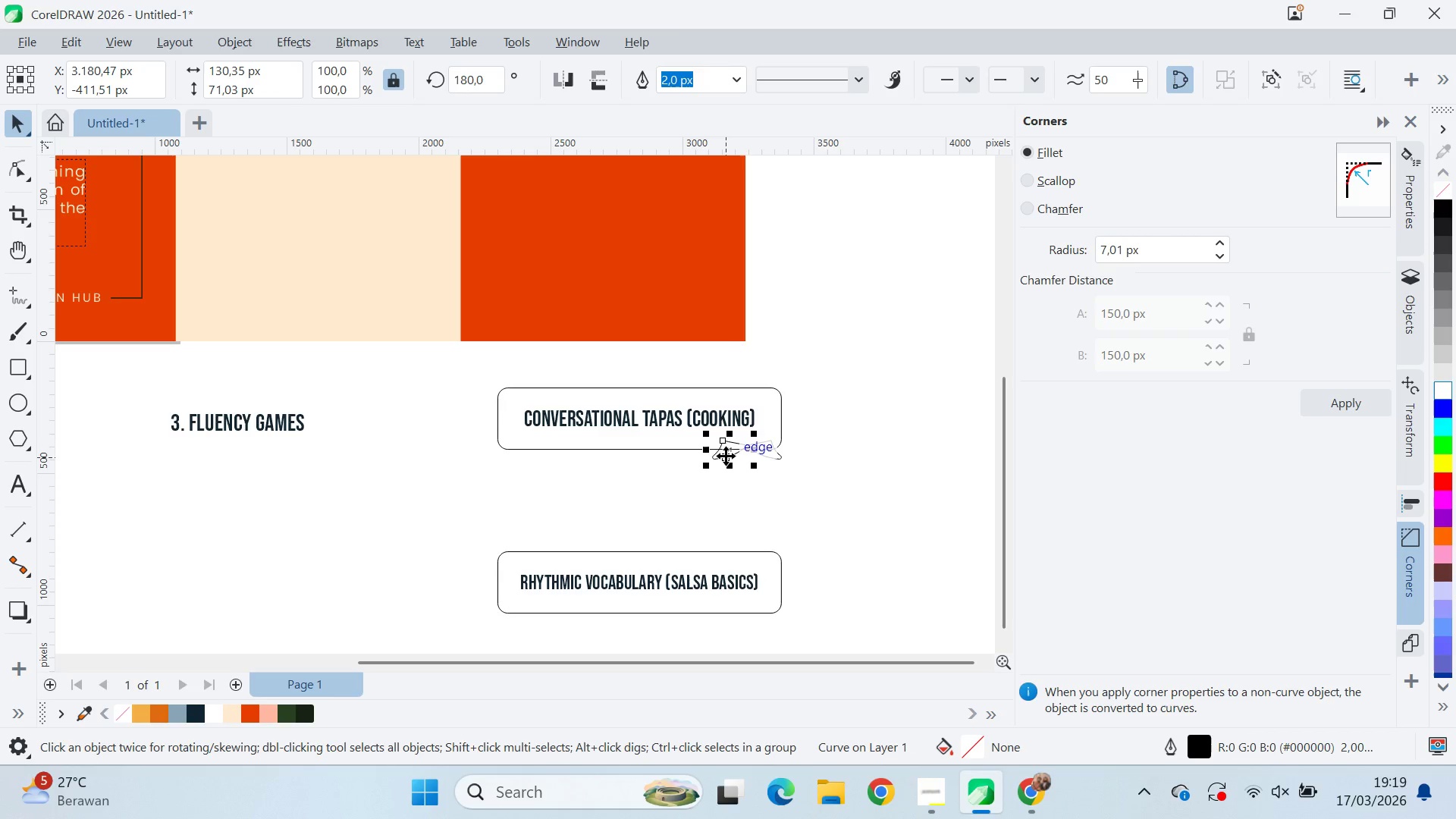 
right_click([726, 473])
 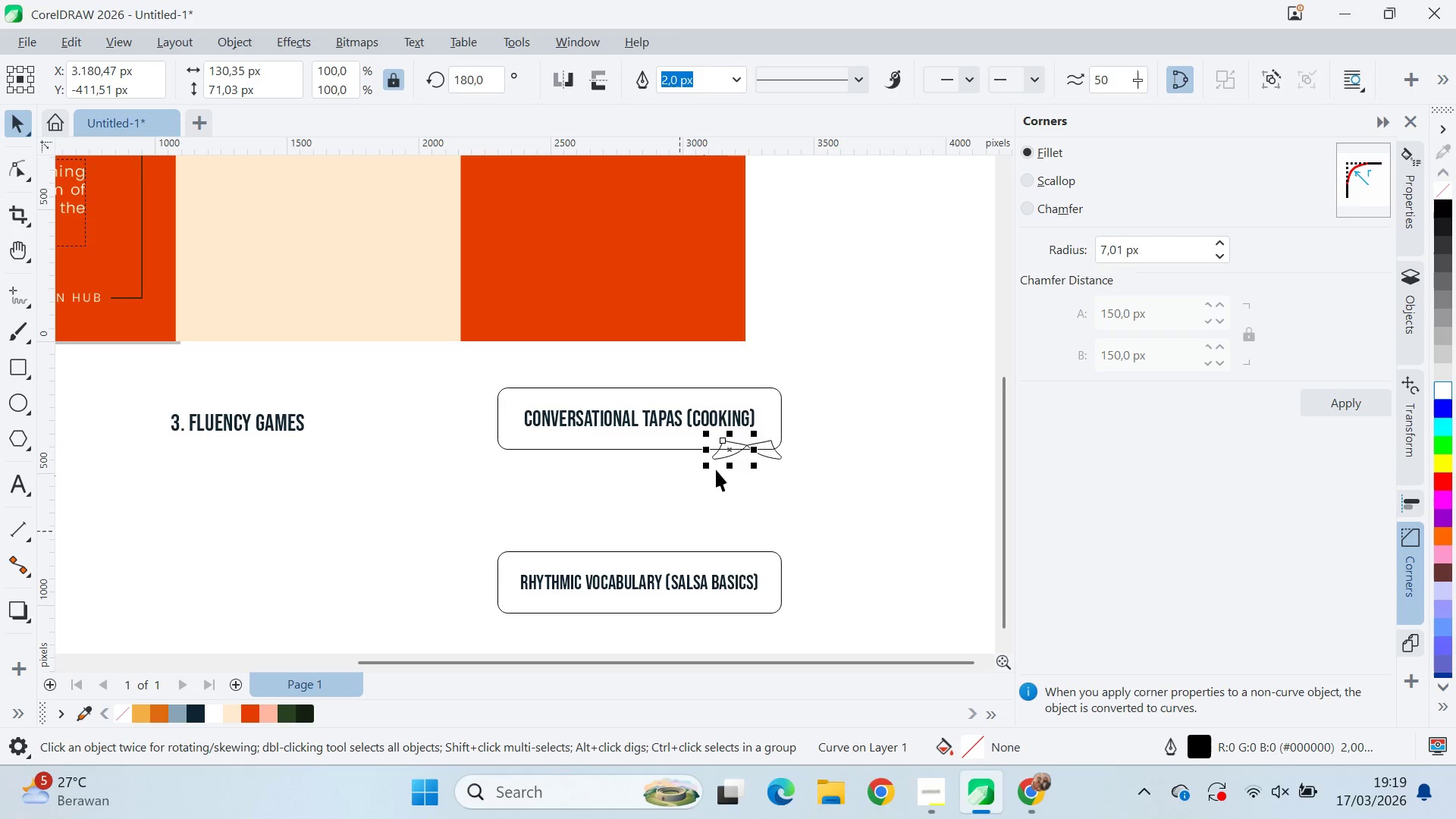 
left_click([726, 473])
 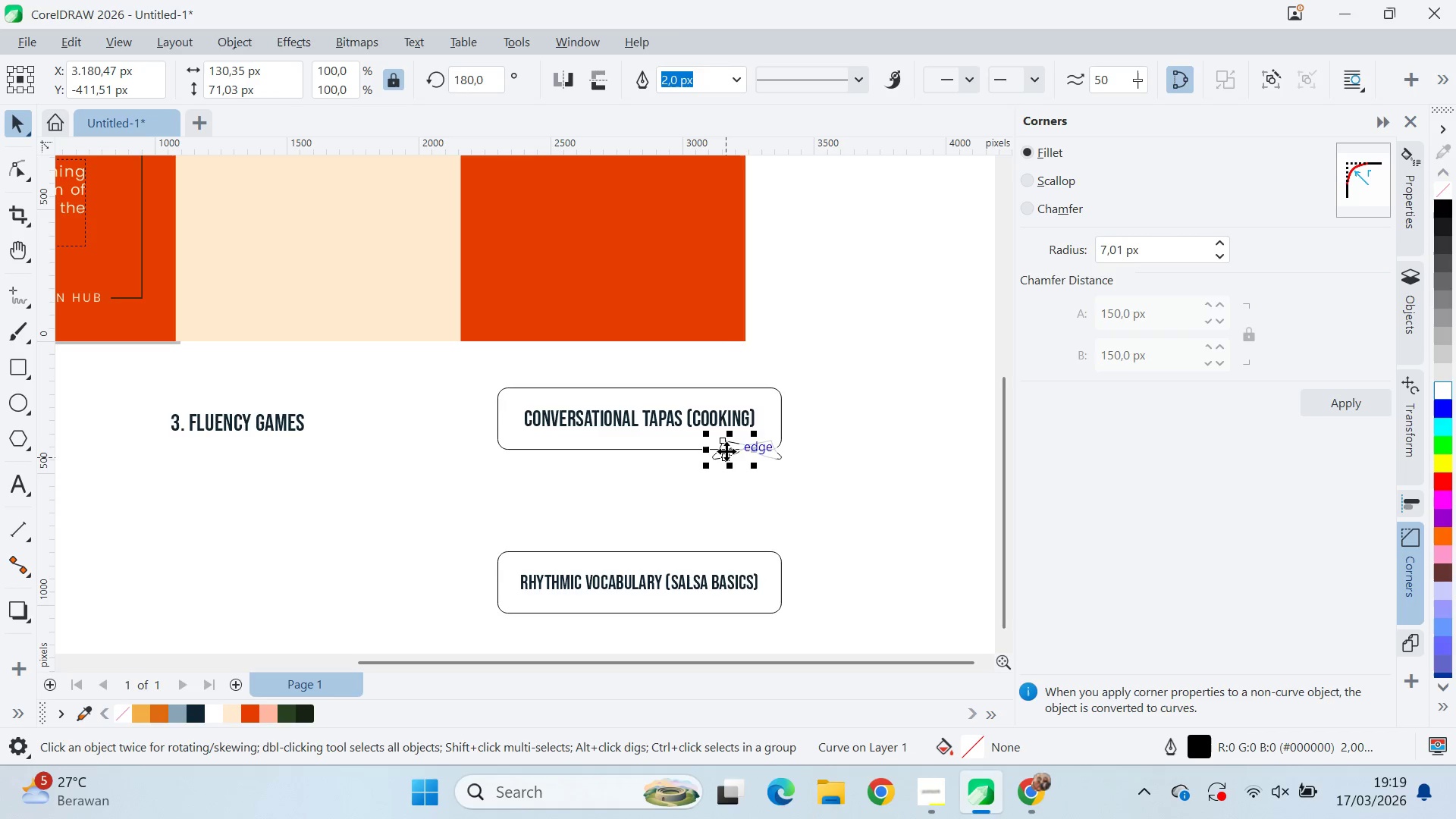 
hold_key(key=ShiftLeft, duration=0.59)
left_click([591, 617])
 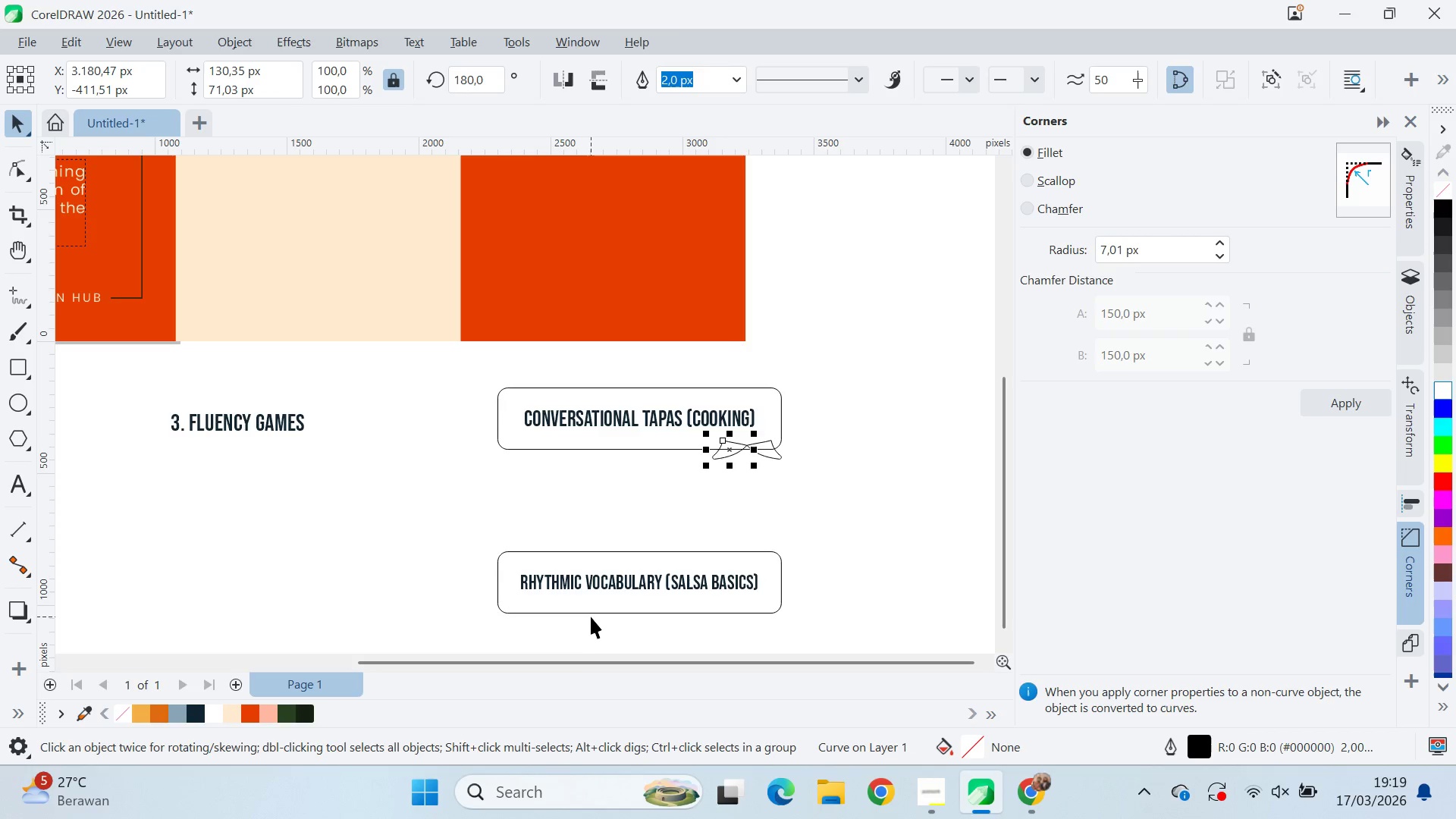 
hold_key(key=ShiftLeft, duration=0.56)
left_click([595, 610])
 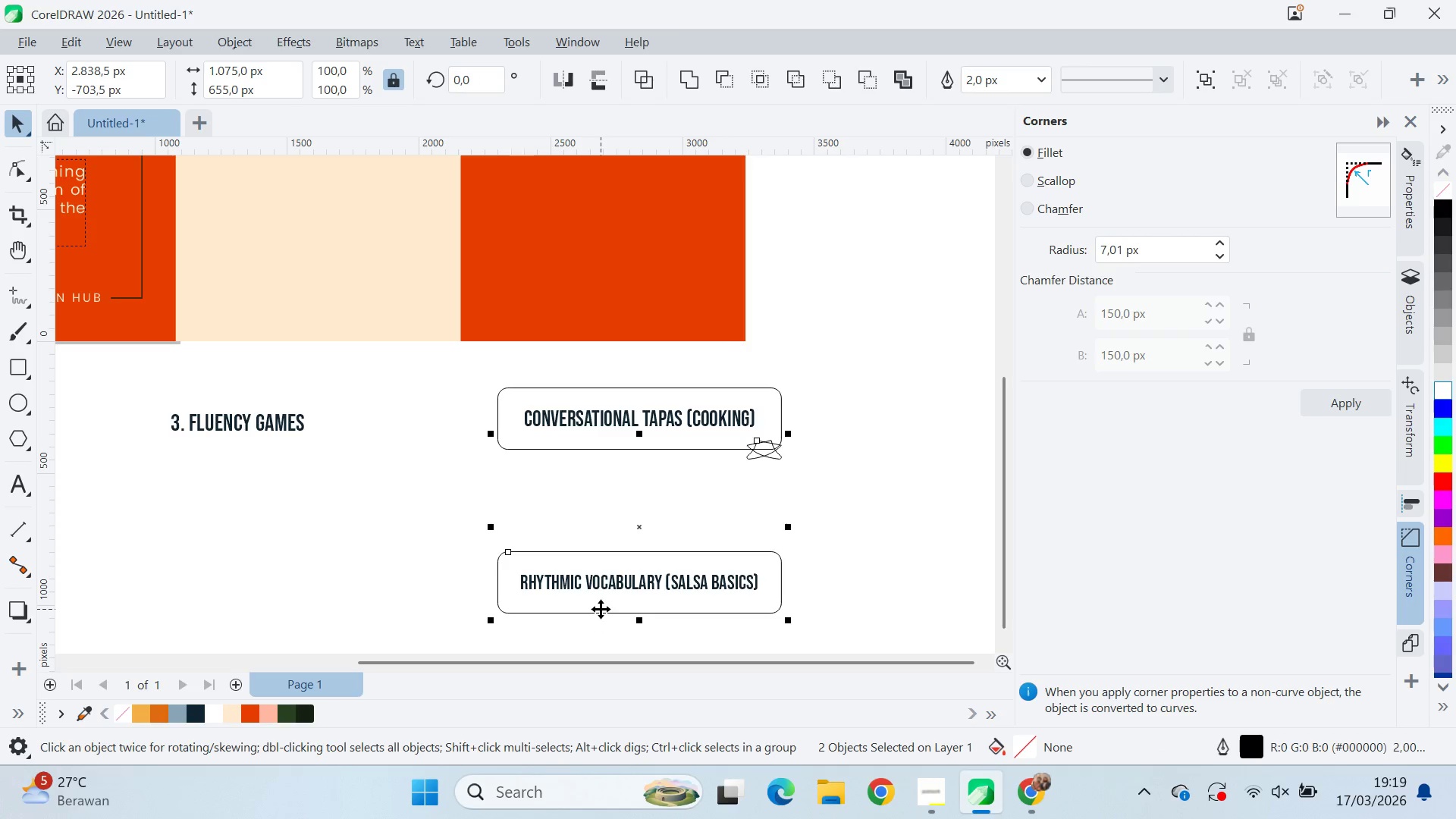 
type(rlb)
 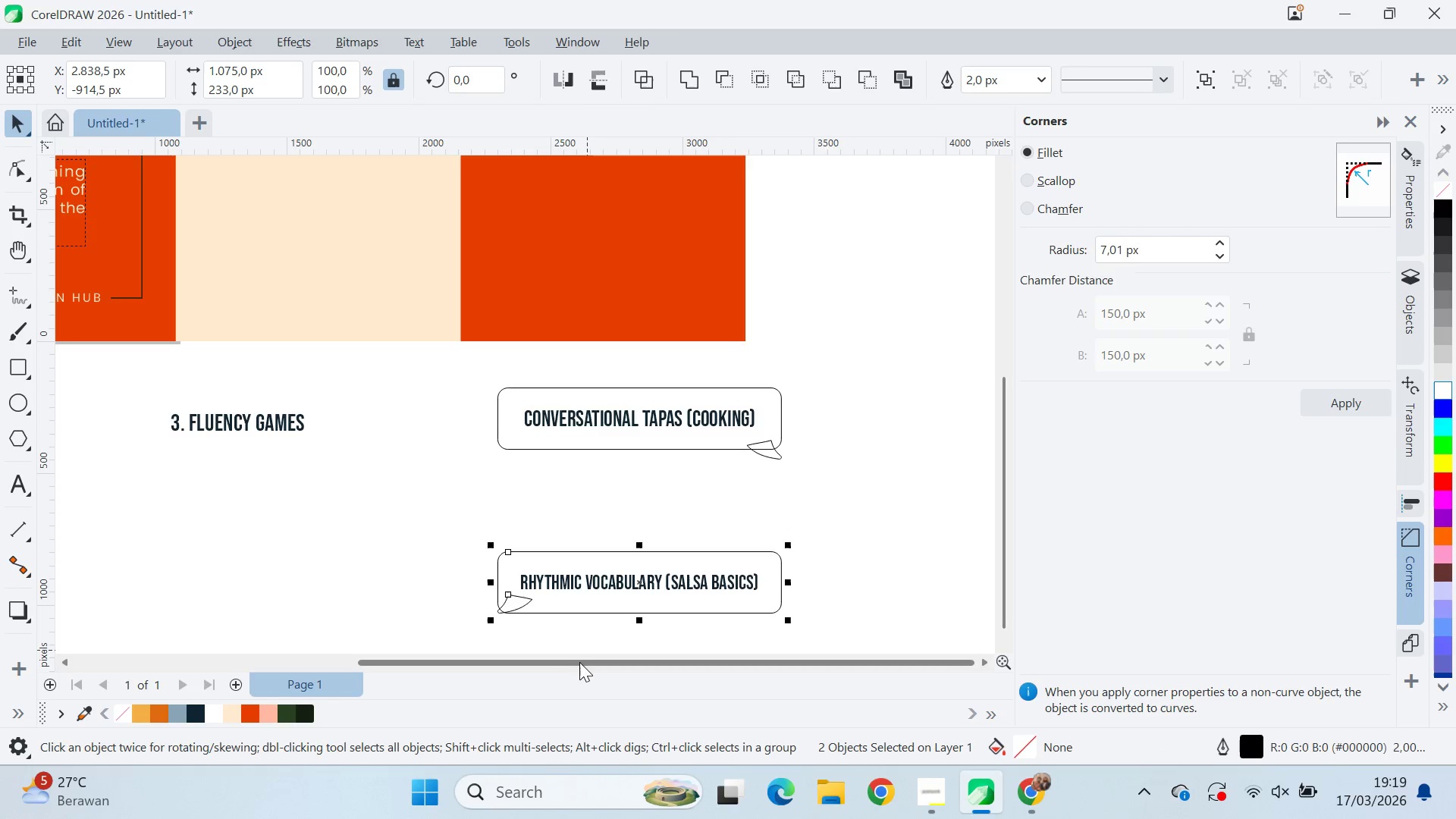 
left_click([578, 641])
 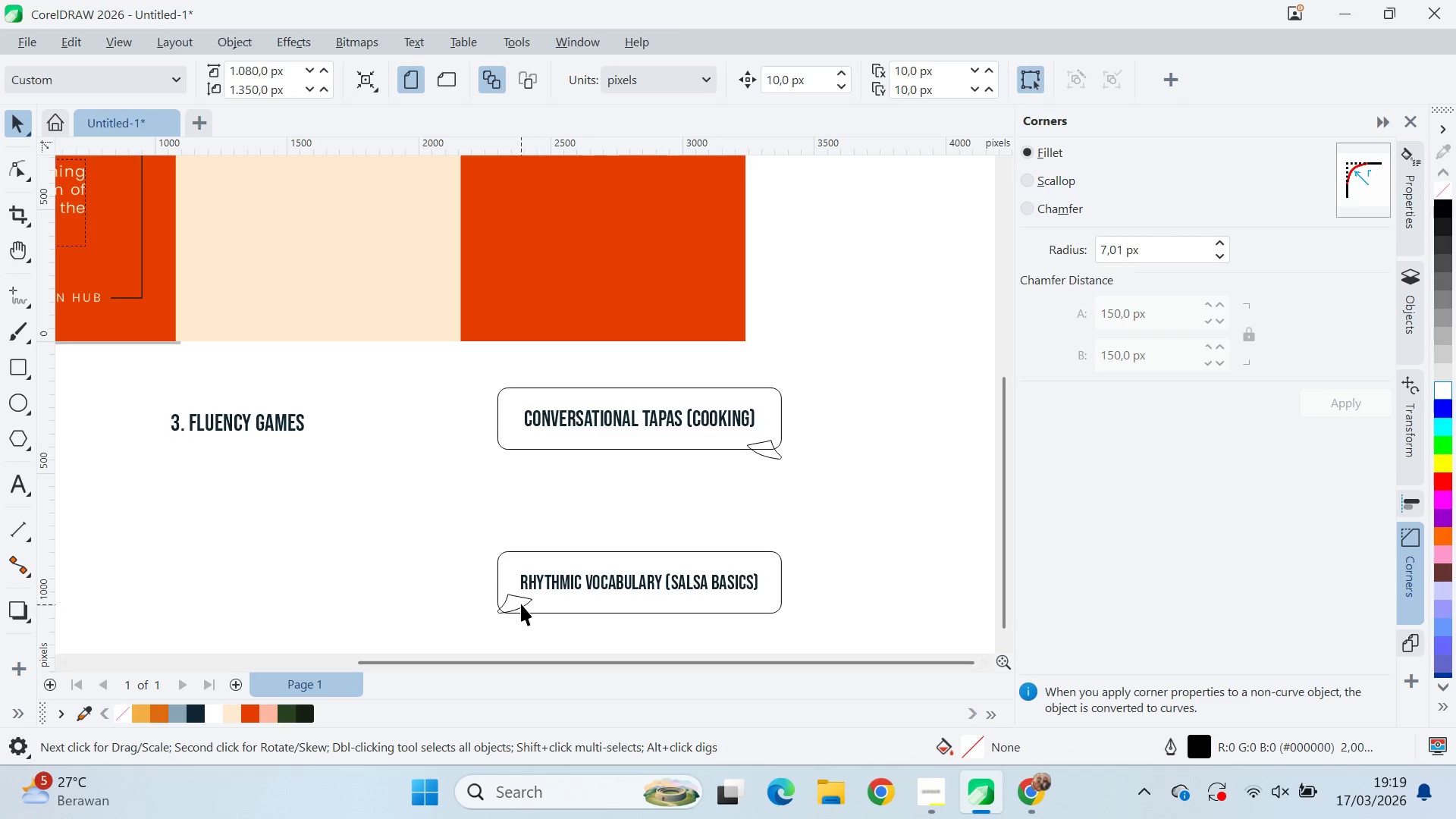 
left_click_drag(start_coordinate=[521, 601], to_coordinate=[519, 609])
 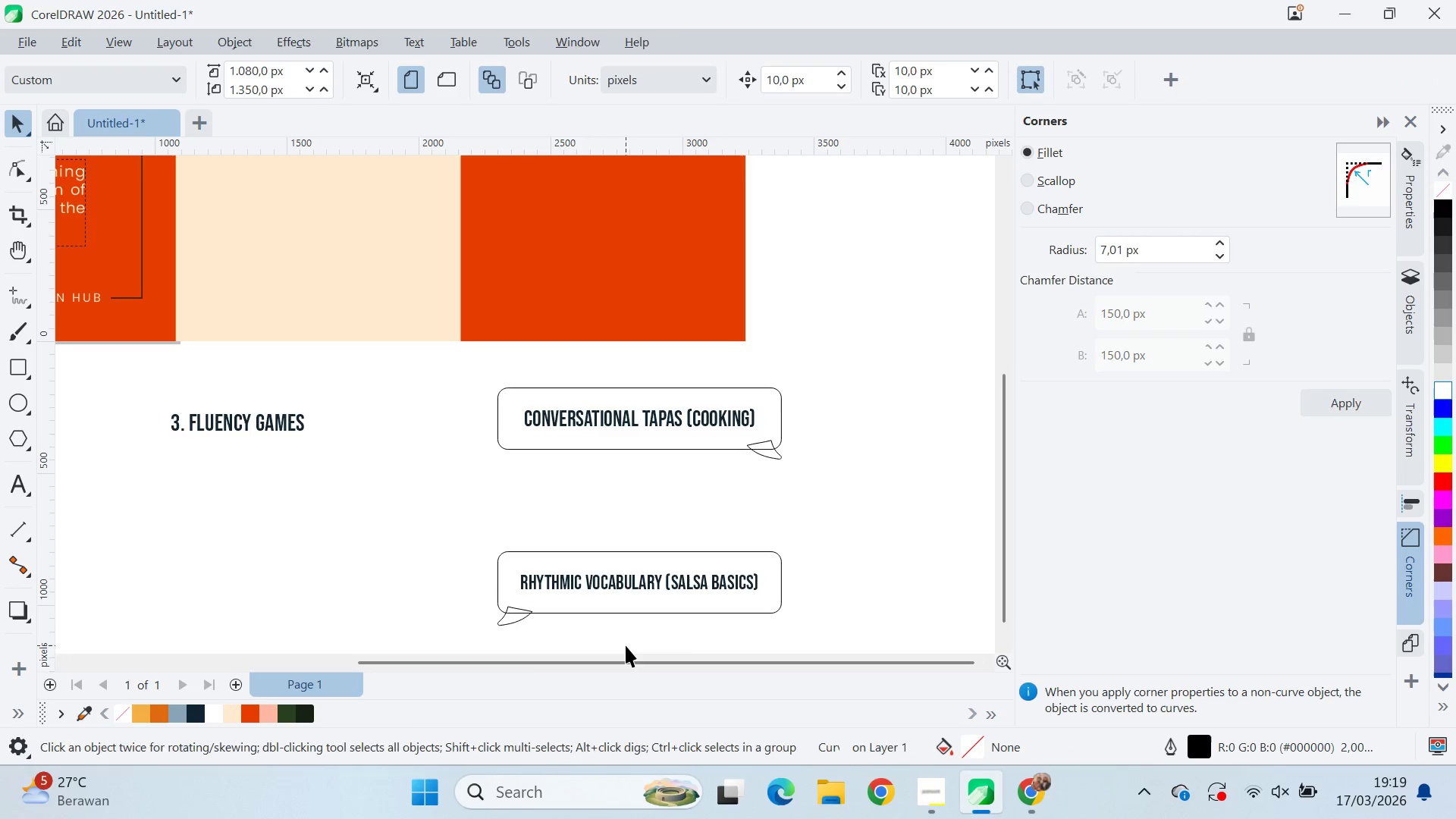 
hold_key(key=ShiftLeft, duration=1.52)
 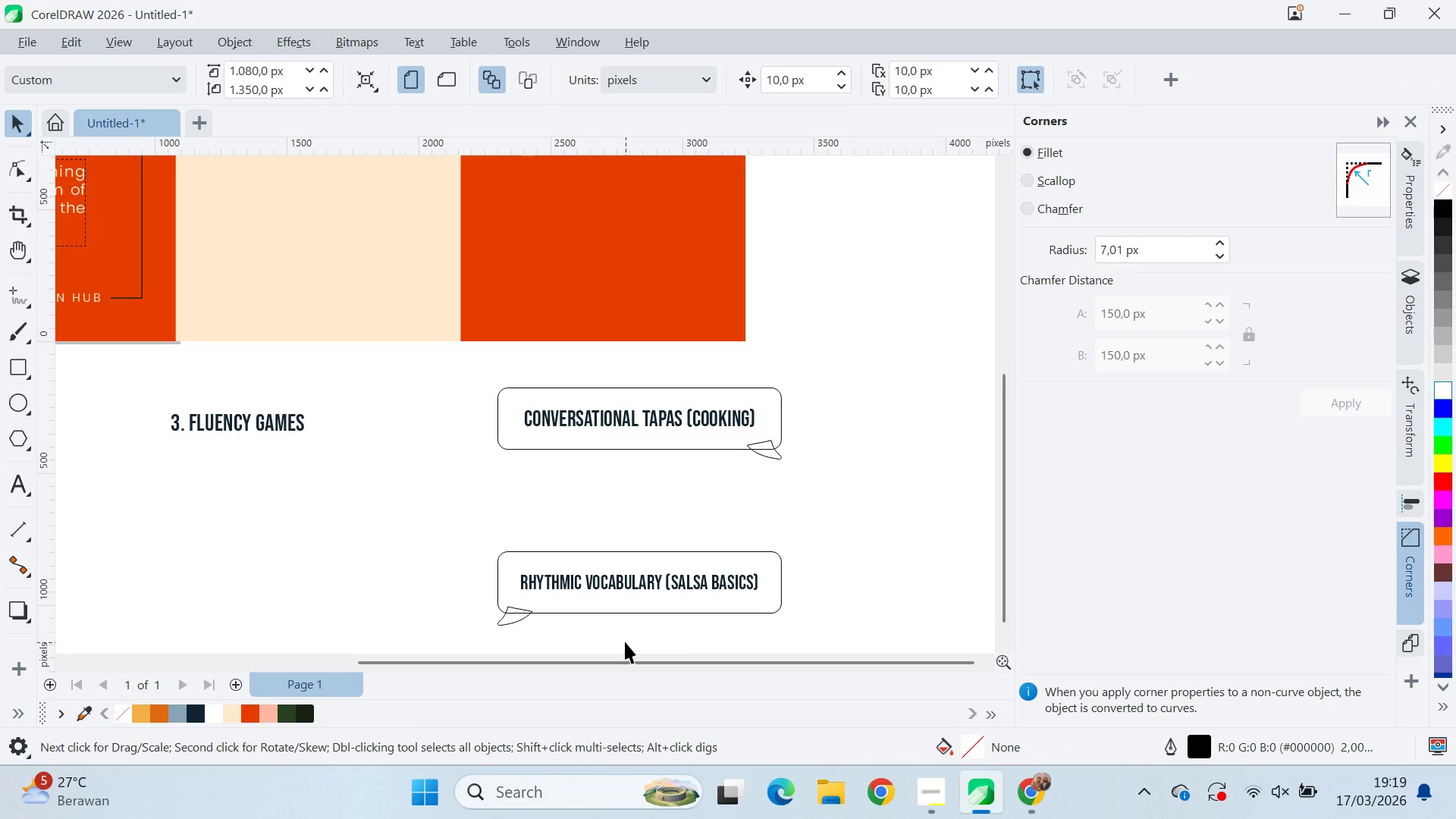 
key(Shift+ShiftLeft)
 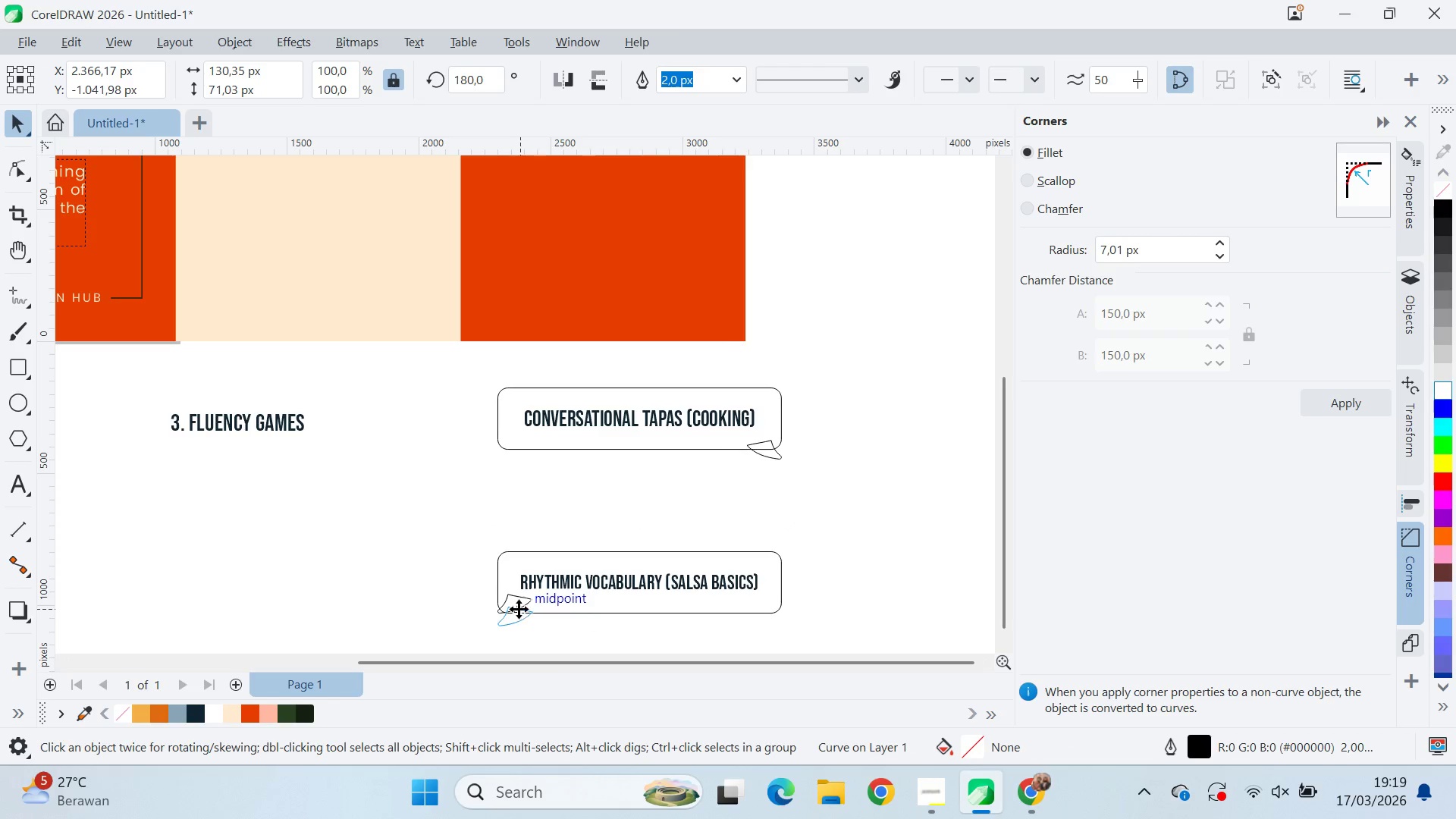 
key(Shift+ShiftLeft)
 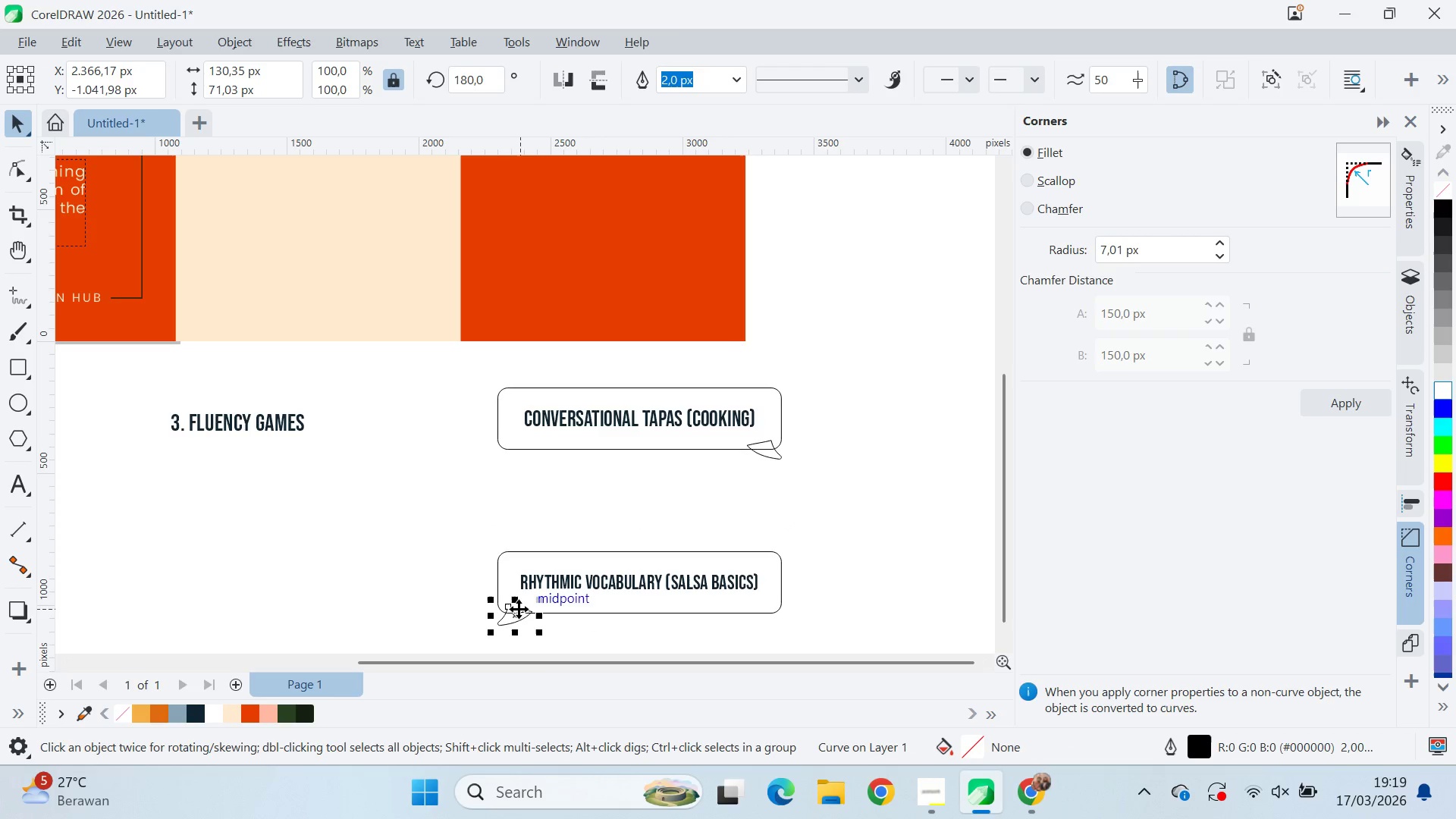 
hold_key(key=ShiftLeft, duration=6.06)
left_click_drag(start_coordinate=[507, 628], to_coordinate=[509, 632])
 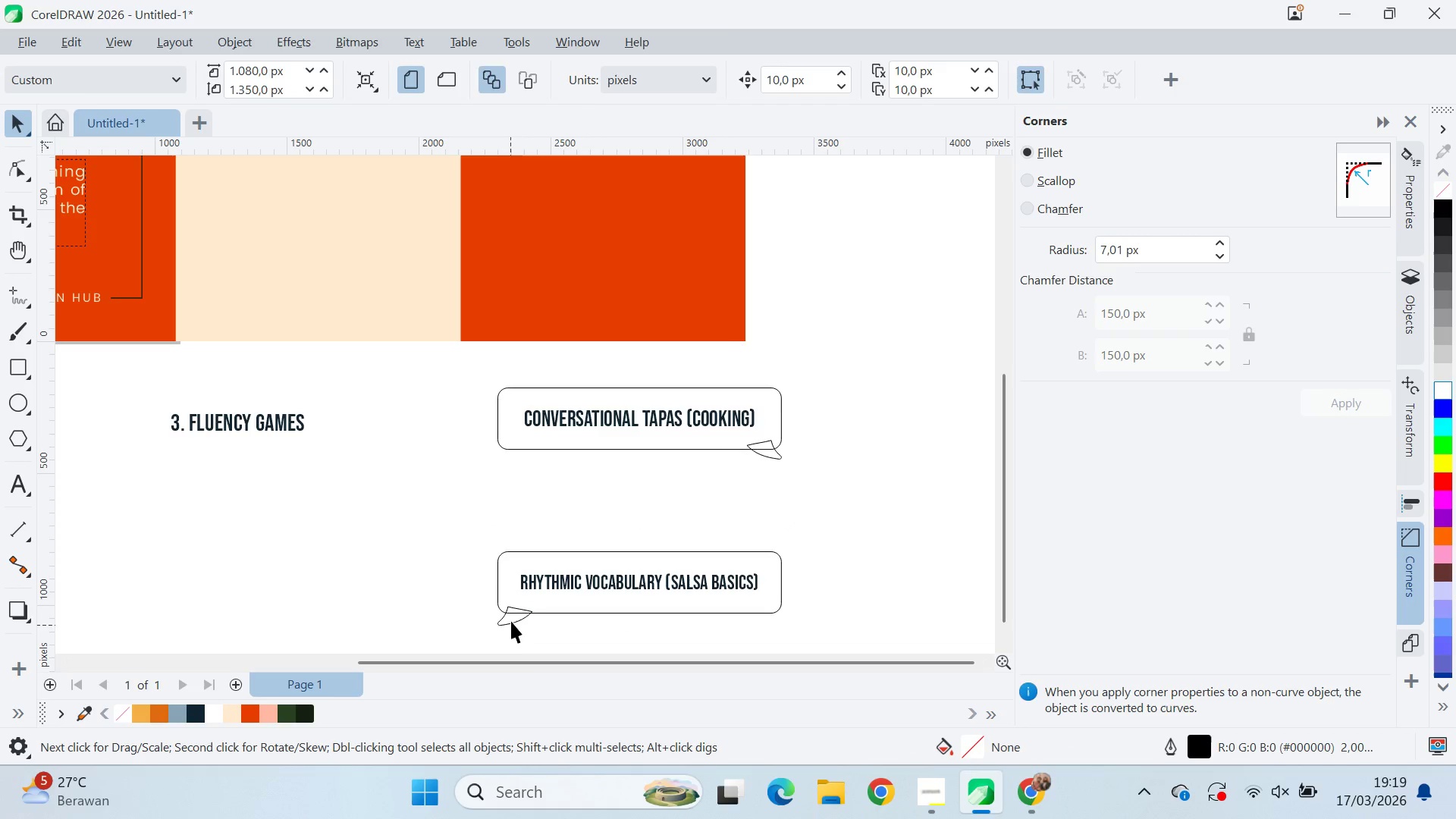 
double_click([511, 620])
 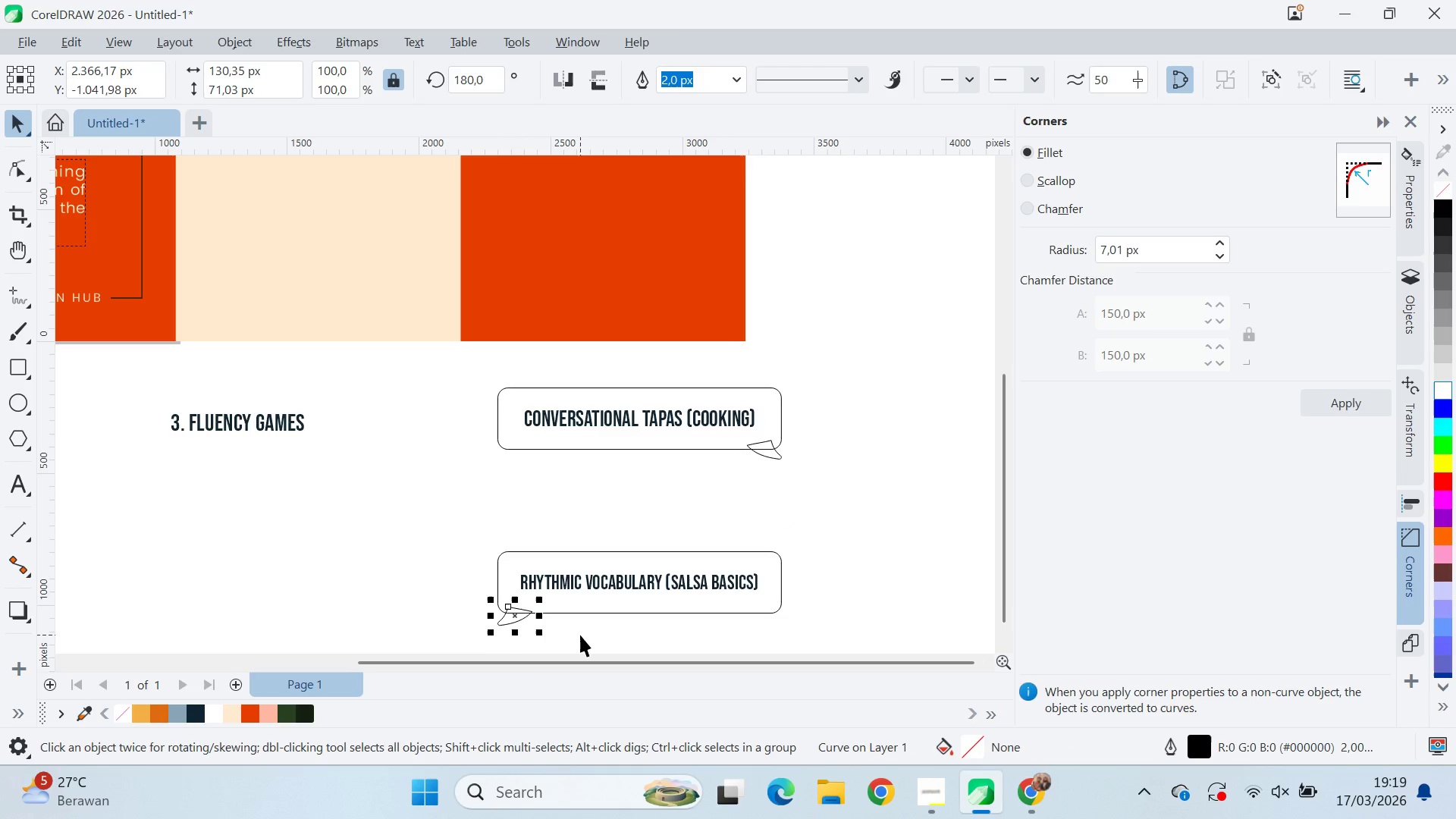 
key(ArrowUp)
 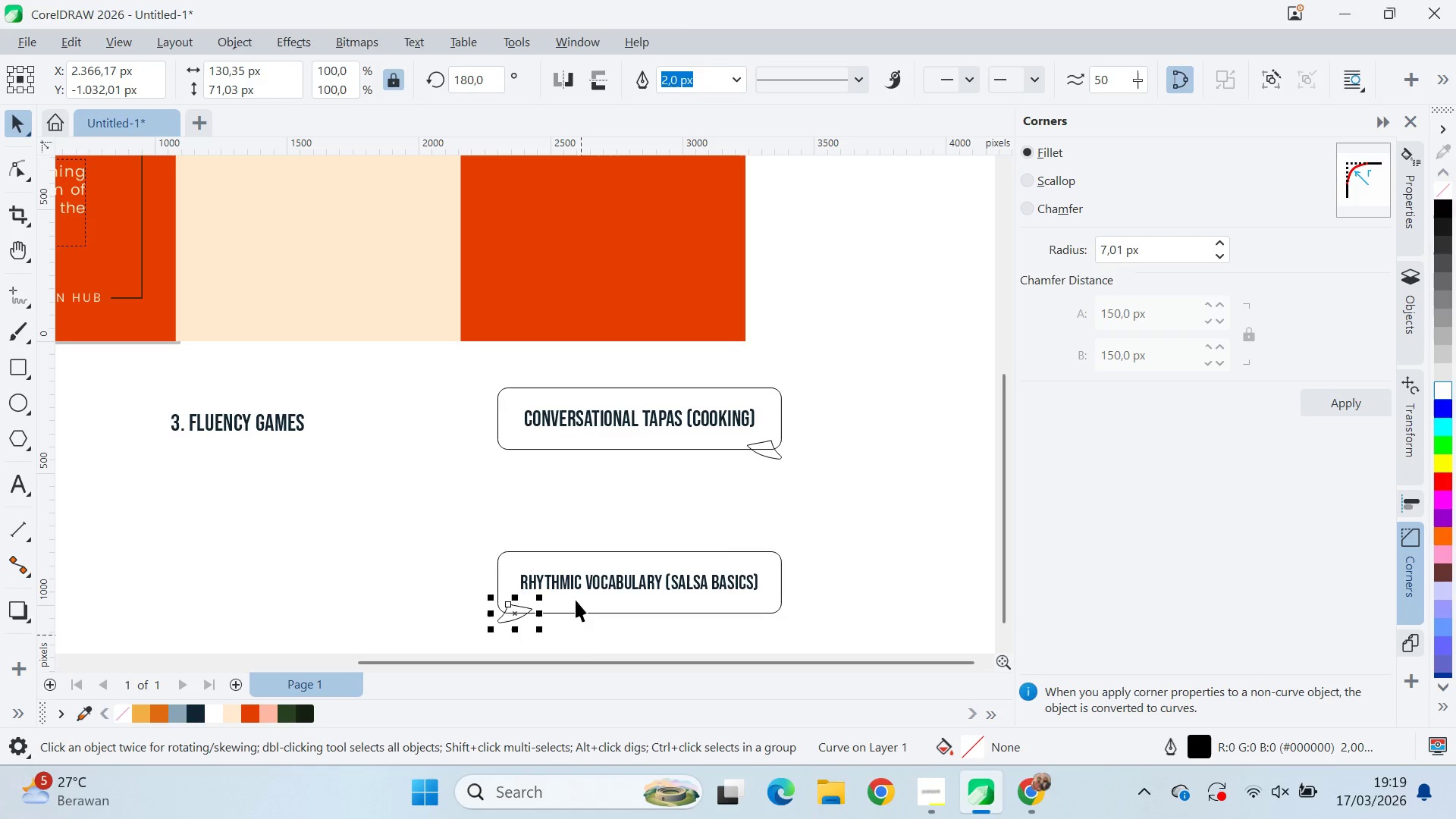 
left_click([449, 530])
 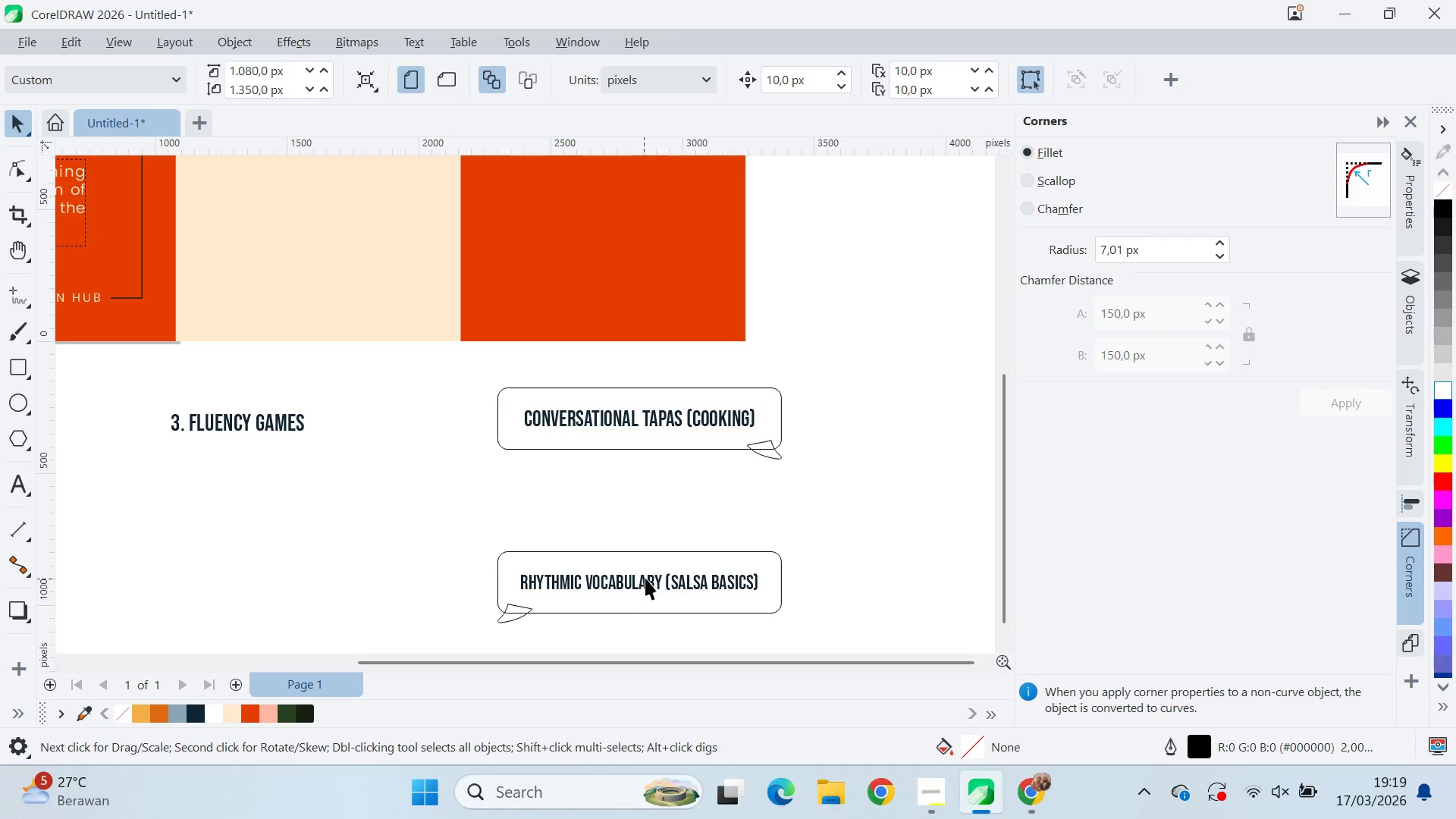 
type(qv)
 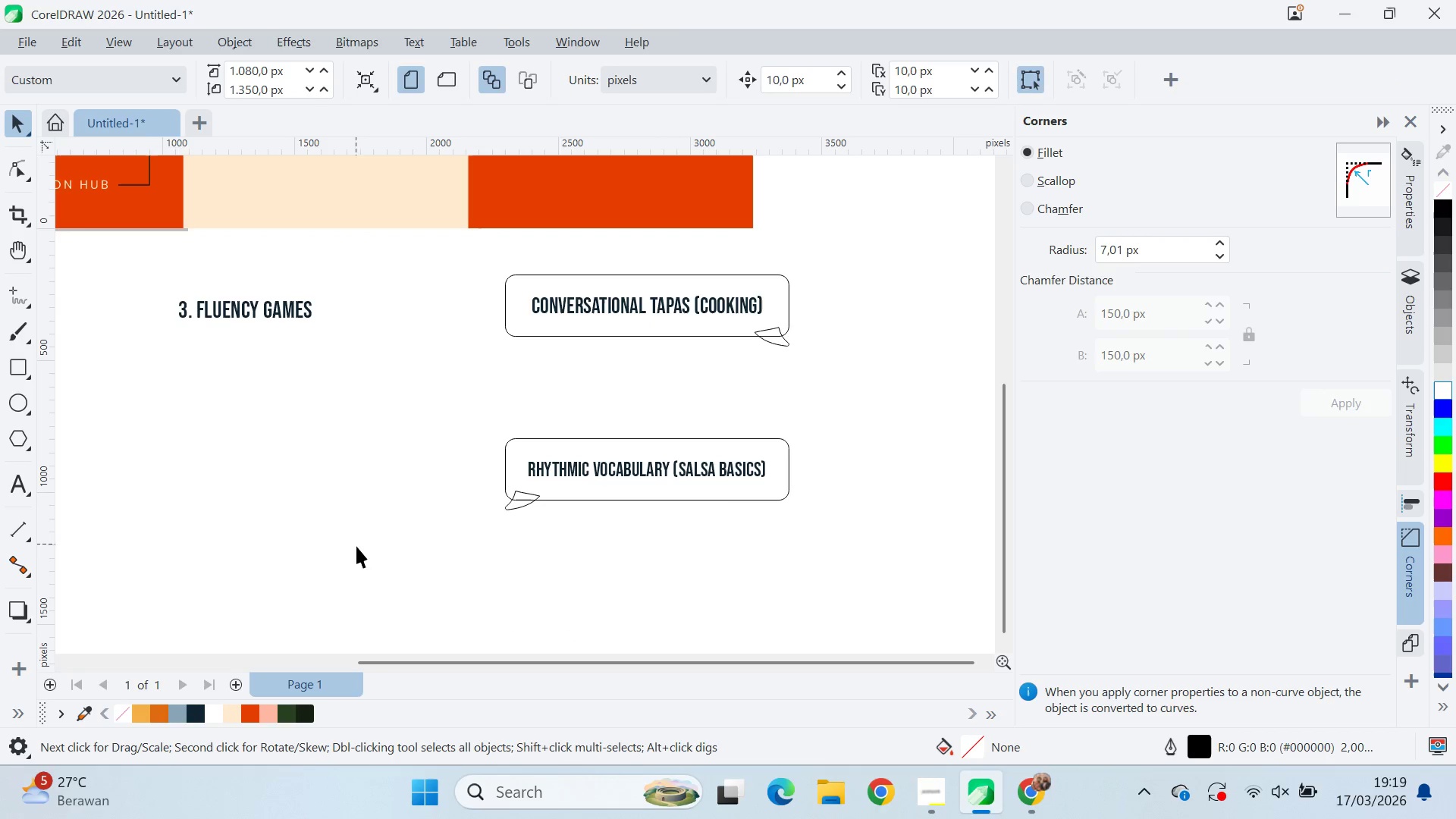 
left_click_drag(start_coordinate=[728, 532], to_coordinate=[736, 419])
 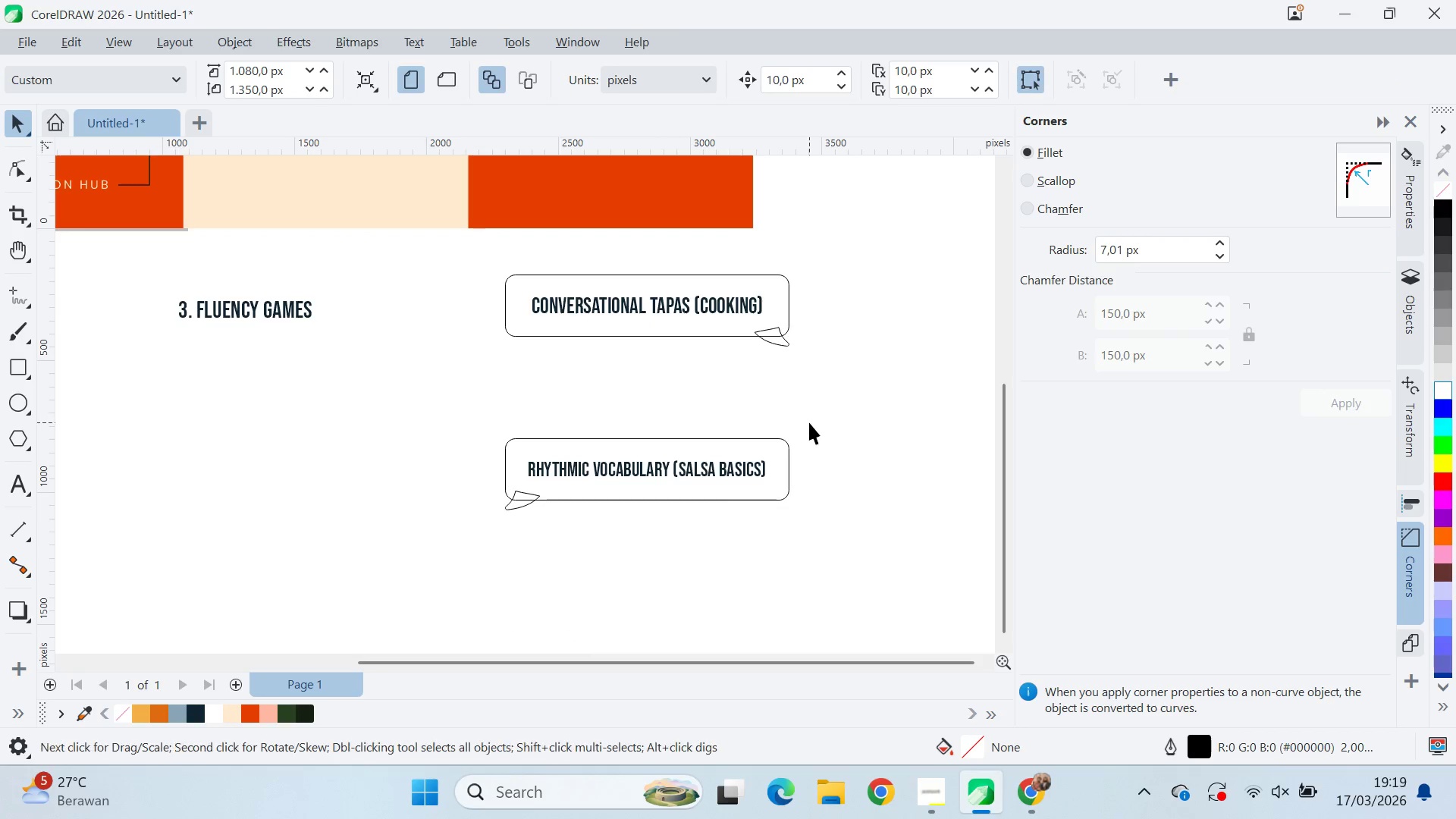 
left_click_drag(start_coordinate=[809, 422], to_coordinate=[375, 560])
 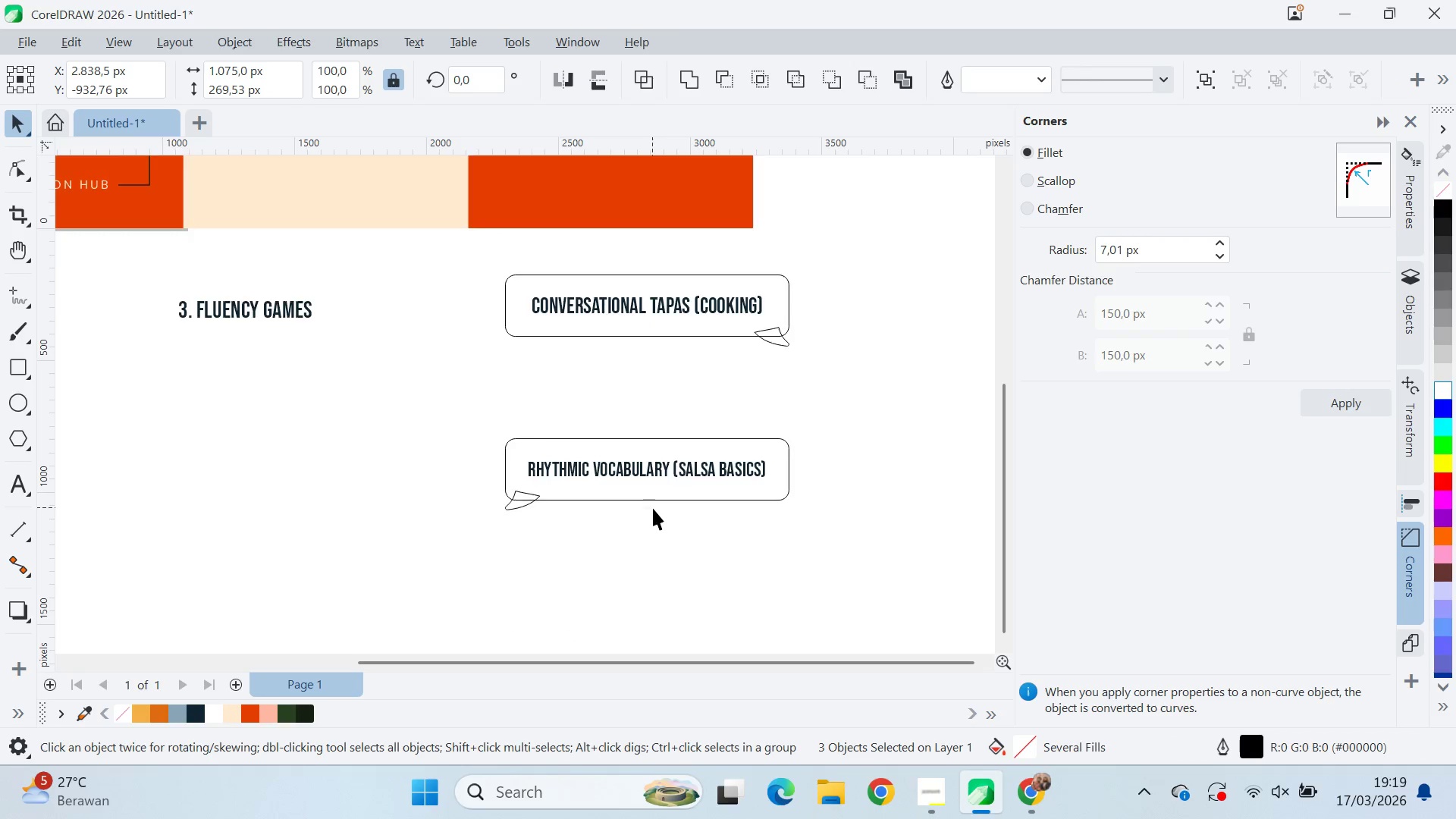 
scroll: coordinate [657, 506], scroll_direction: down, amount: 2.0
 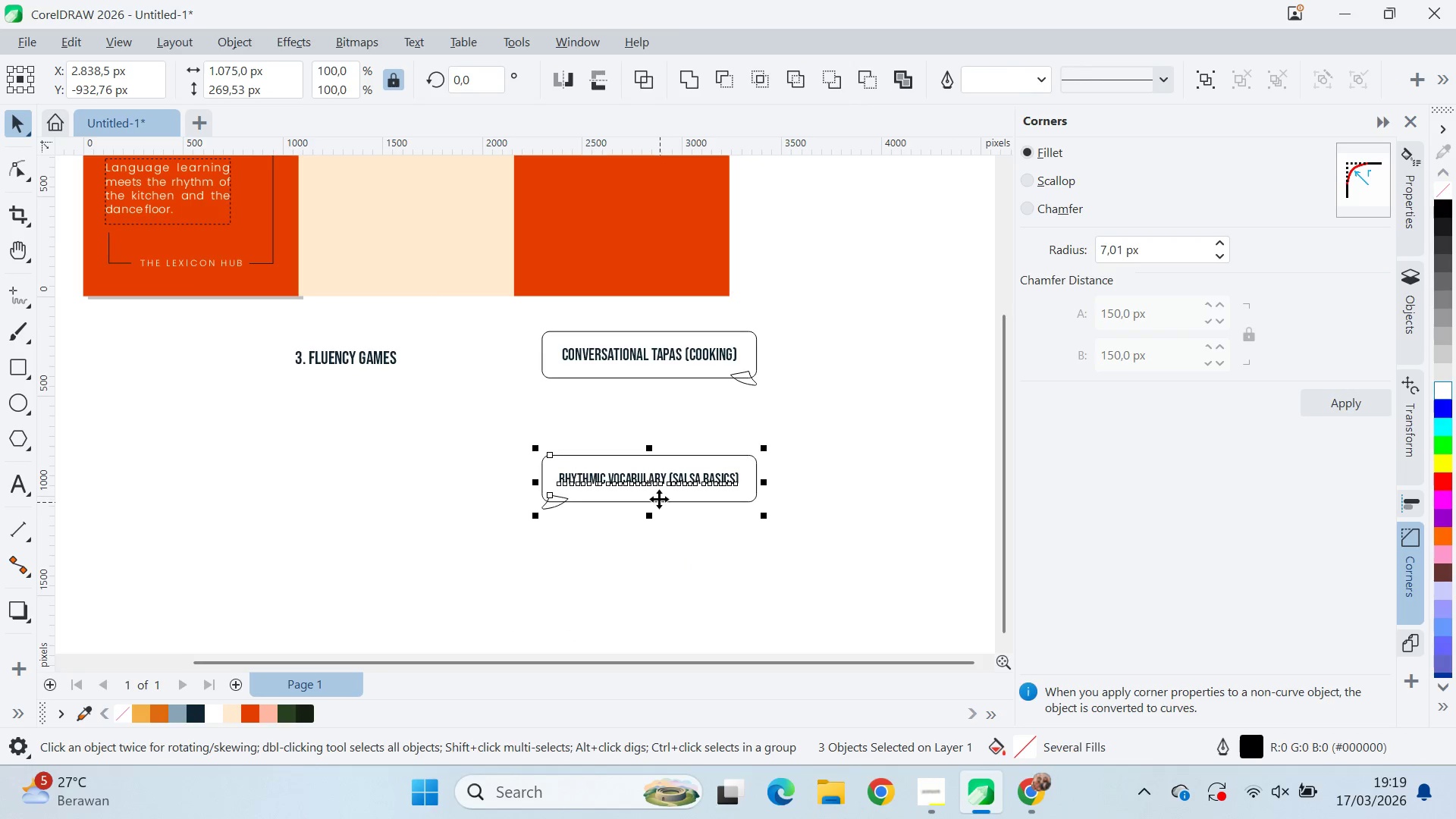 
left_click_drag(start_coordinate=[661, 491], to_coordinate=[671, 429])
 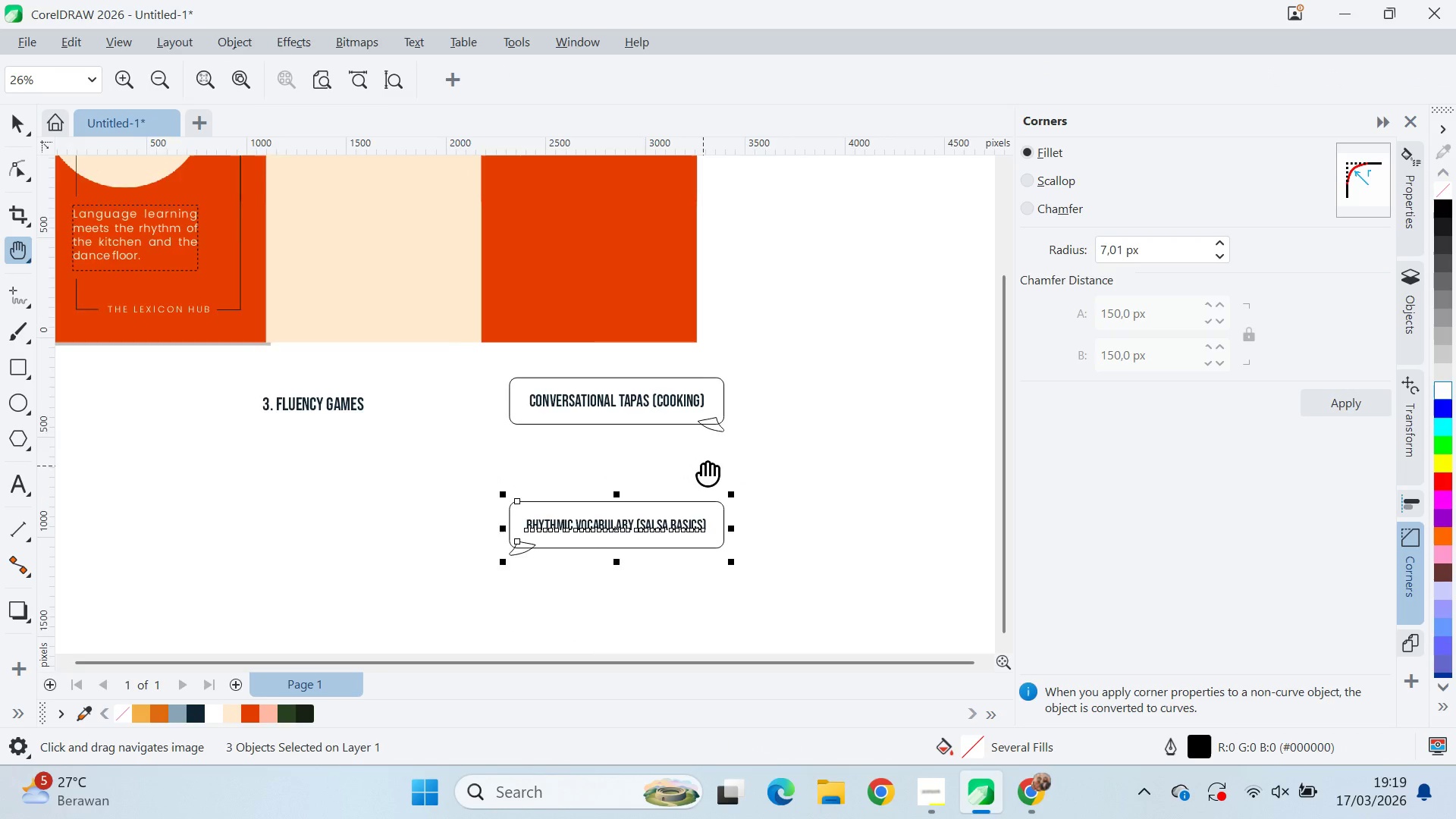 
hold_key(key=ShiftLeft, duration=0.44)
 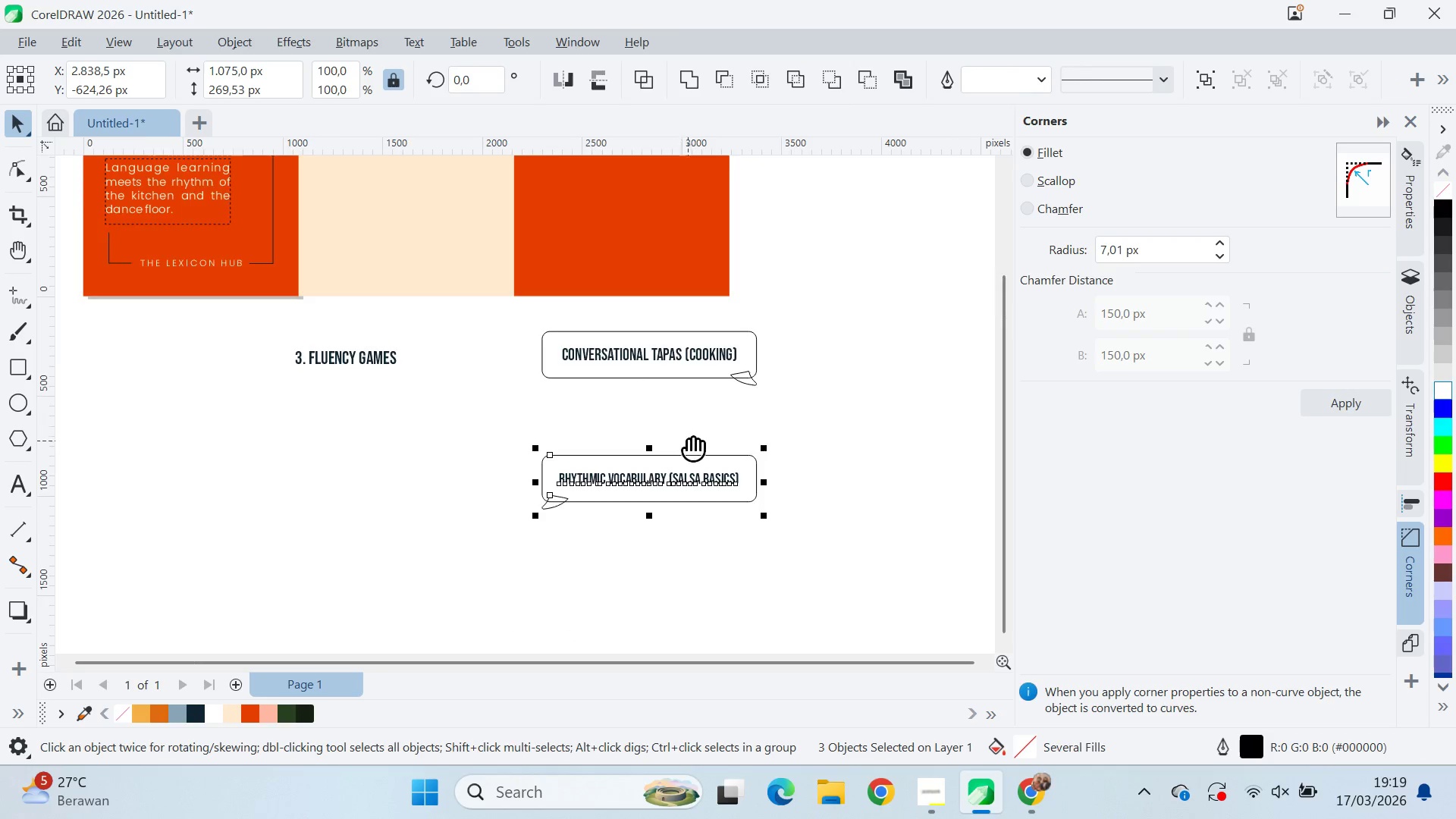 
type(qvqv)
 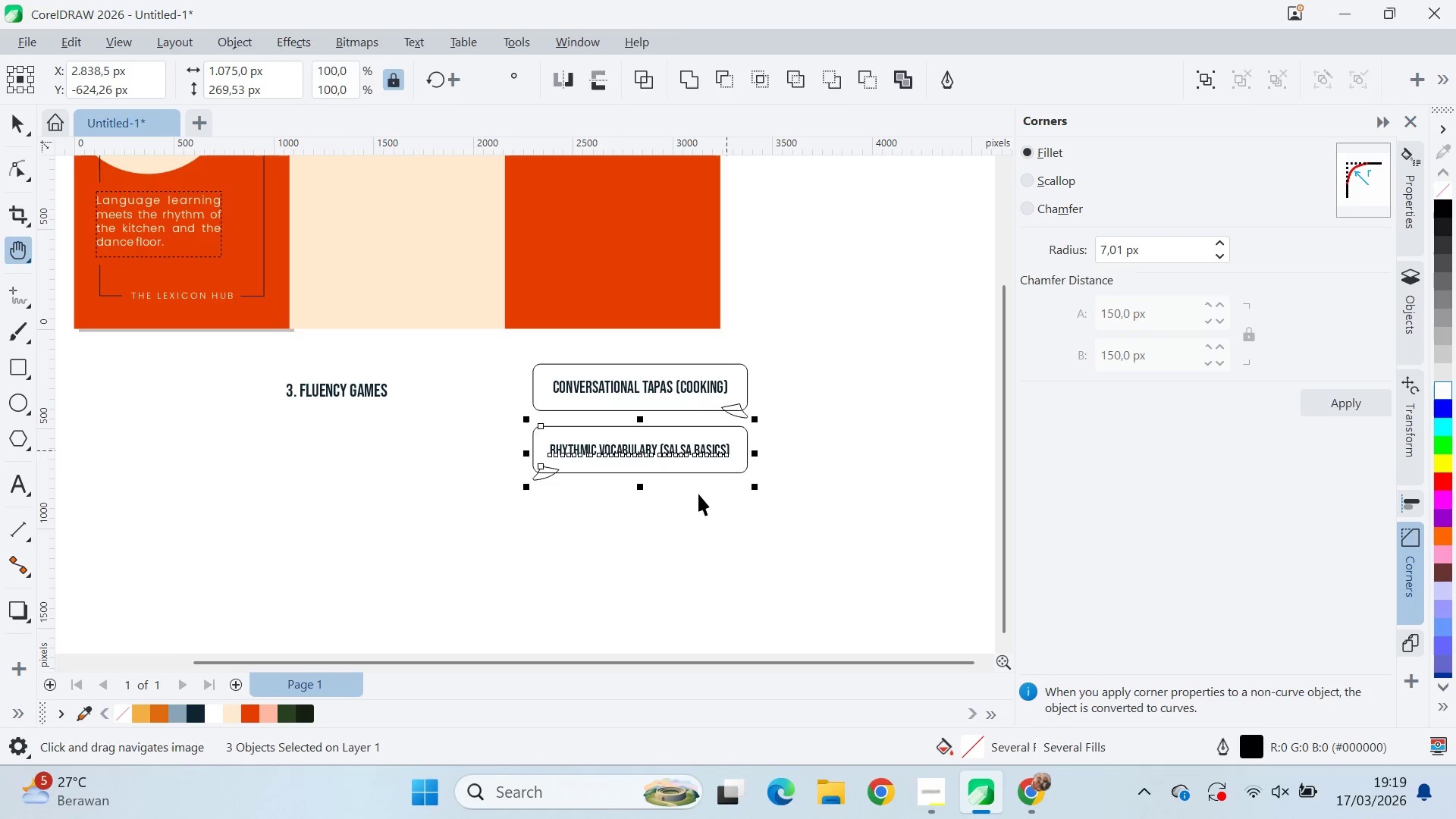 
left_click_drag(start_coordinate=[691, 453], to_coordinate=[720, 415])
 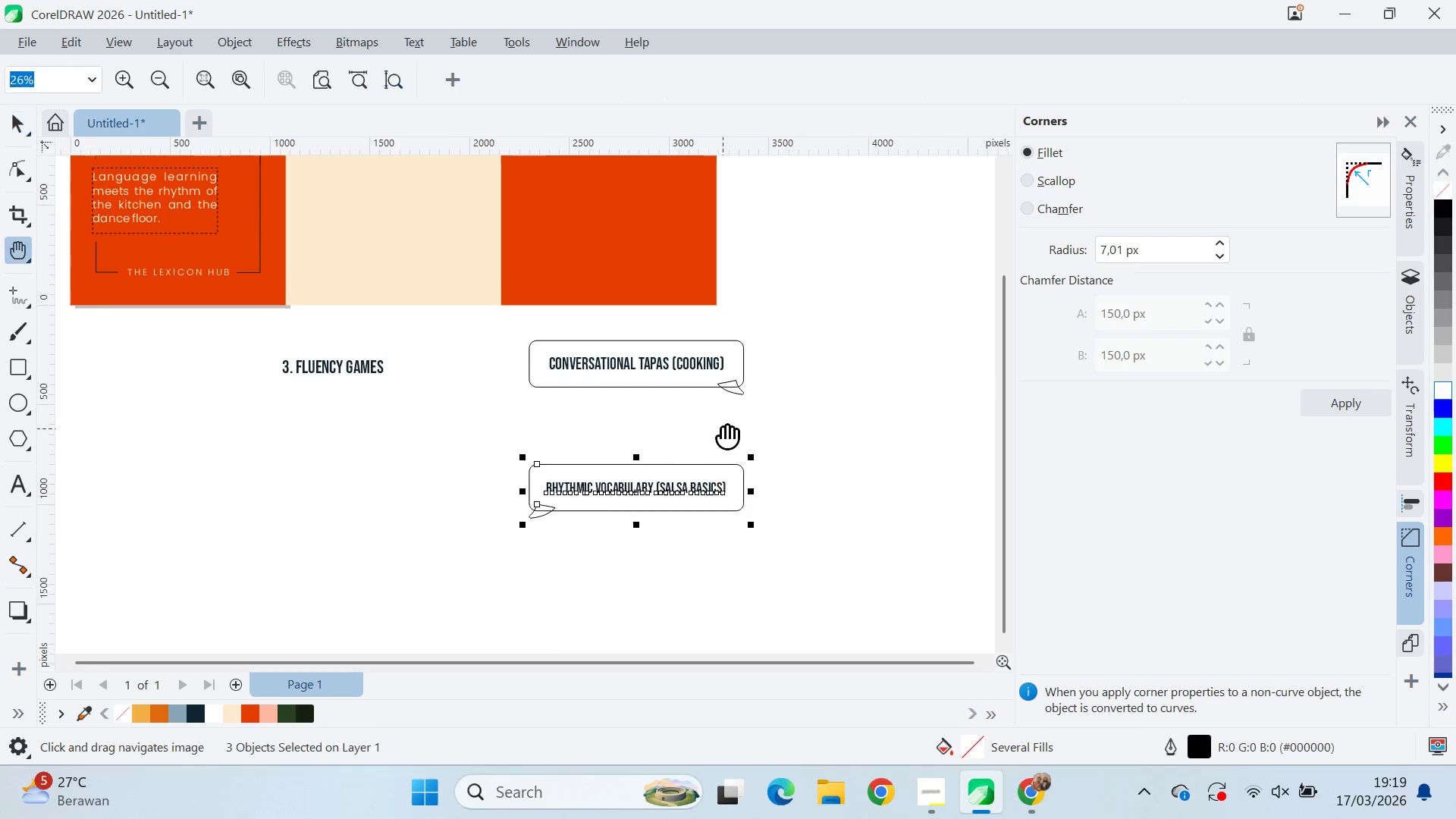 
left_click_drag(start_coordinate=[723, 428], to_coordinate=[726, 452])
 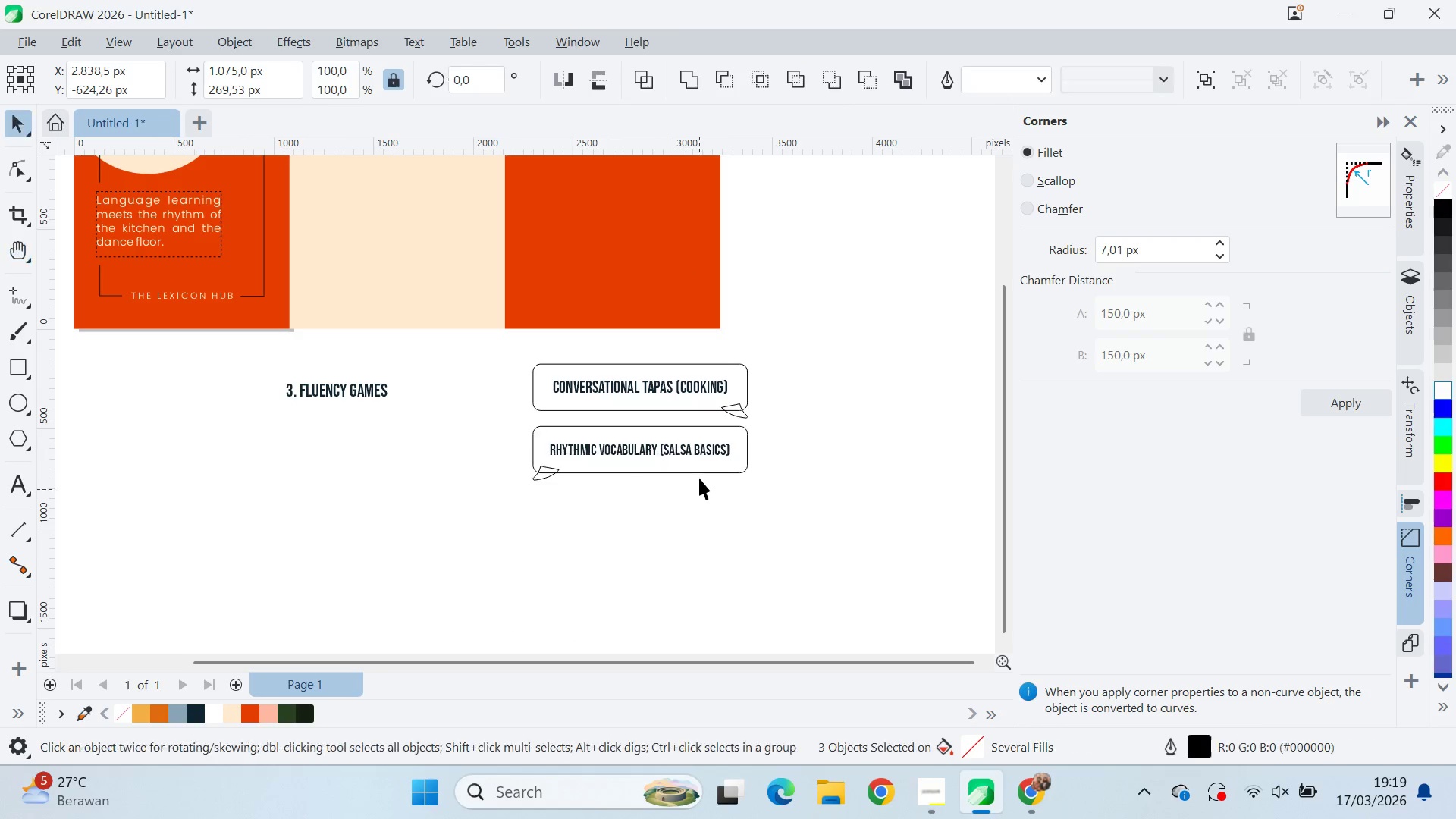 
left_click_drag(start_coordinate=[699, 469], to_coordinate=[687, 540])
 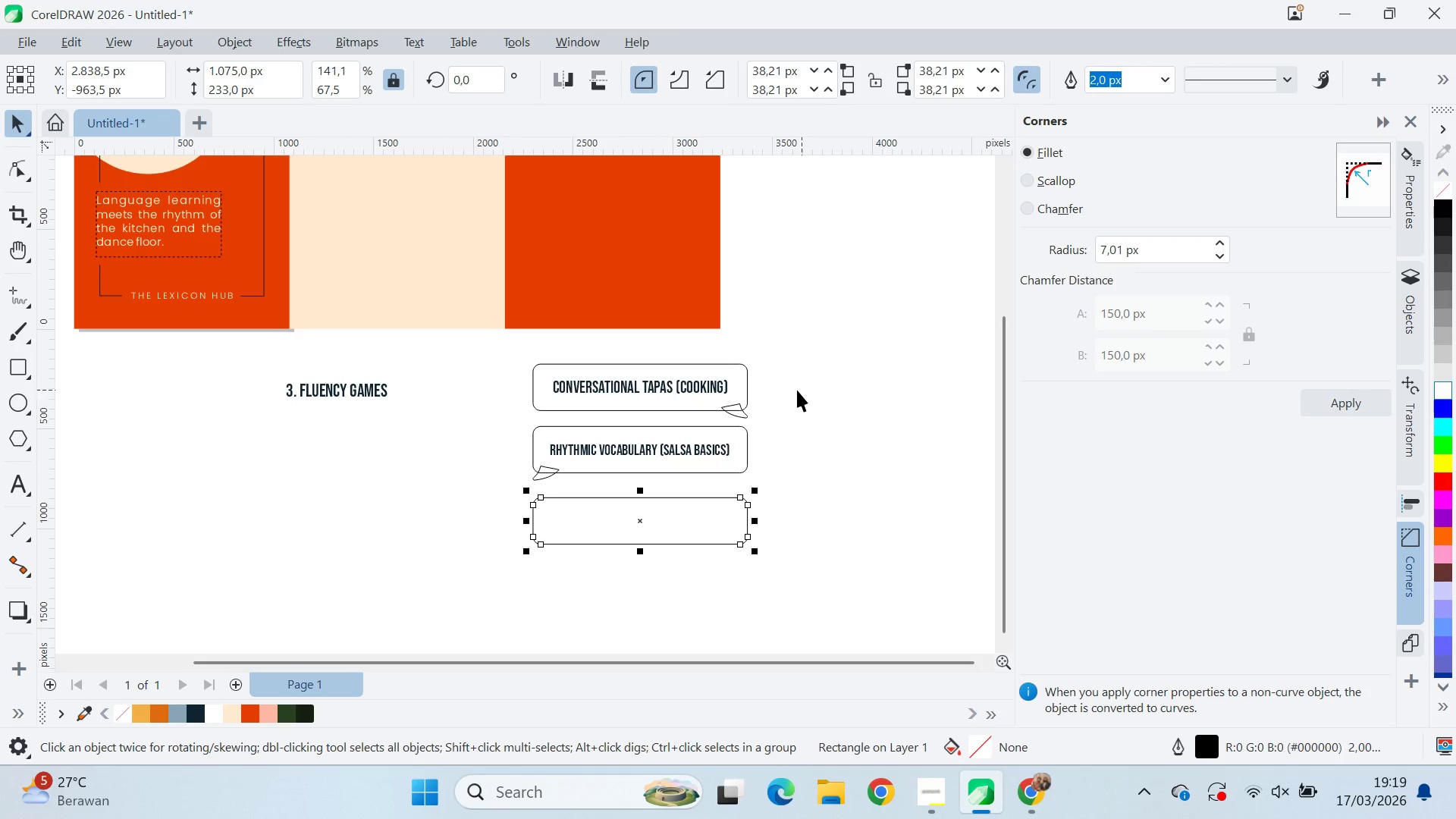 
hold_key(key=ShiftLeft, duration=1.36)
right_click([679, 552])
 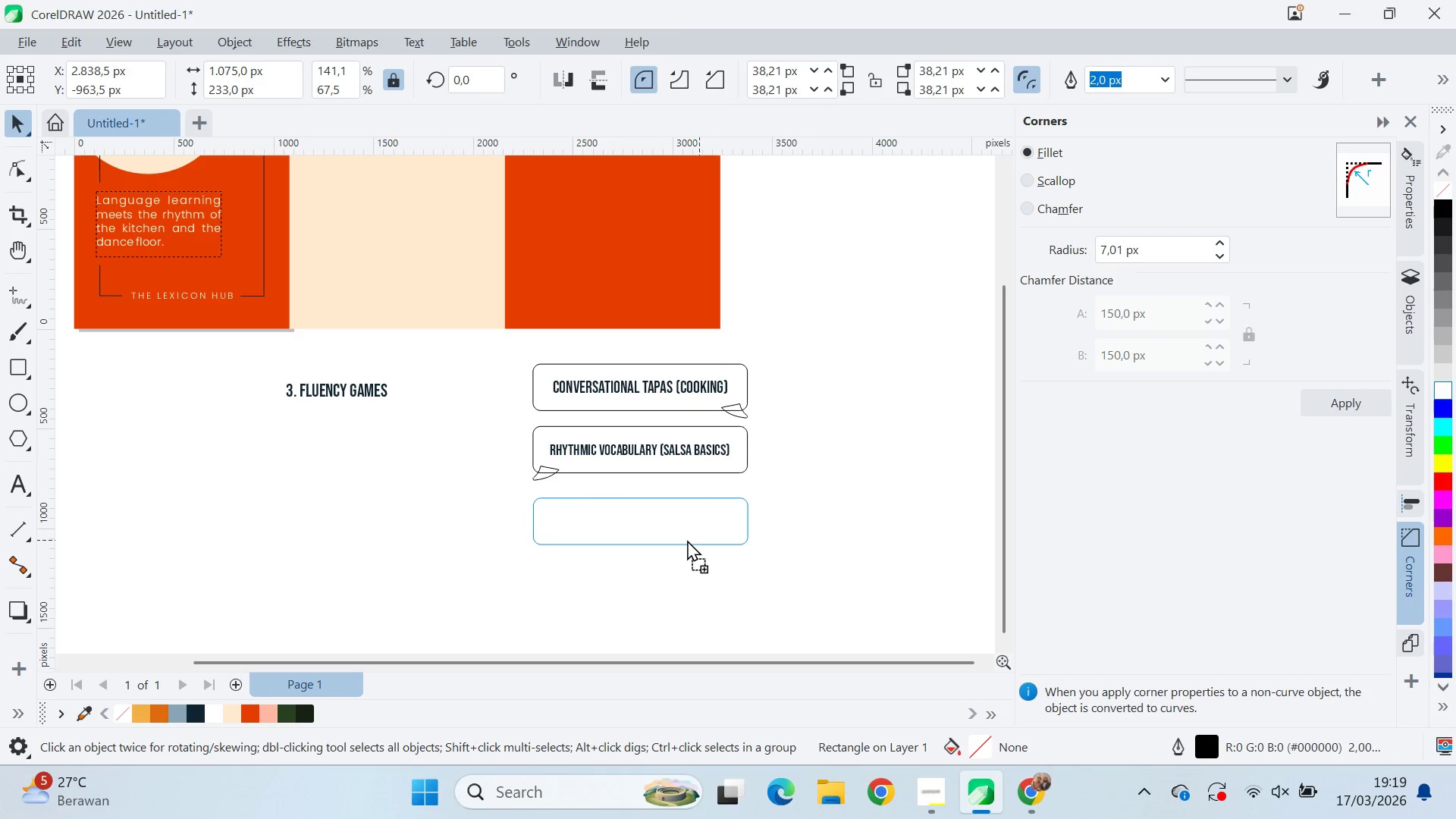 
key(Control+Z)
 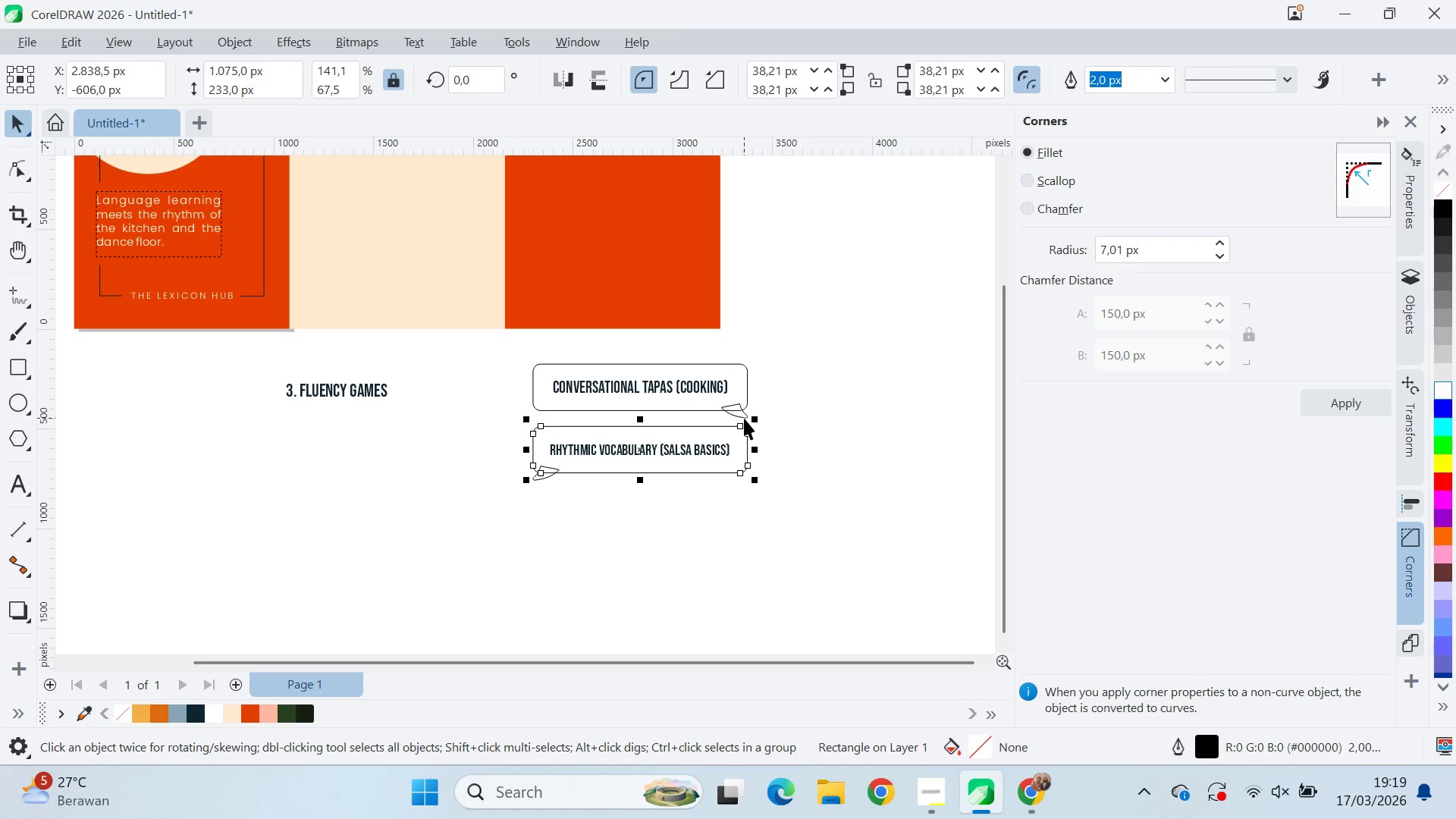 
left_click([742, 416])
 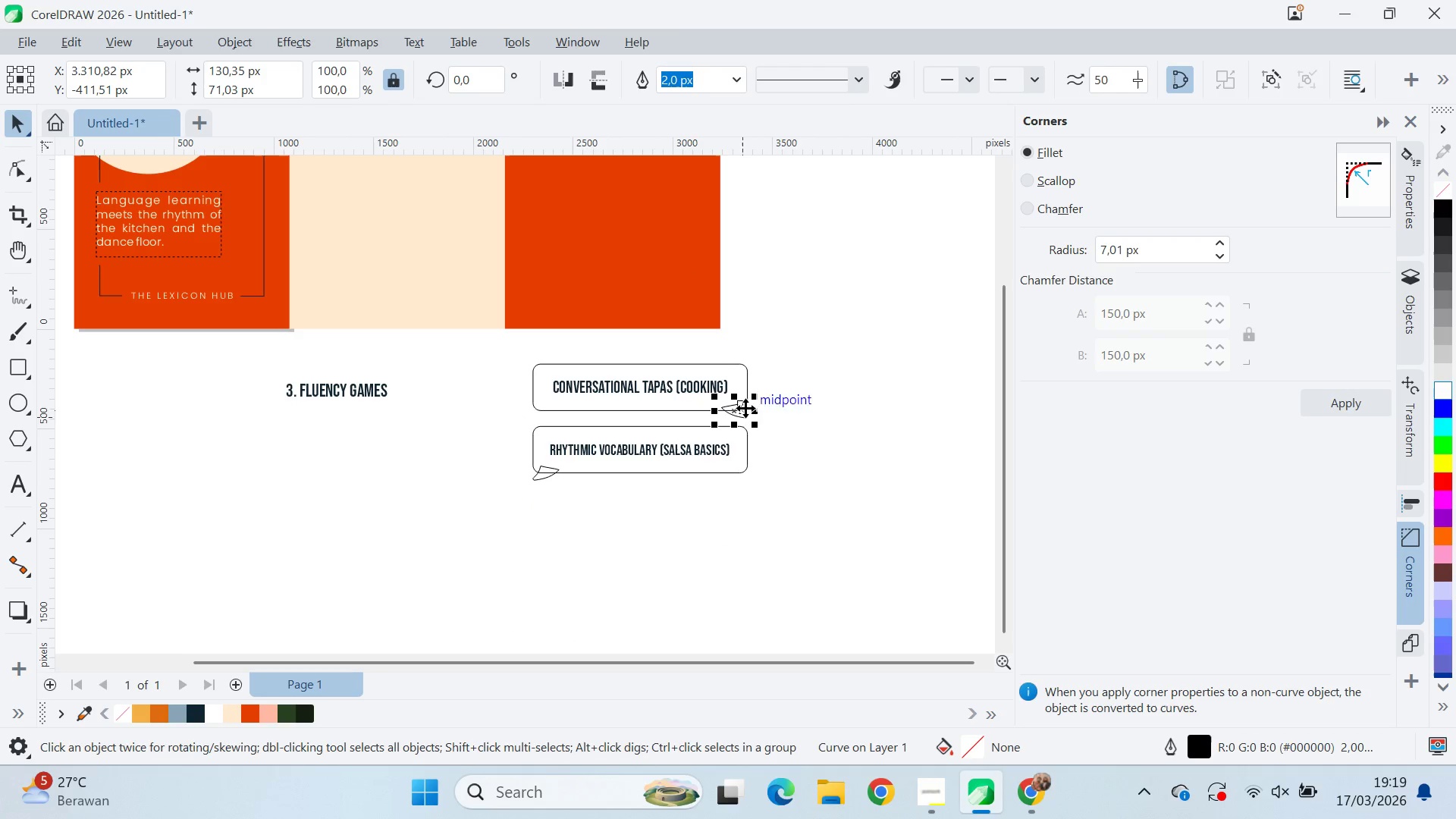 
hold_key(key=ShiftLeft, duration=0.36)
left_click([746, 378])
 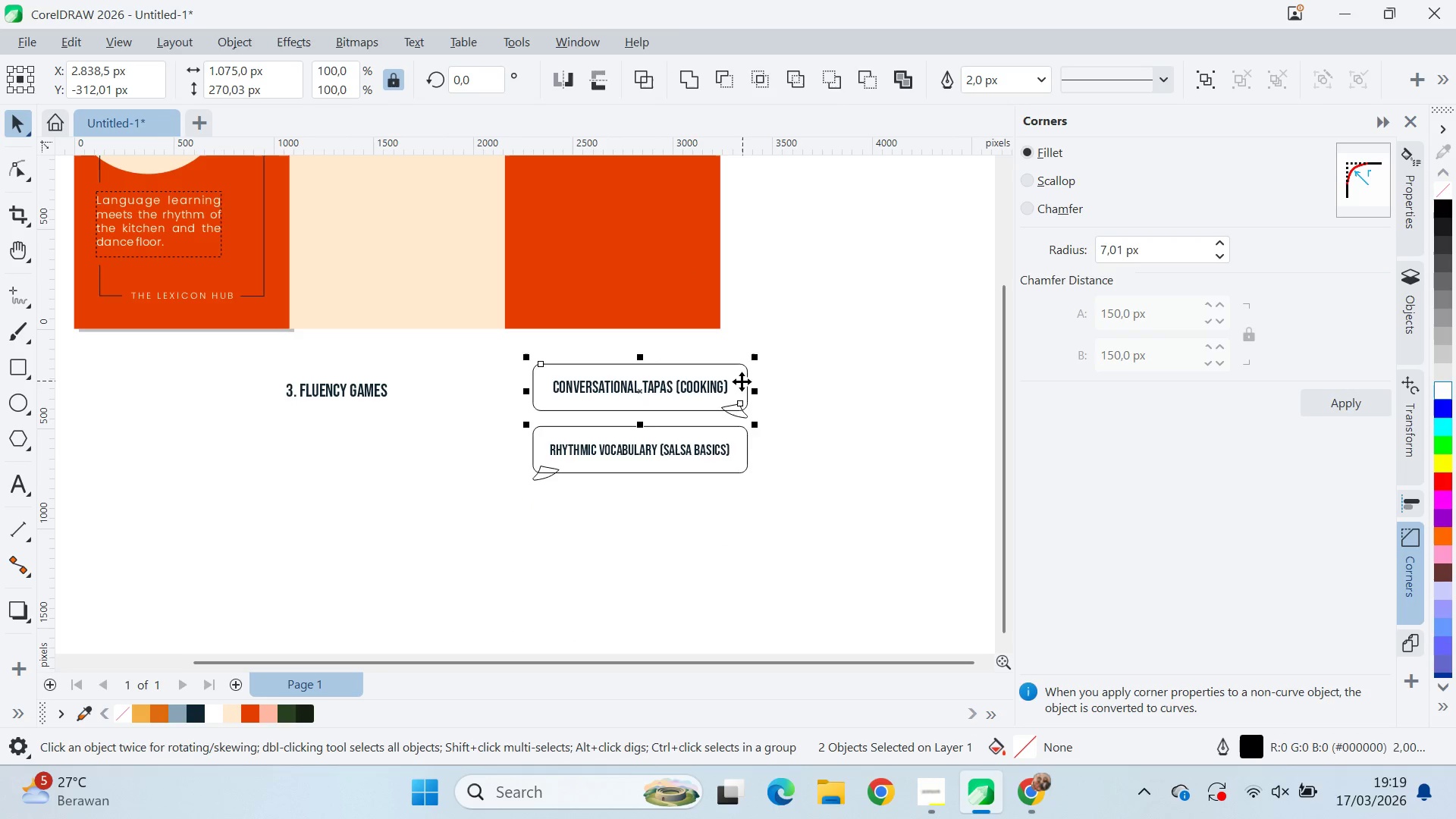 
left_click_drag(start_coordinate=[741, 383], to_coordinate=[742, 516])
 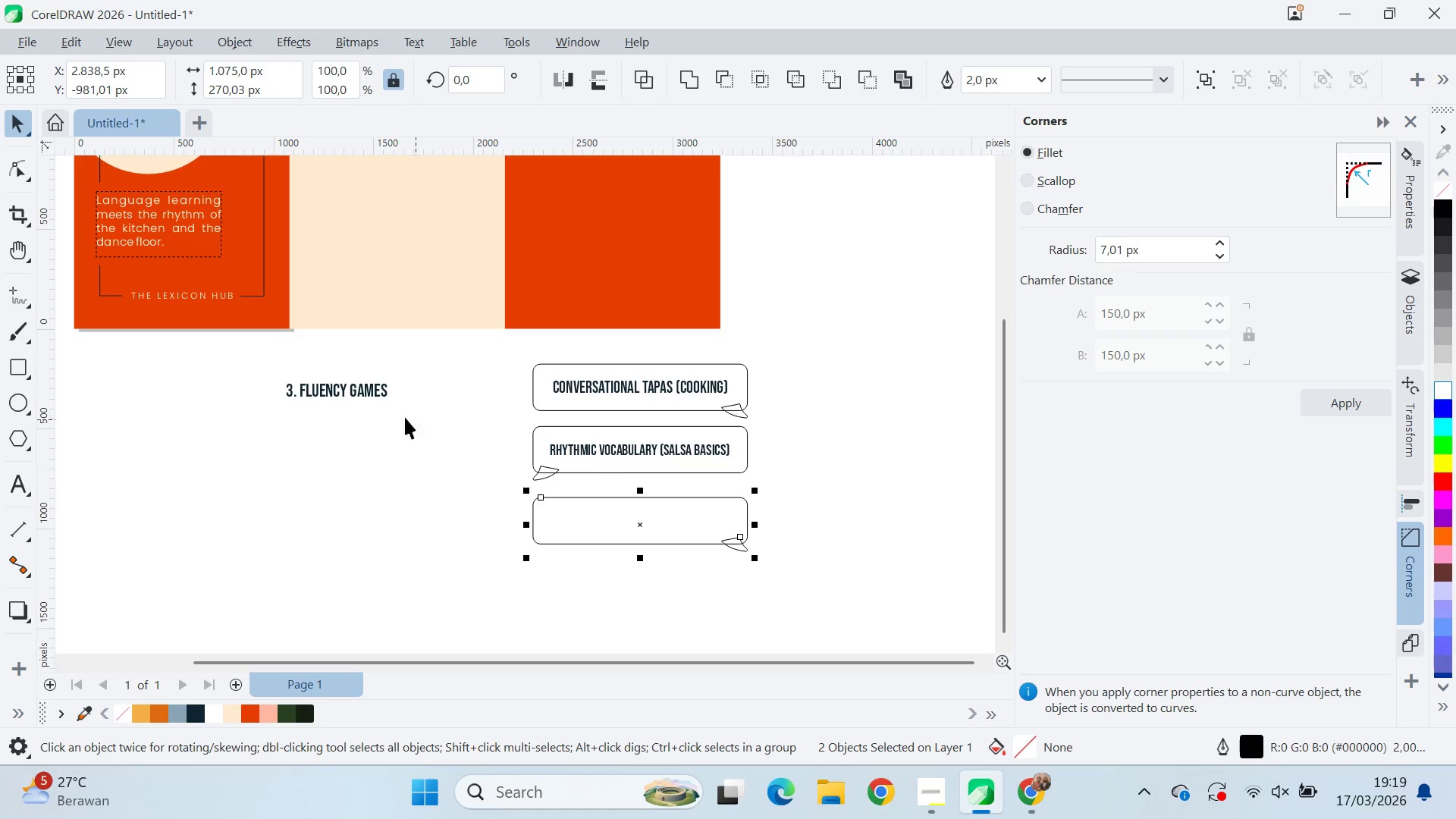 
hold_key(key=ShiftLeft, duration=1.5)
 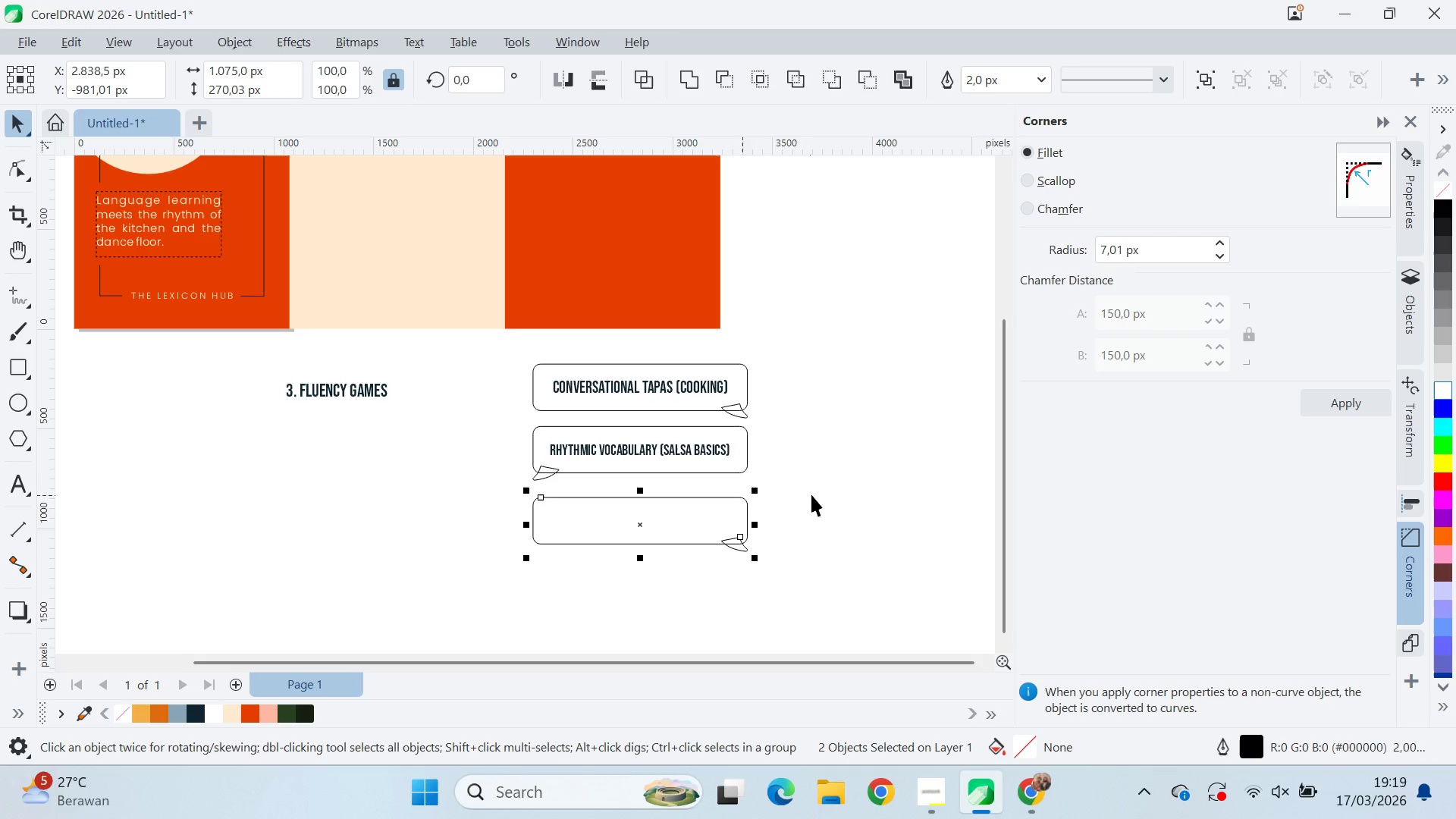 
hold_key(key=ShiftLeft, duration=0.39)
 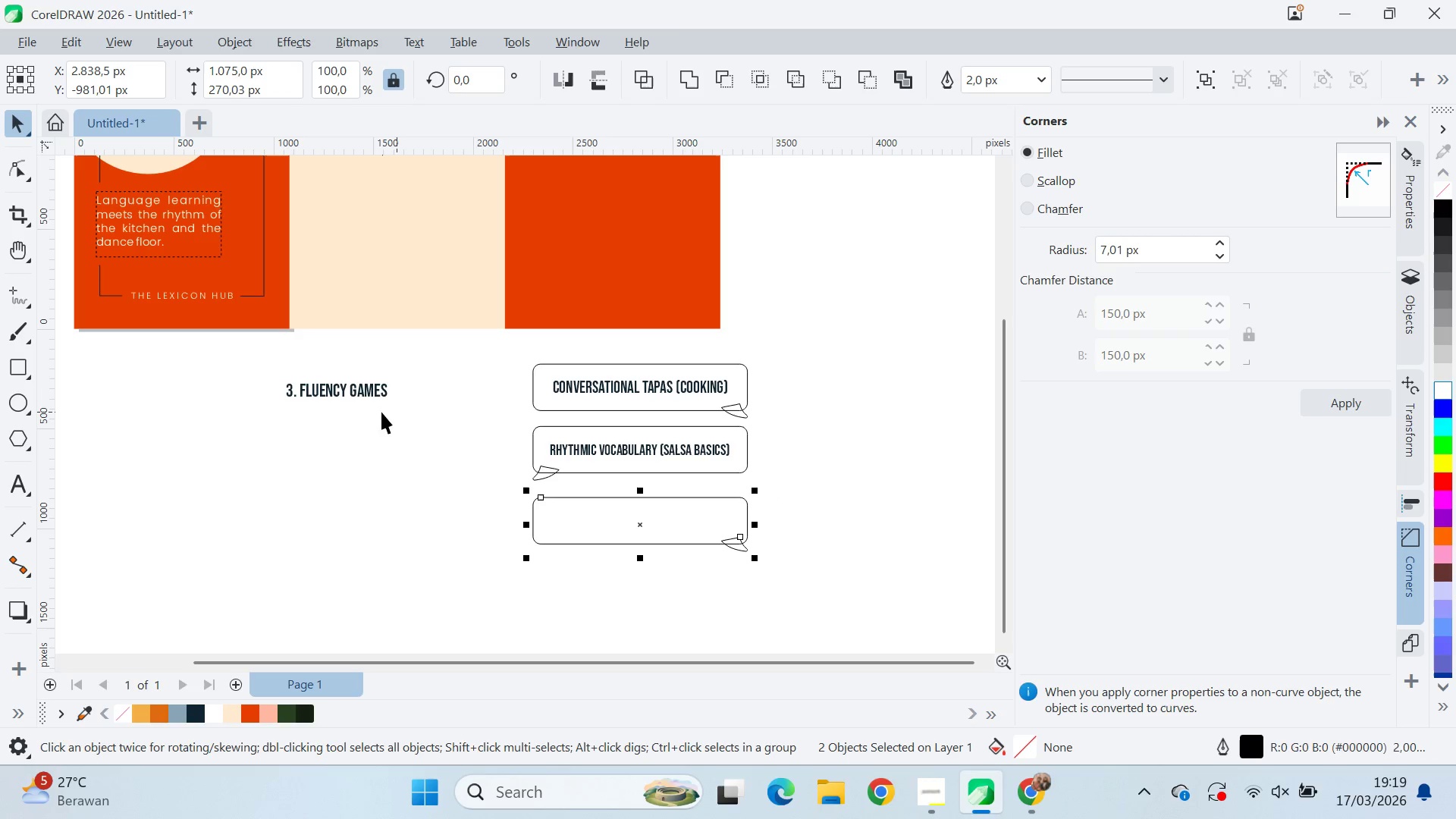 
left_click([362, 390])
 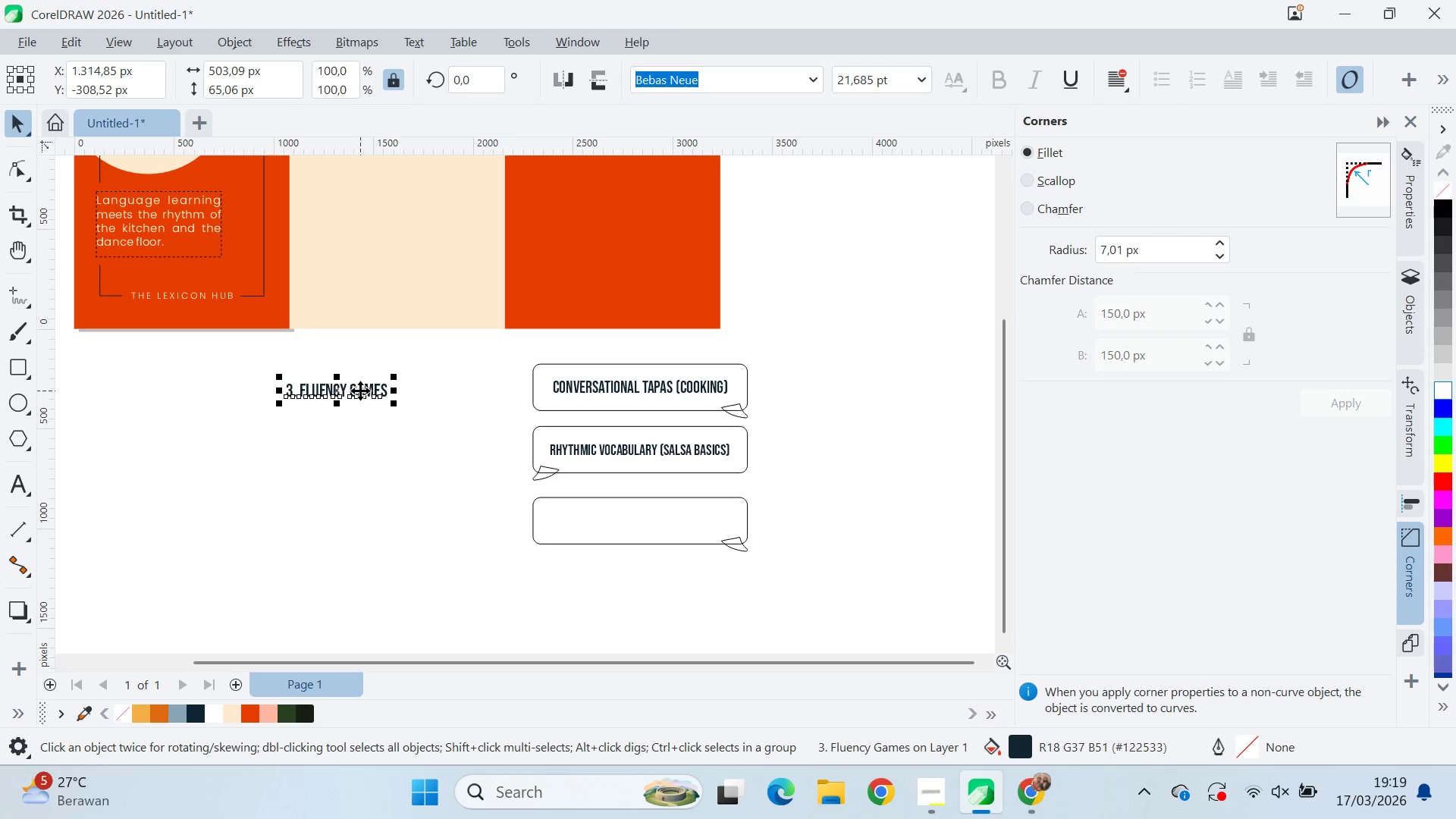 
hold_key(key=ShiftLeft, duration=0.39)
left_click([613, 516])
 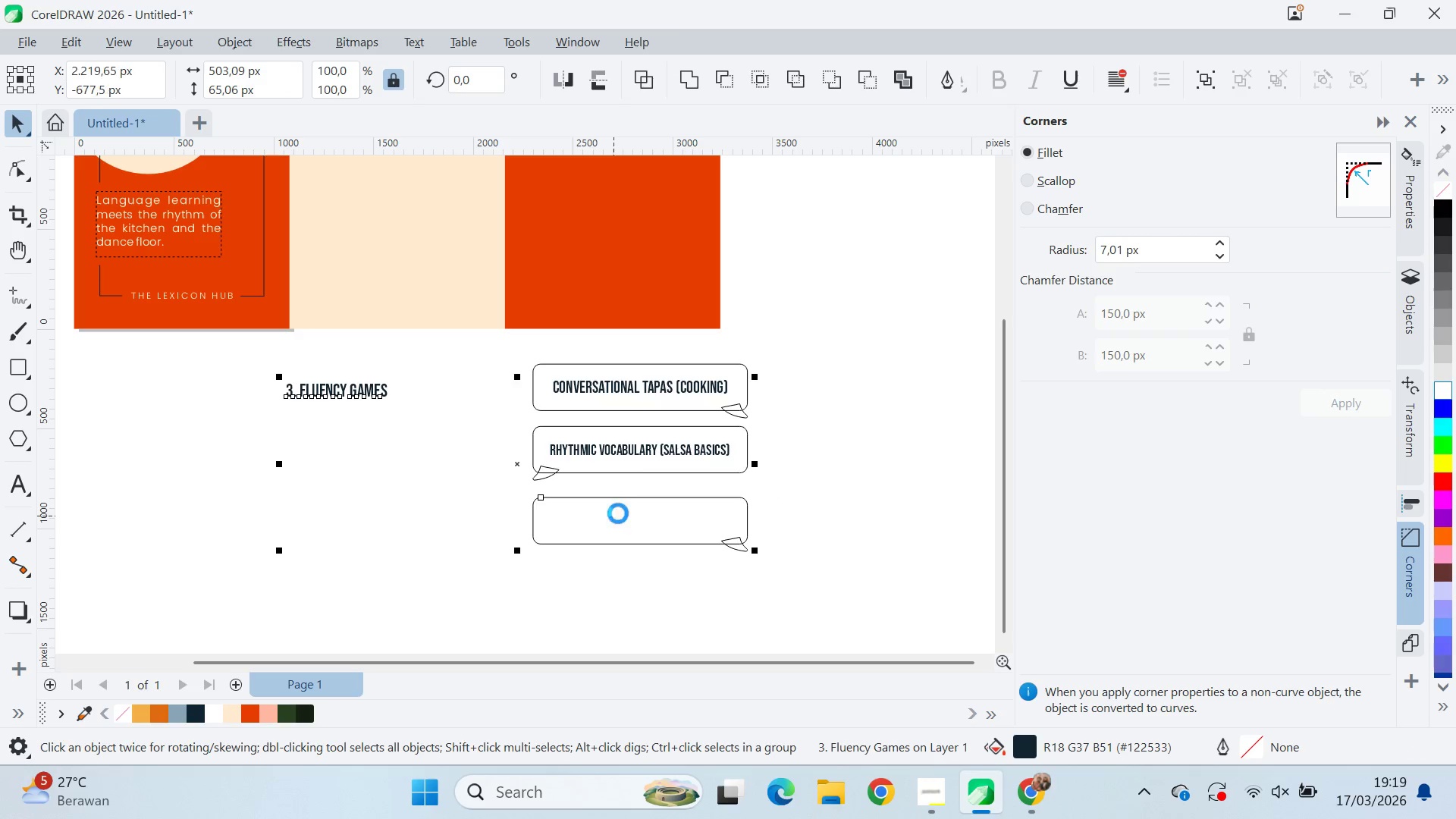 
type(ce)
 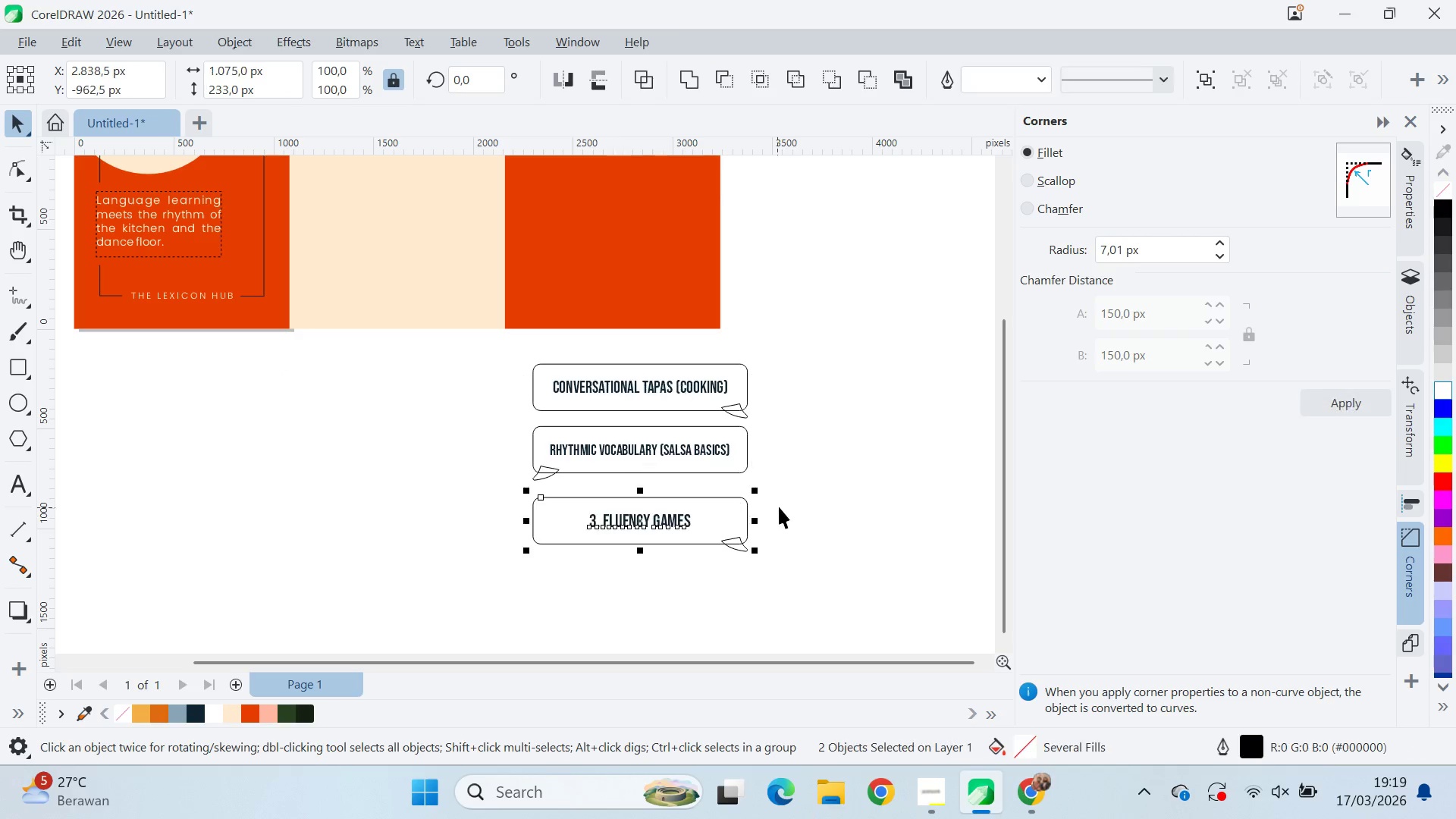 
left_click_drag(start_coordinate=[781, 506], to_coordinate=[786, 506])
 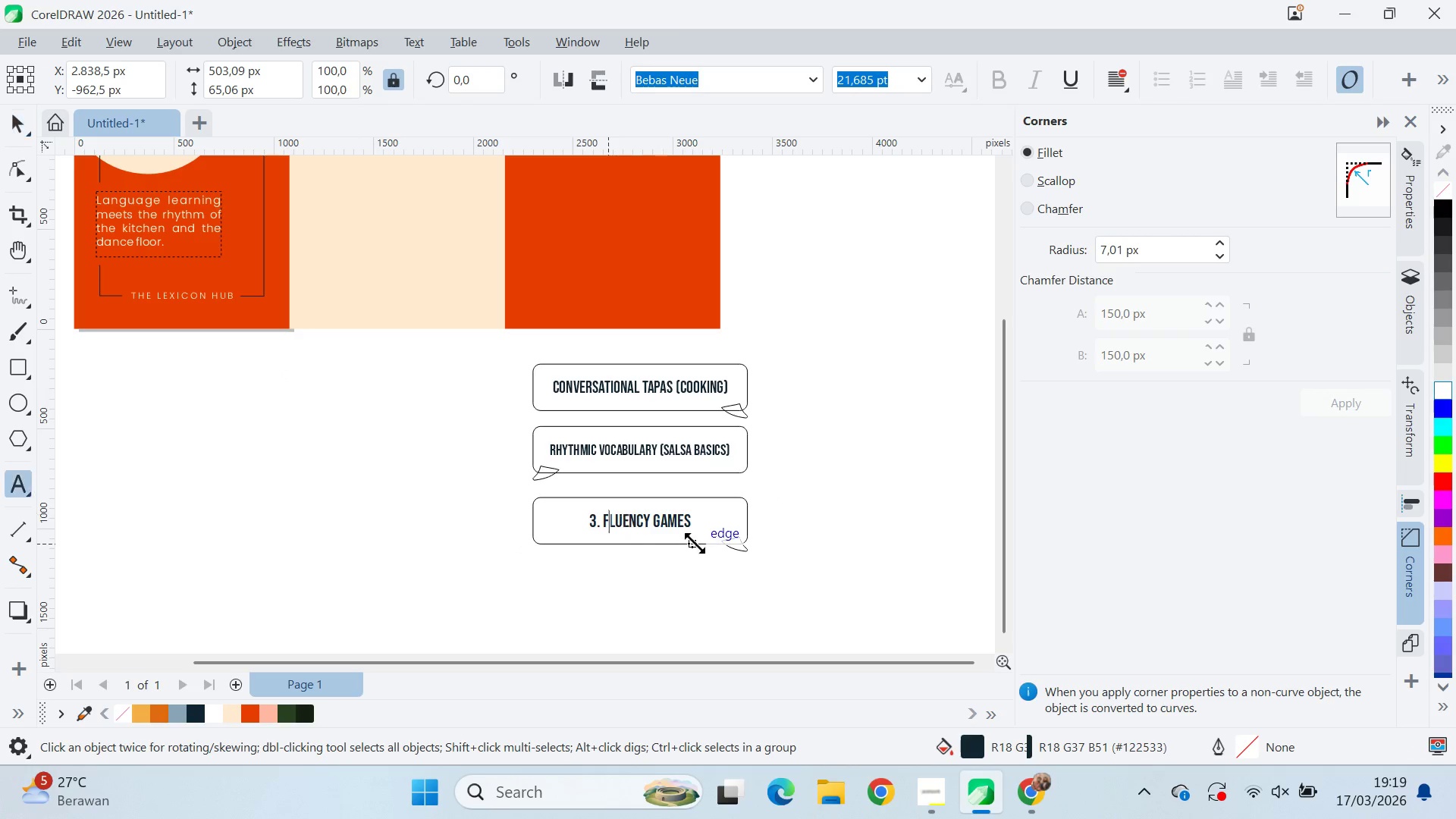 
key(ArrowDown)
 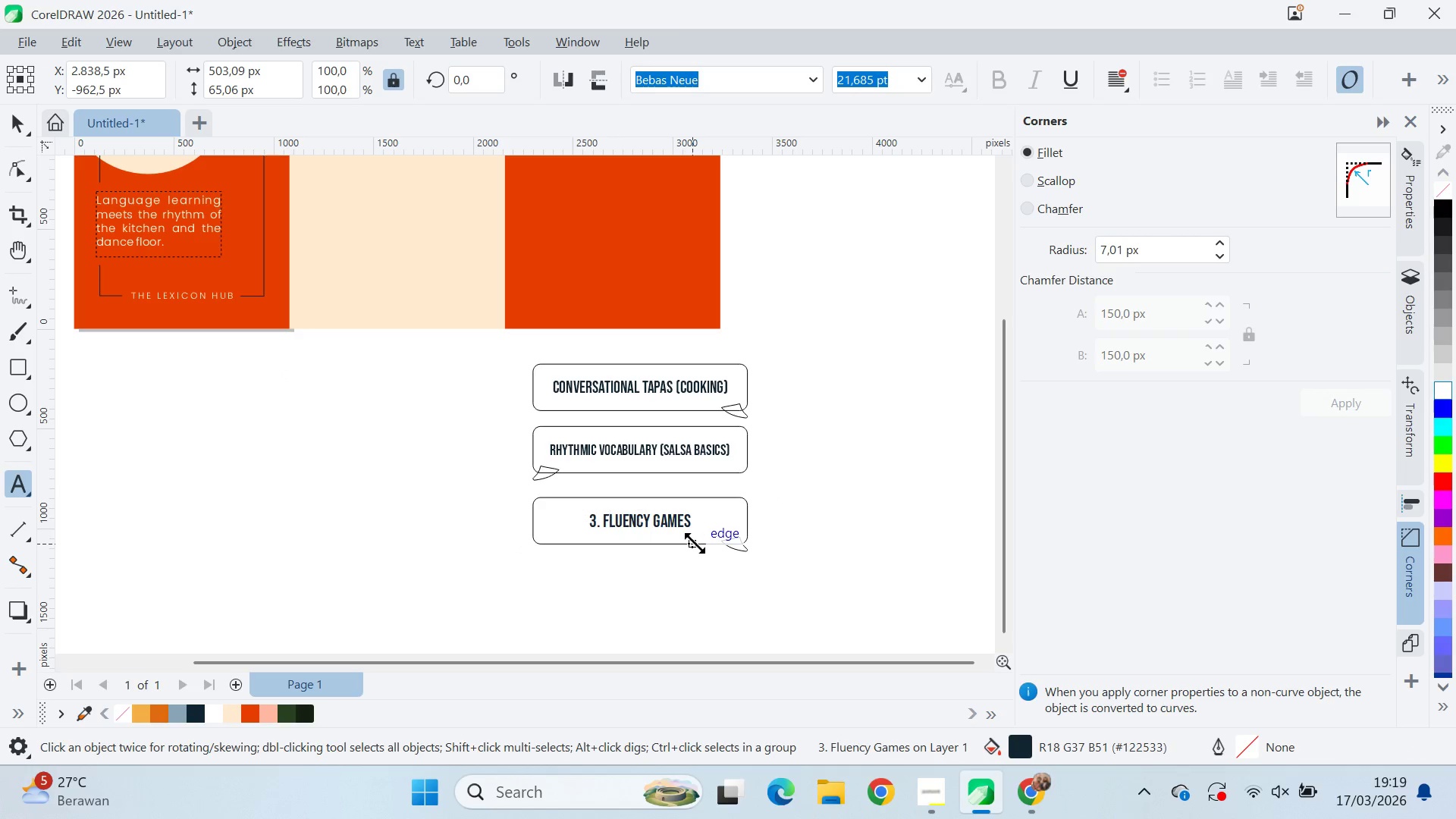 
key(ArrowDown)
 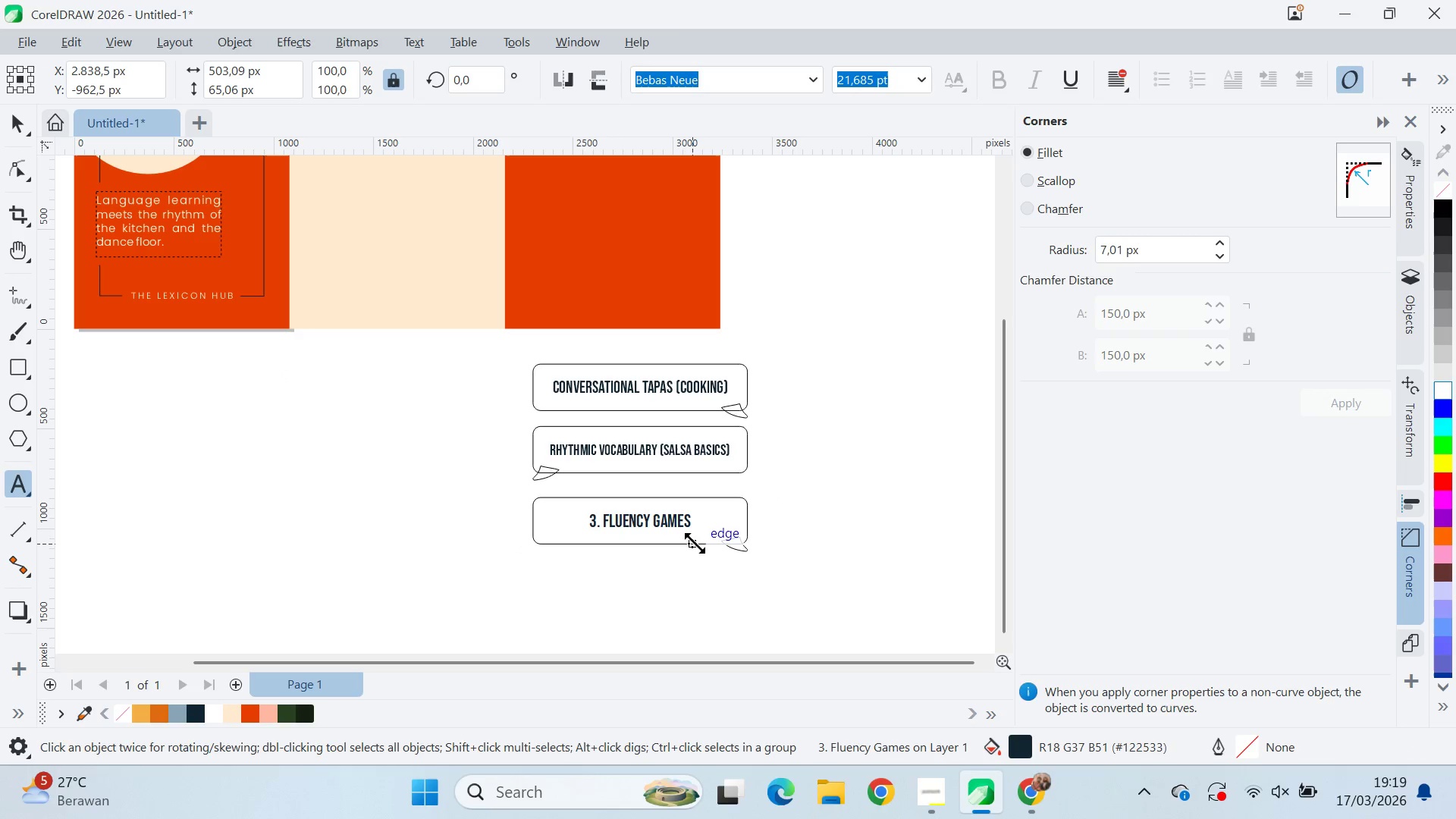 
key(ArrowLeft)
 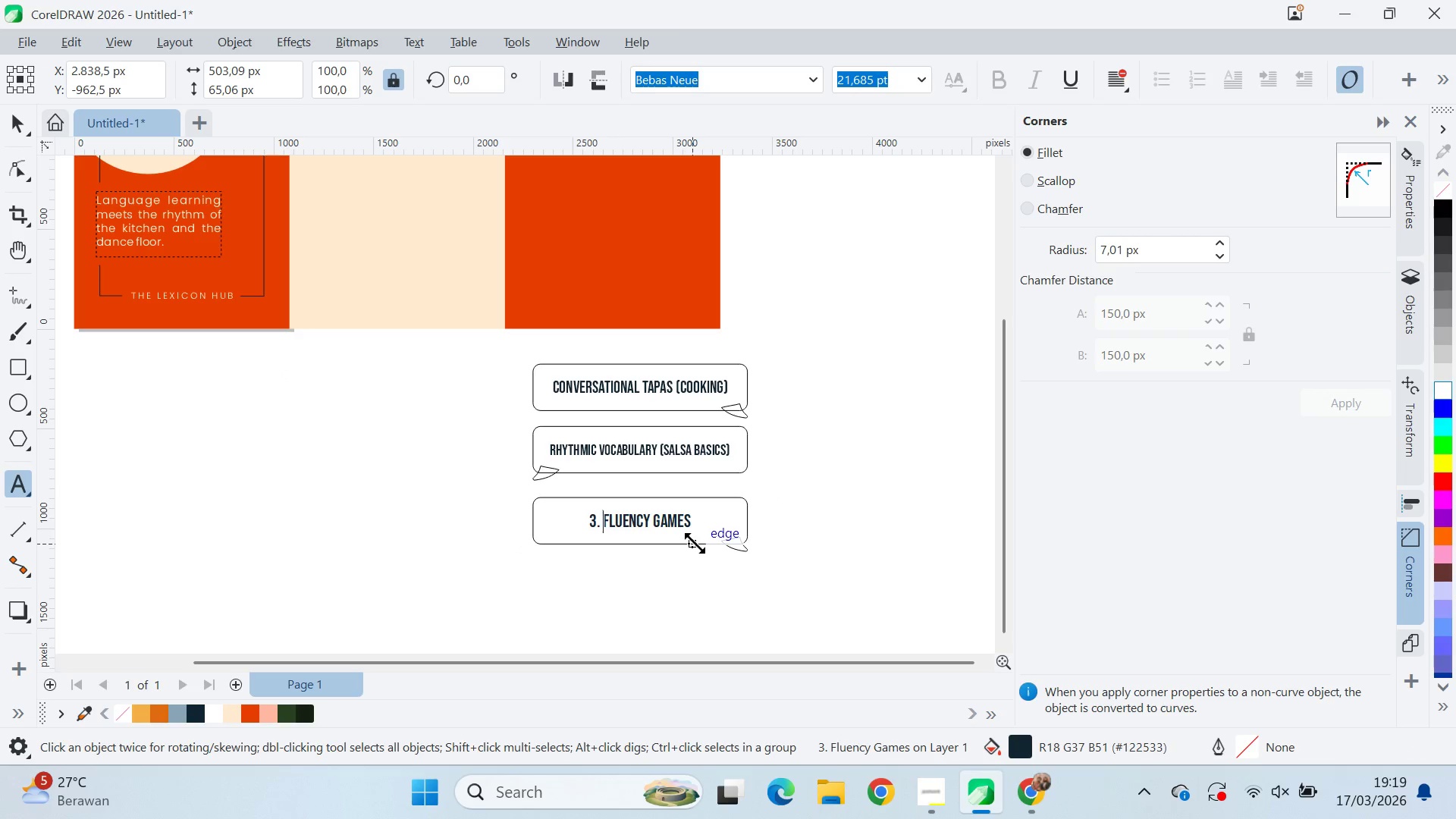 
key(Control+Backspace)
 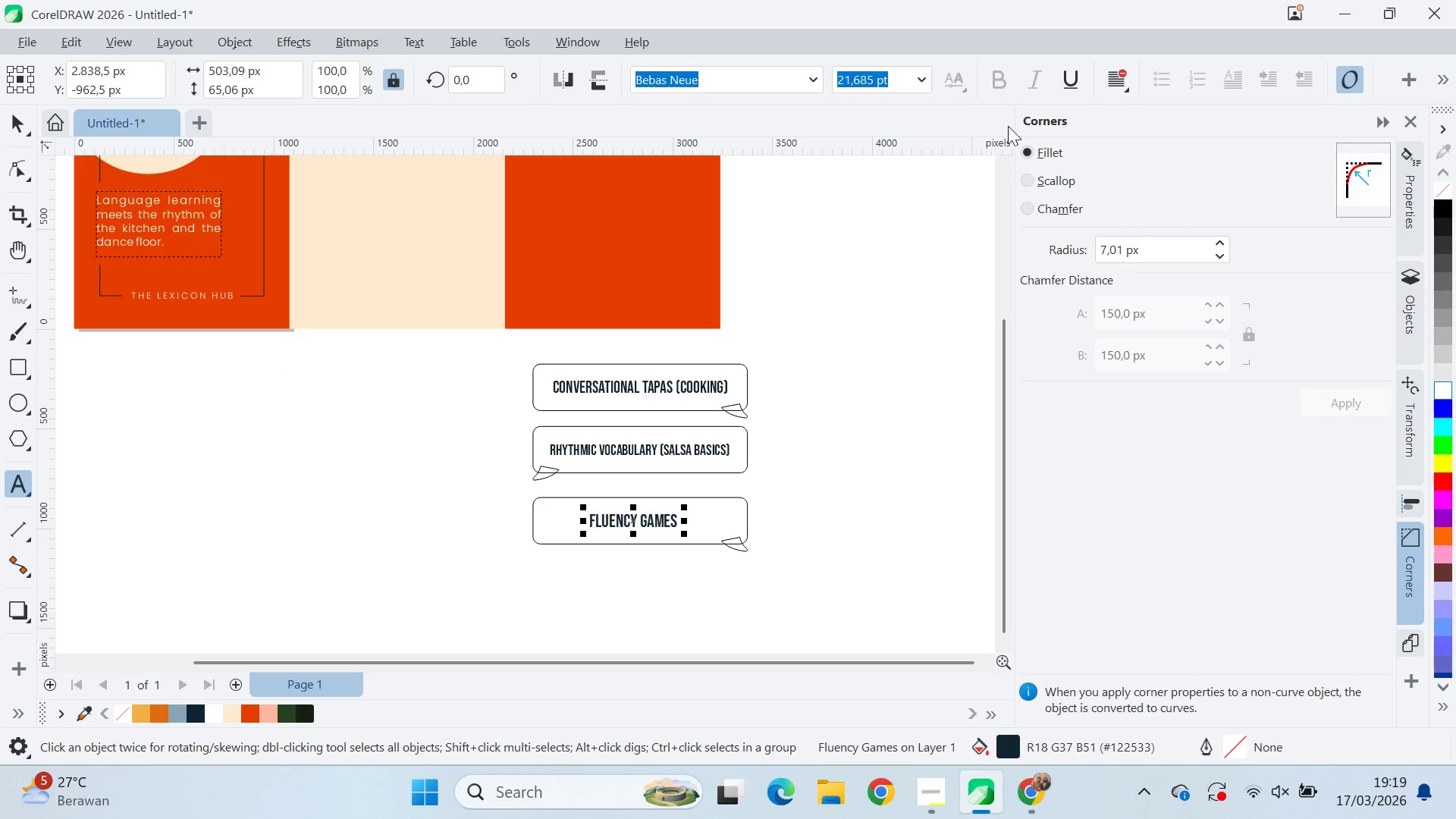 
left_click([889, 85])
 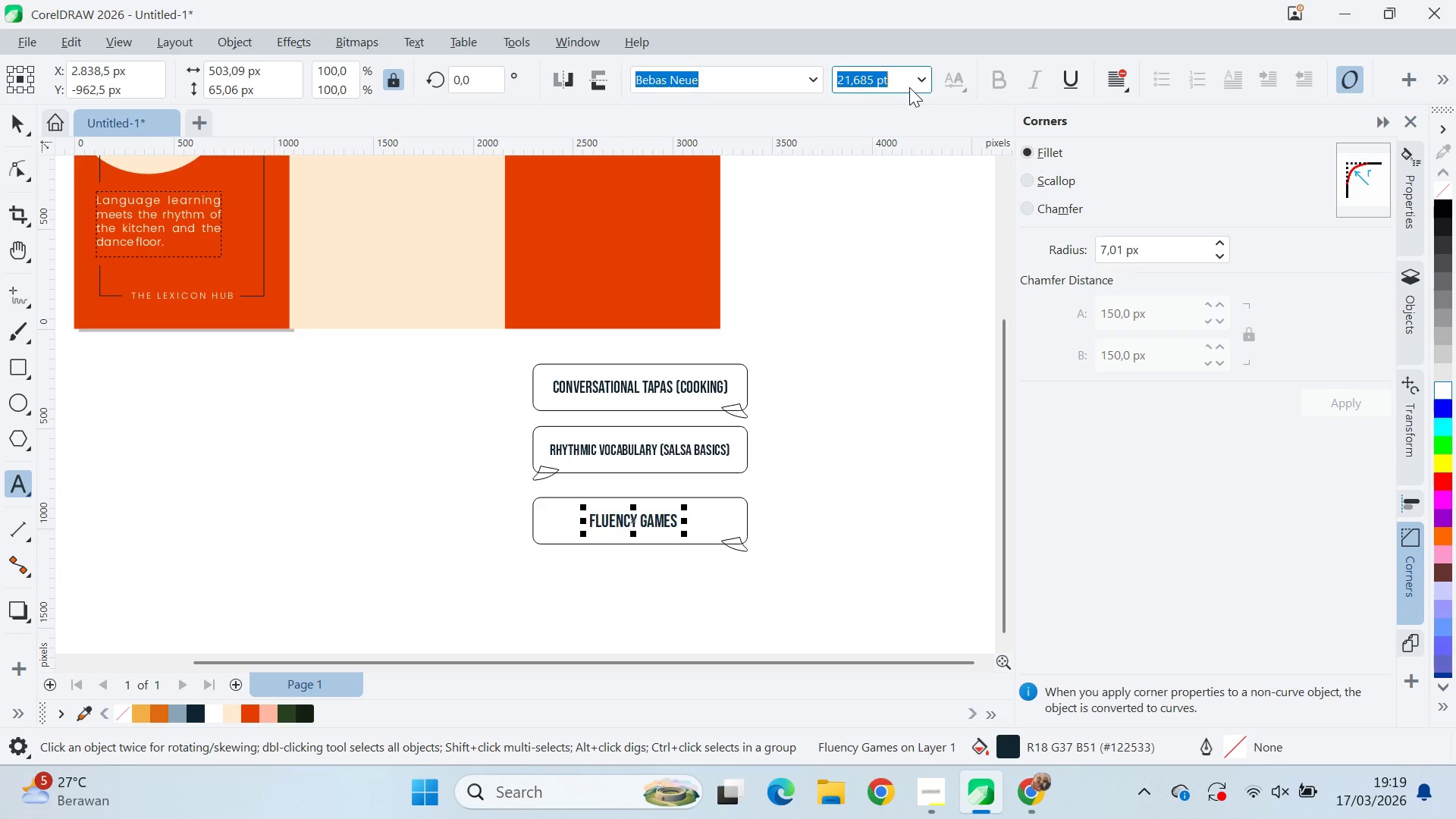 
type(20)
 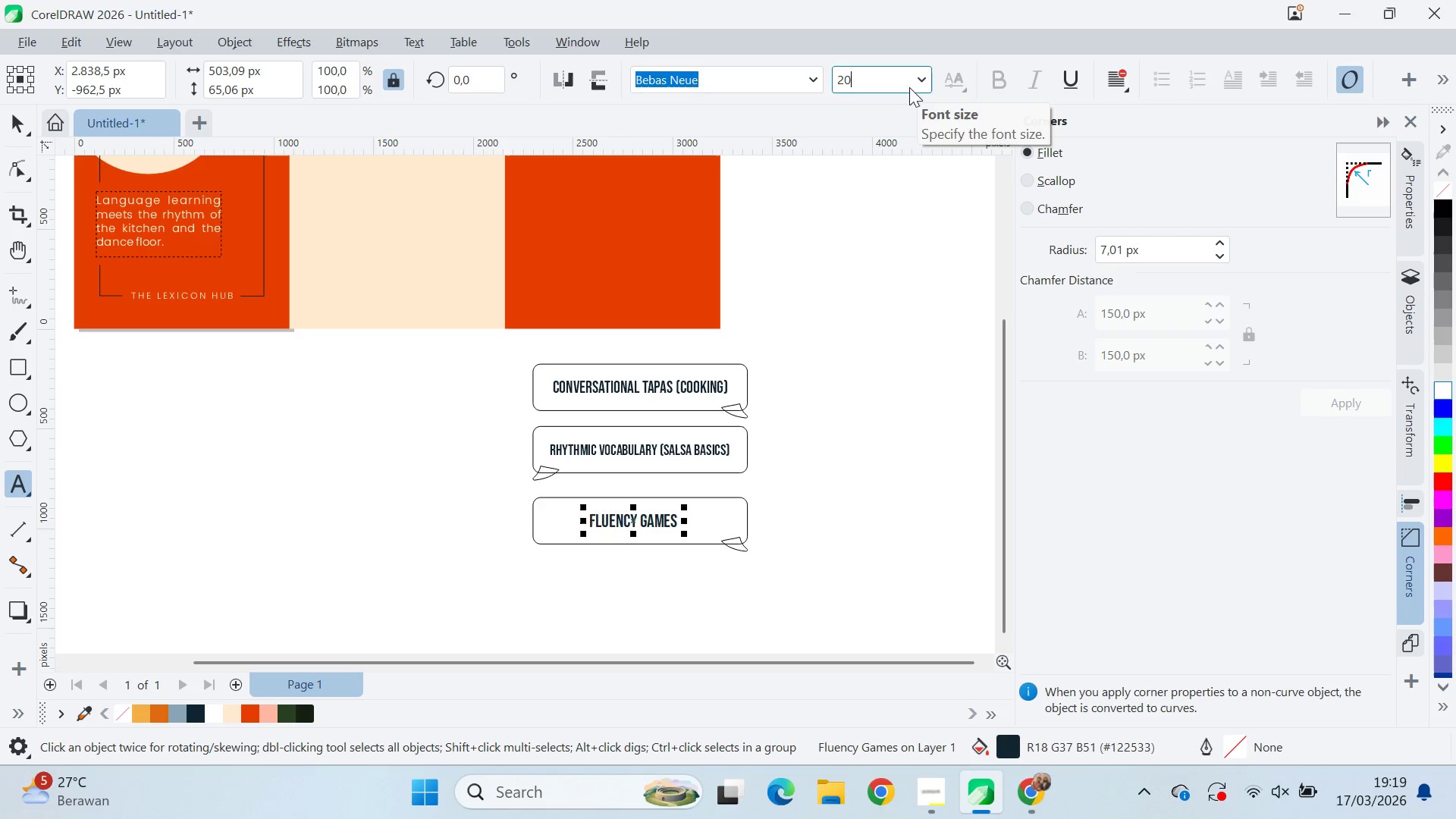 
key(Enter)
 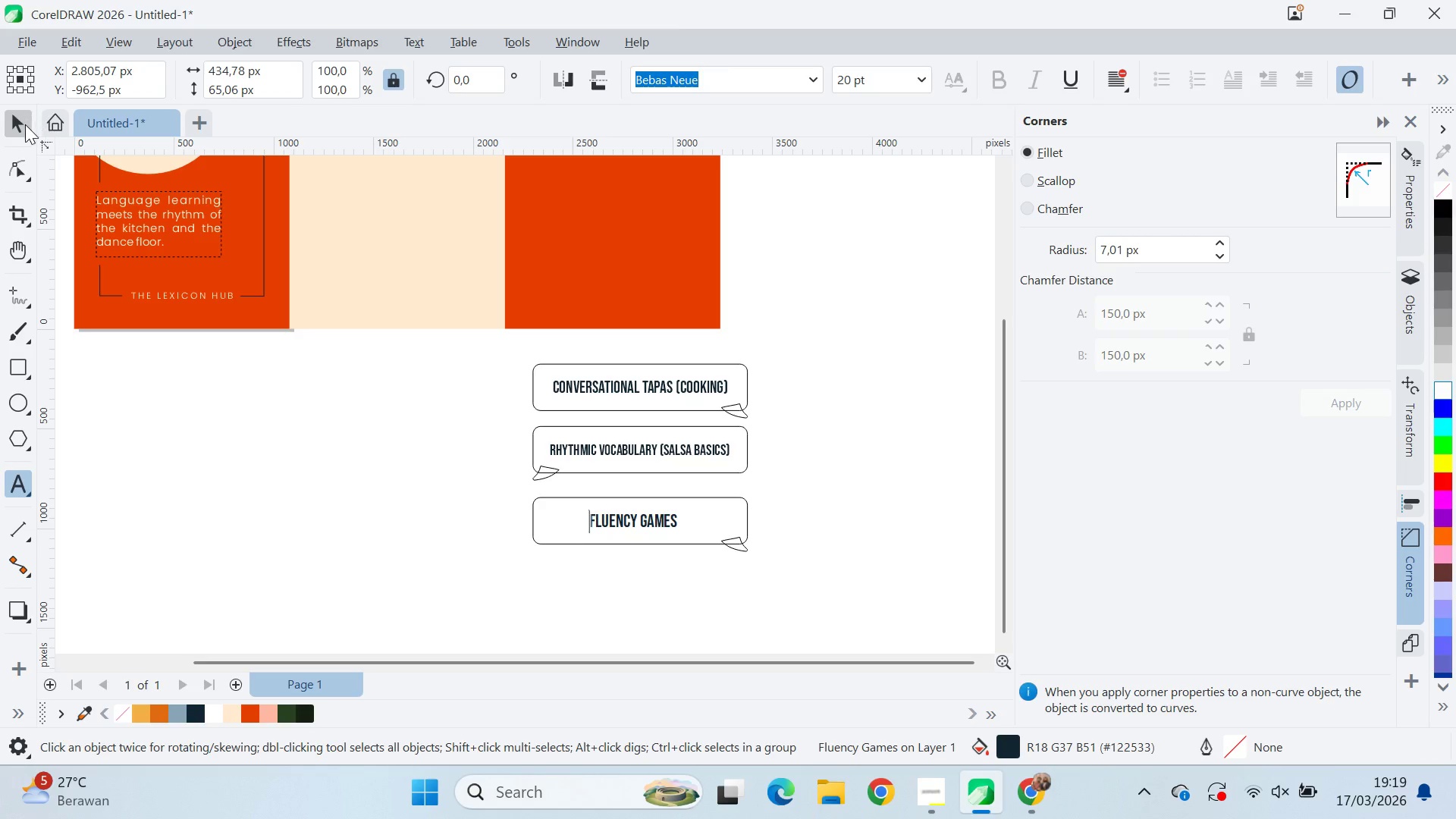 
hold_key(key=ShiftLeft, duration=0.34)
left_click([716, 512])
 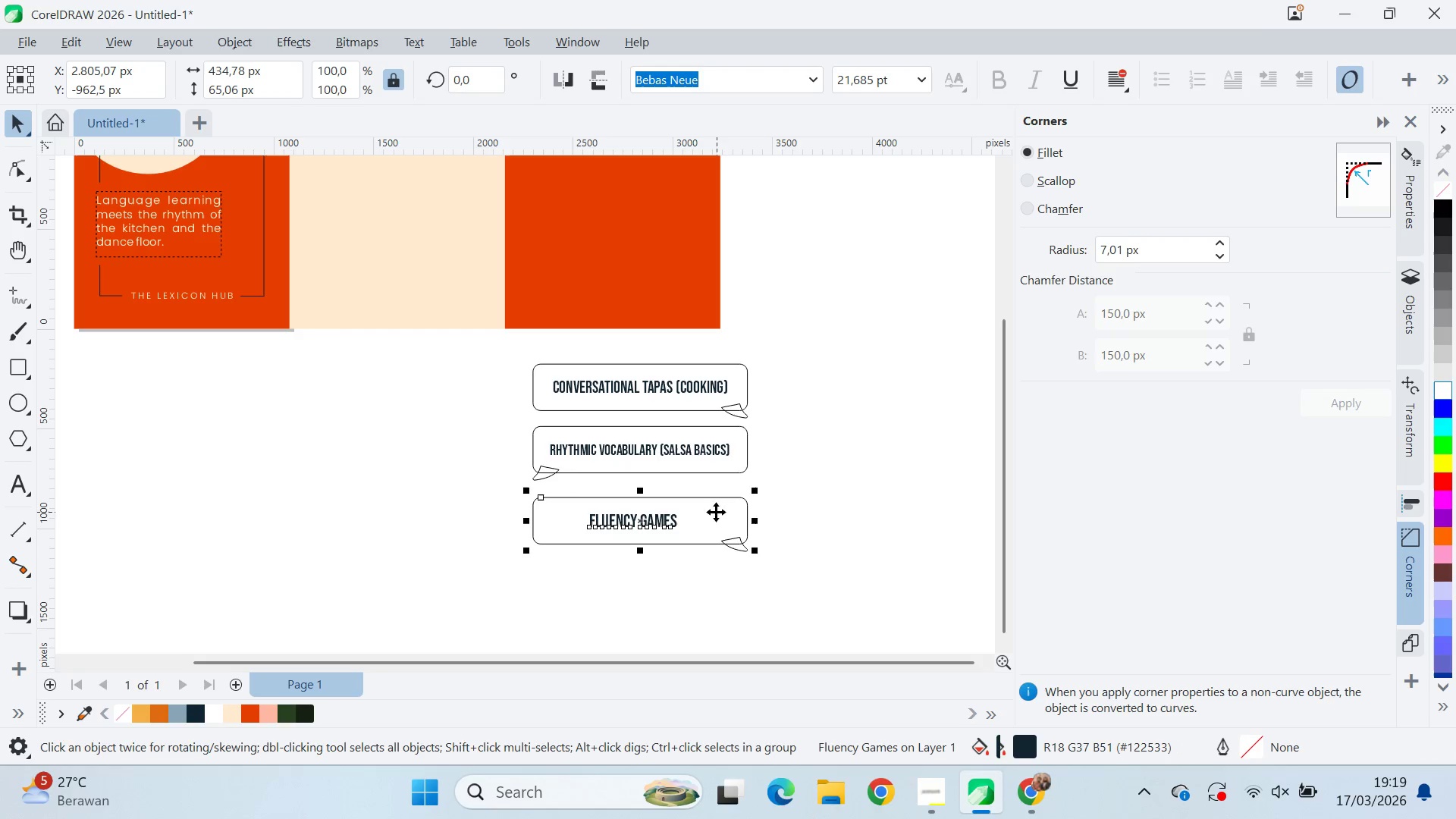 
type(ce)
 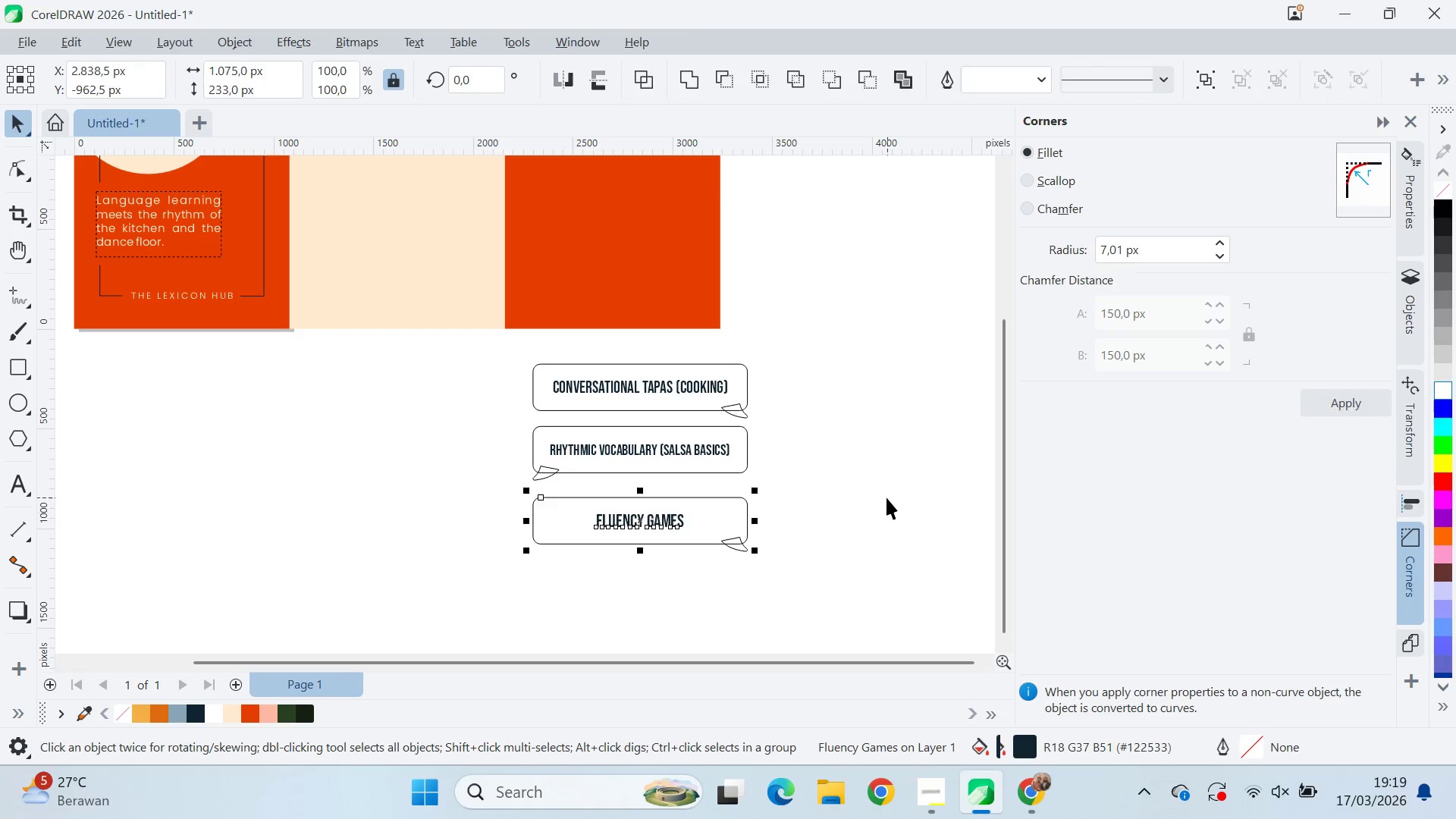 
left_click_drag(start_coordinate=[887, 497], to_coordinate=[883, 496])
 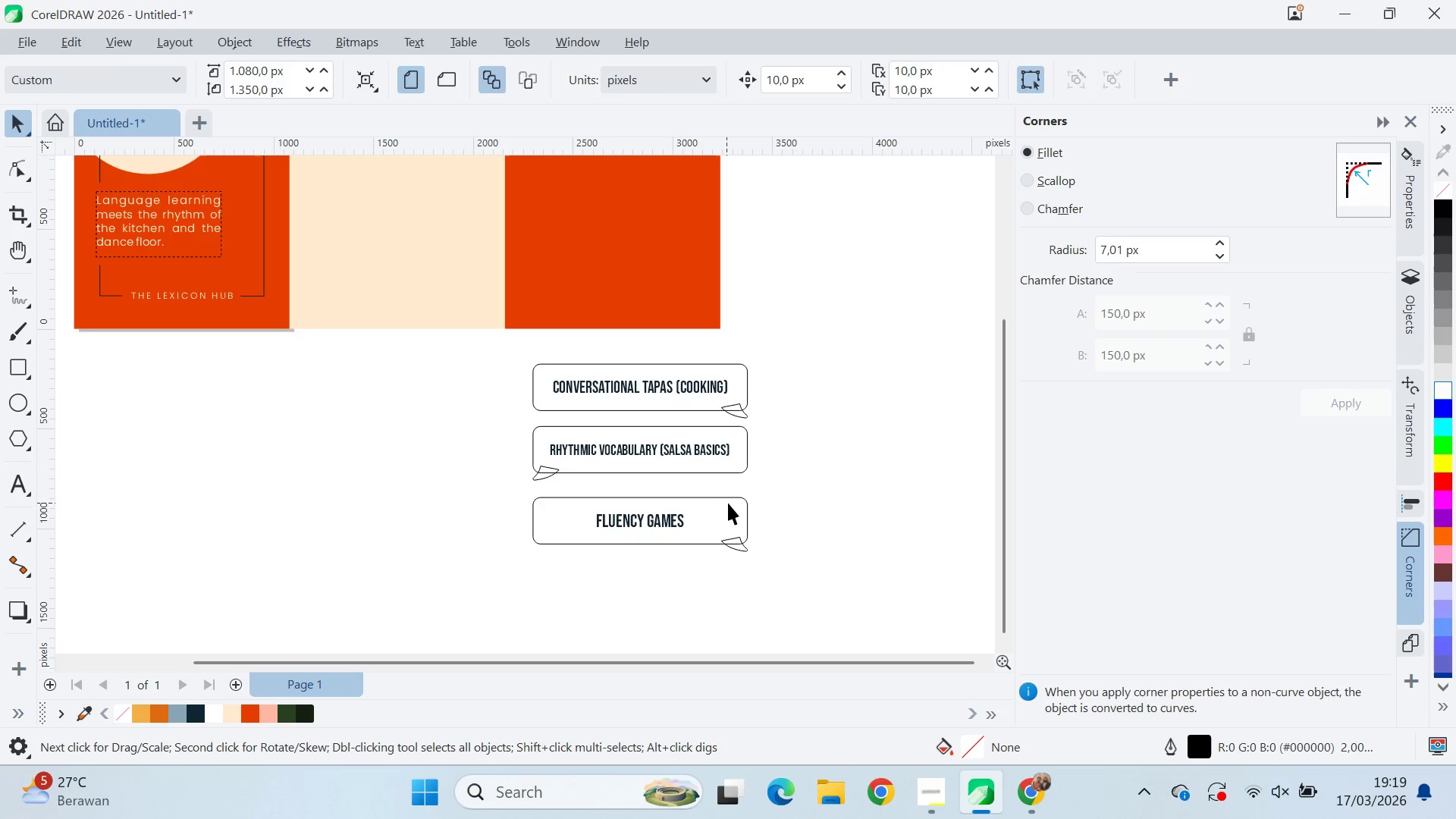 
left_click([733, 510])
 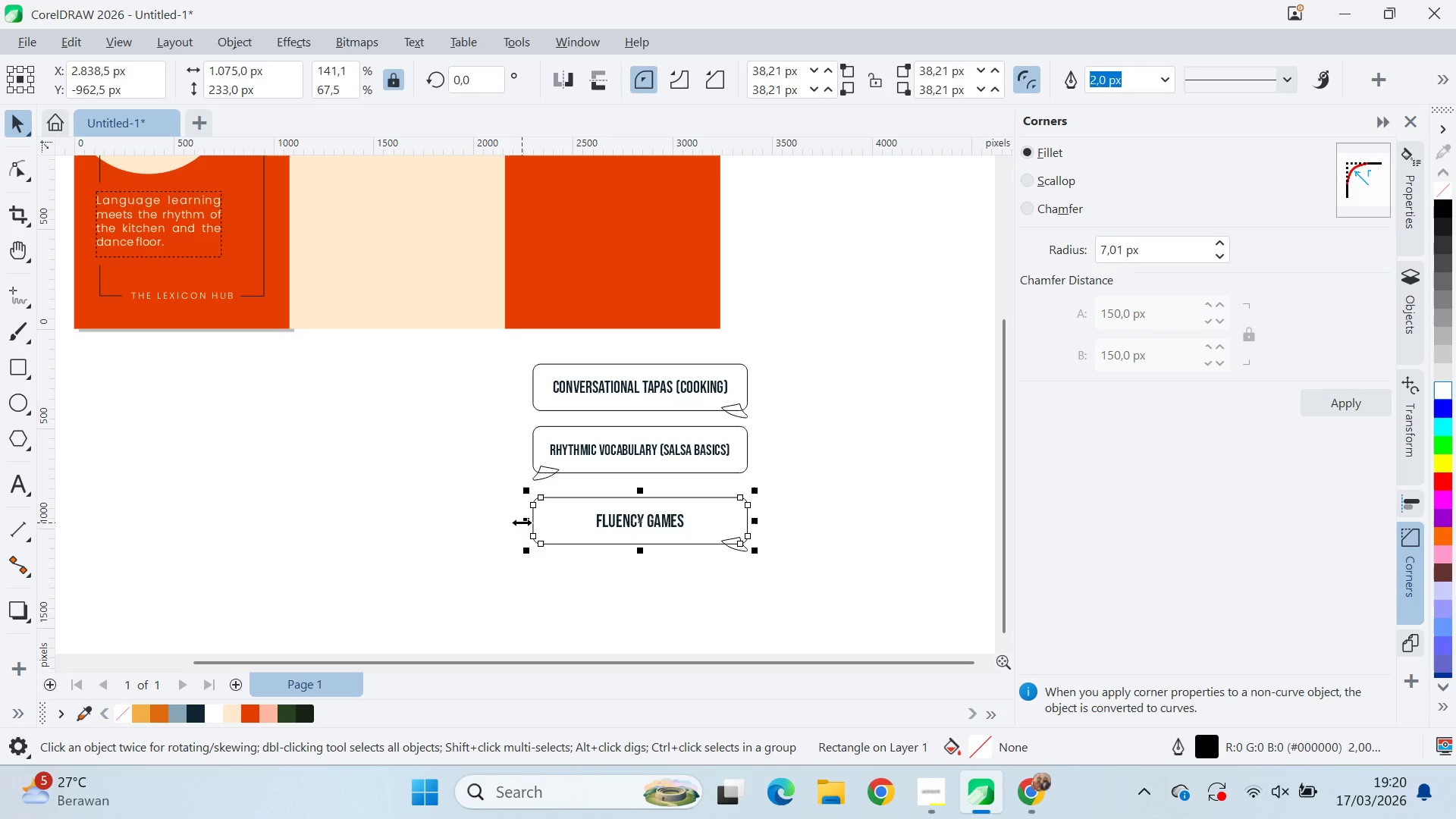 
left_click_drag(start_coordinate=[523, 522], to_coordinate=[566, 522])
 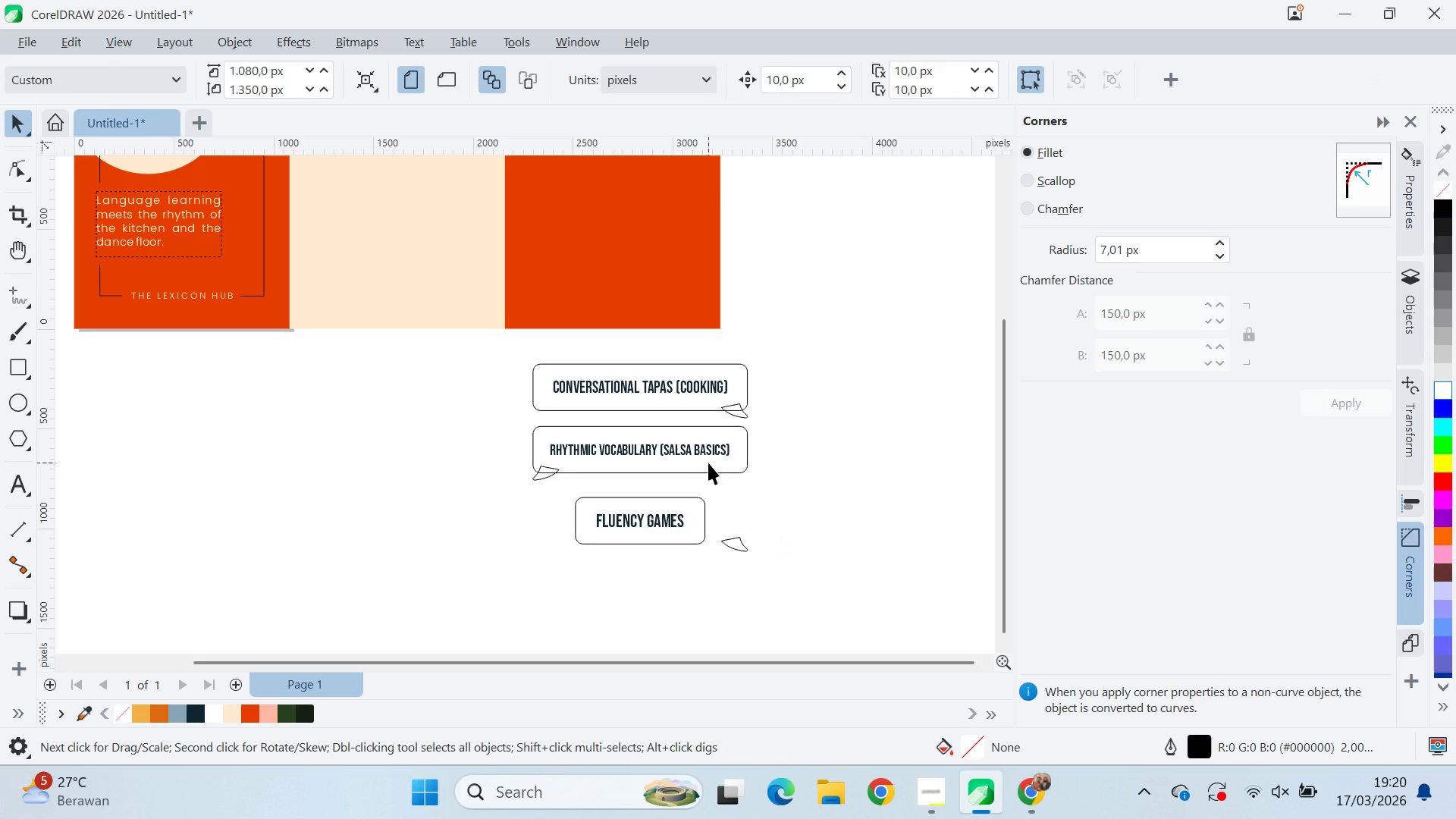 
hold_key(key=ShiftLeft, duration=1.52)
 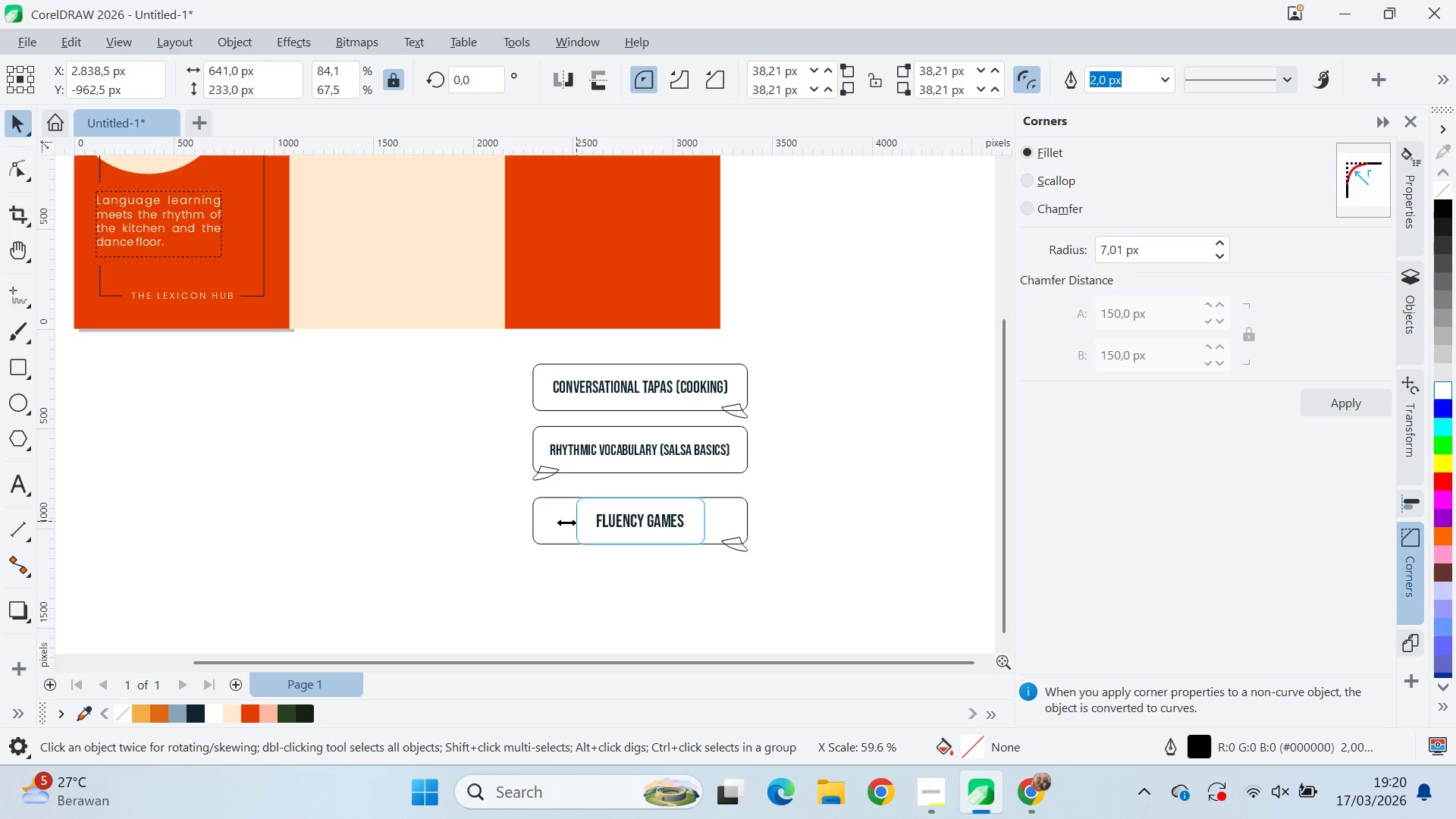 
hold_key(key=ShiftLeft, duration=0.94)
 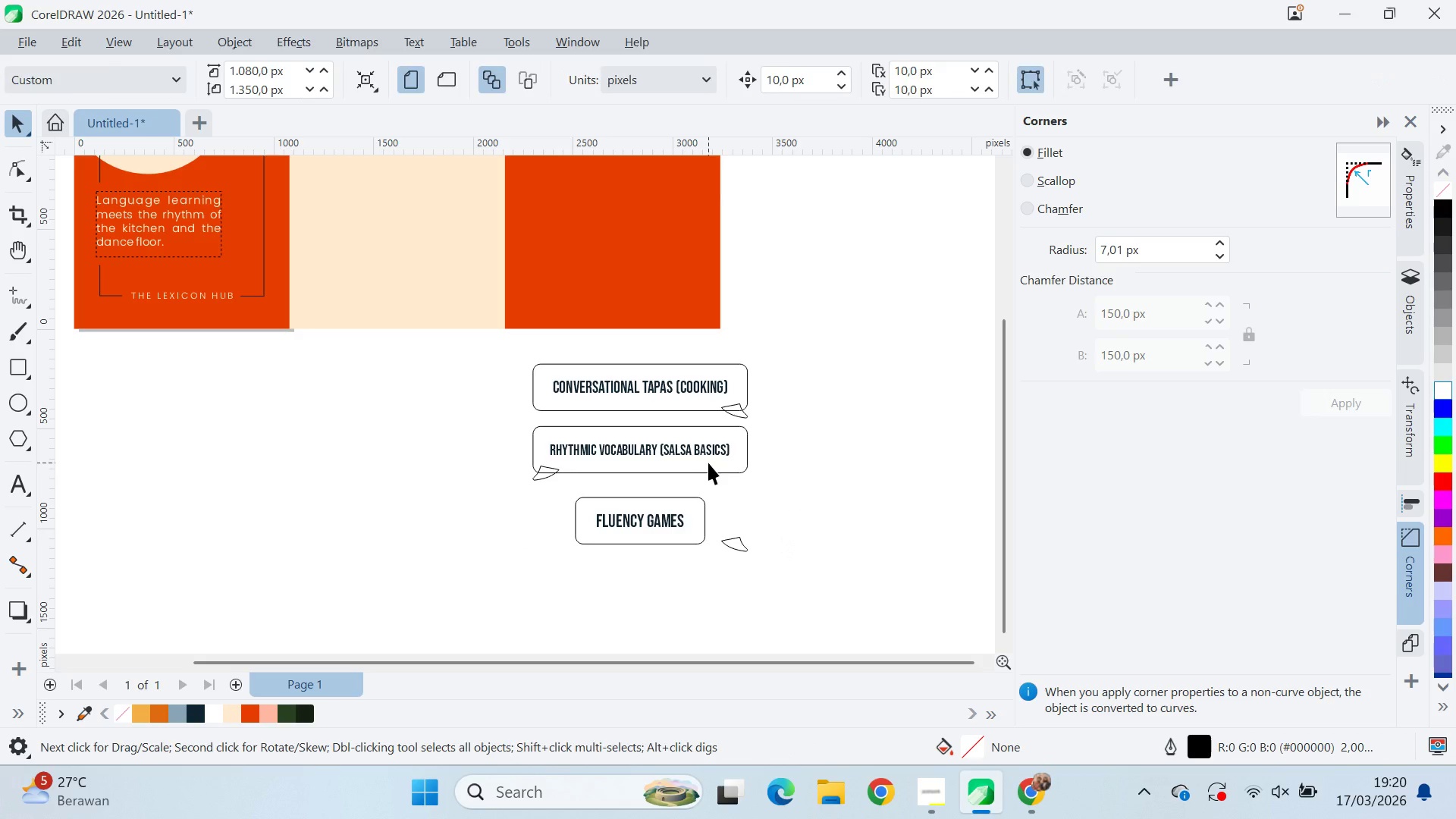 
left_click_drag(start_coordinate=[708, 463], to_coordinate=[709, 459])
 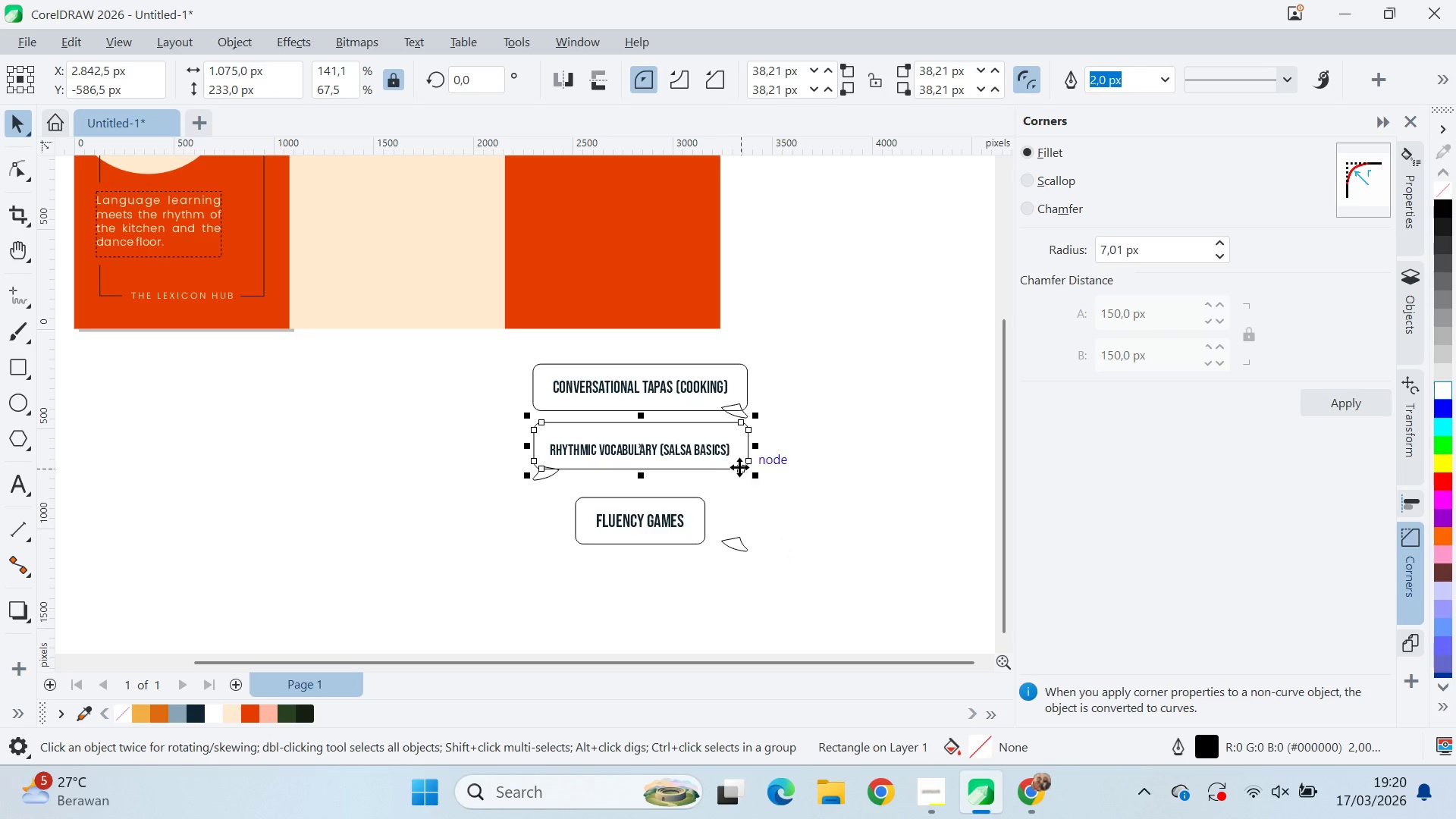 
key(Control+ControlLeft)
 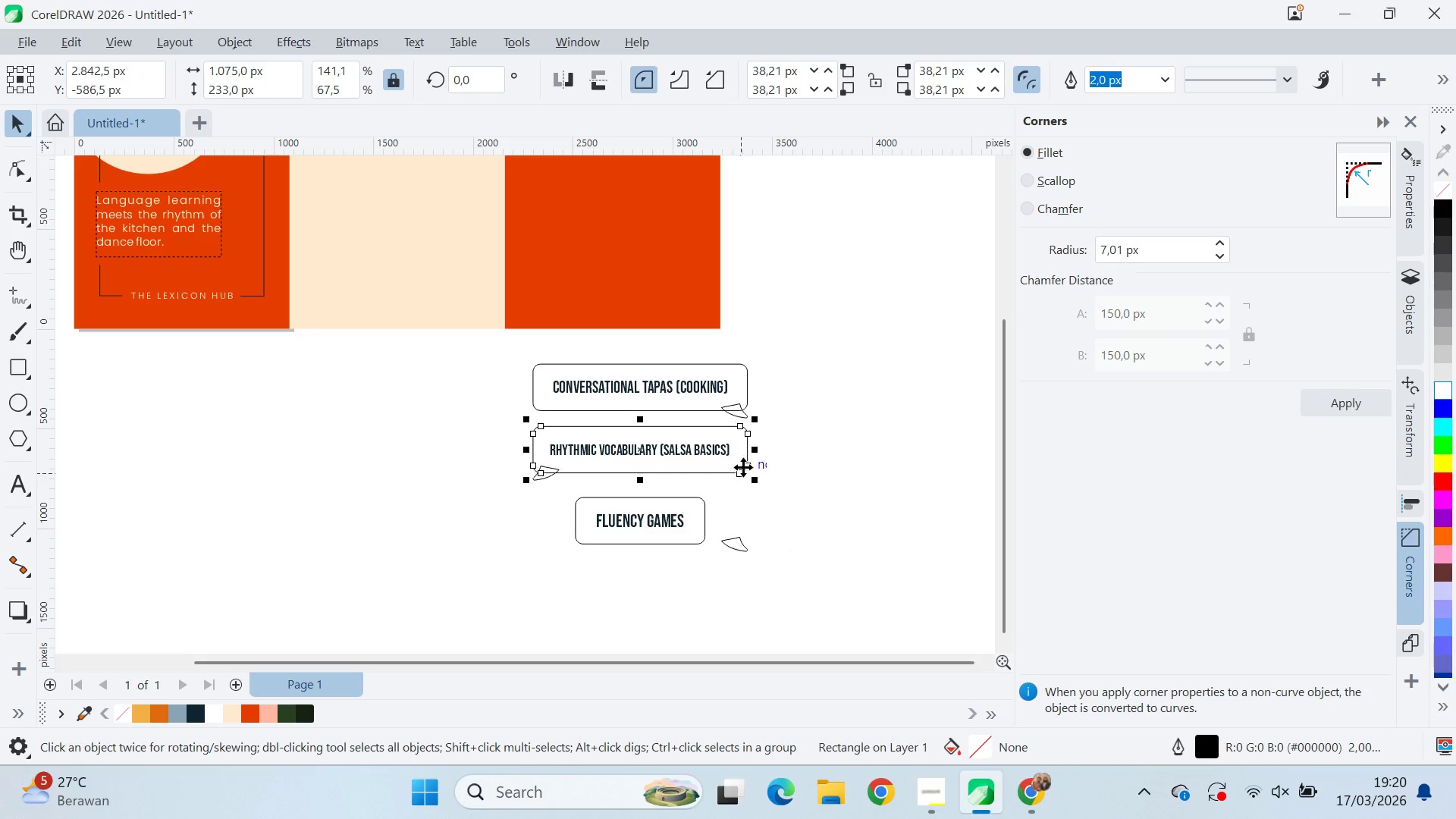 
key(Control+Z)
 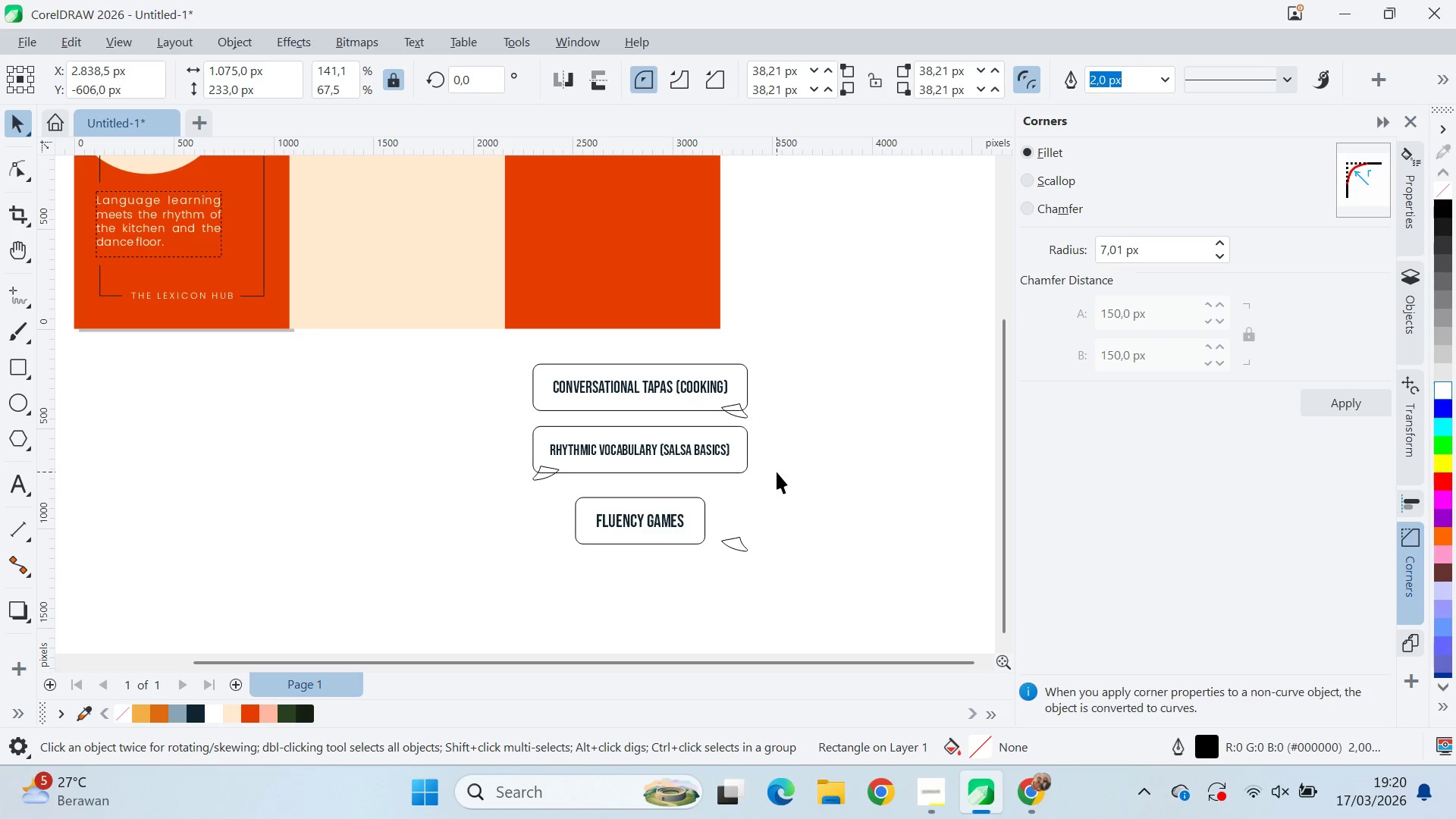 
left_click_drag(start_coordinate=[777, 472], to_coordinate=[772, 472])
 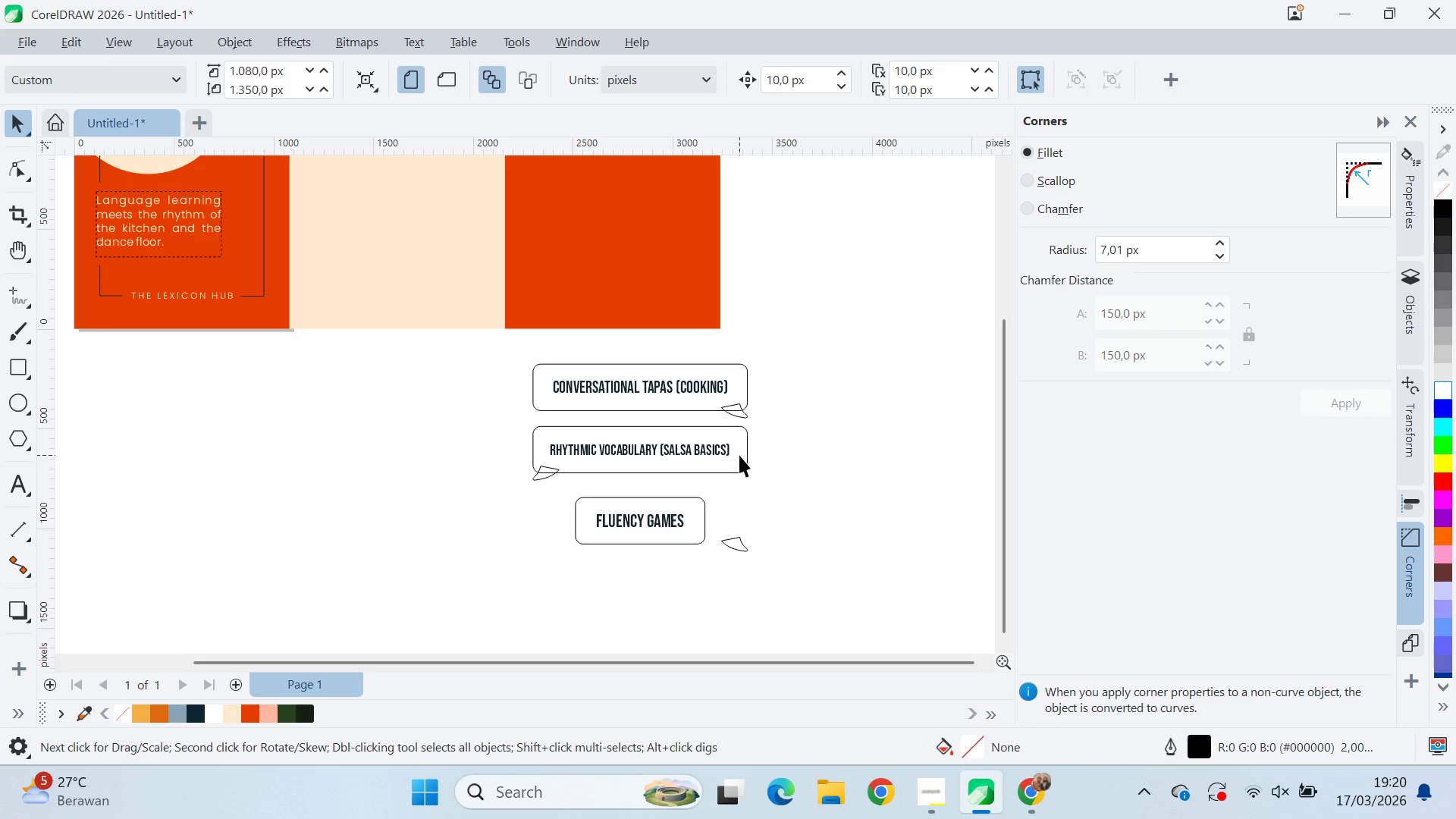 
double_click([739, 455])
 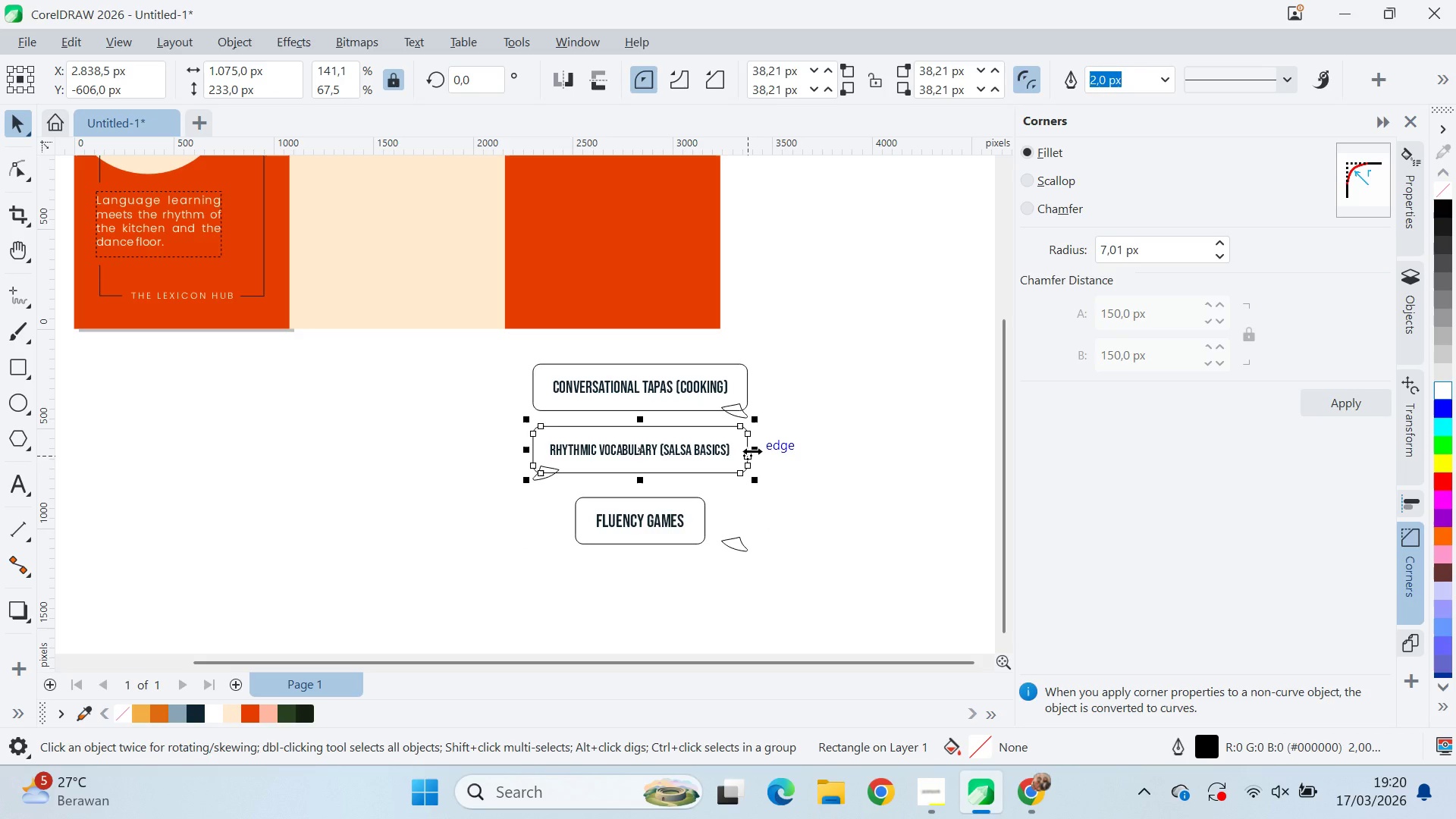 
hold_key(key=ShiftLeft, duration=1.5)
left_click_drag(start_coordinate=[754, 451], to_coordinate=[748, 480])
 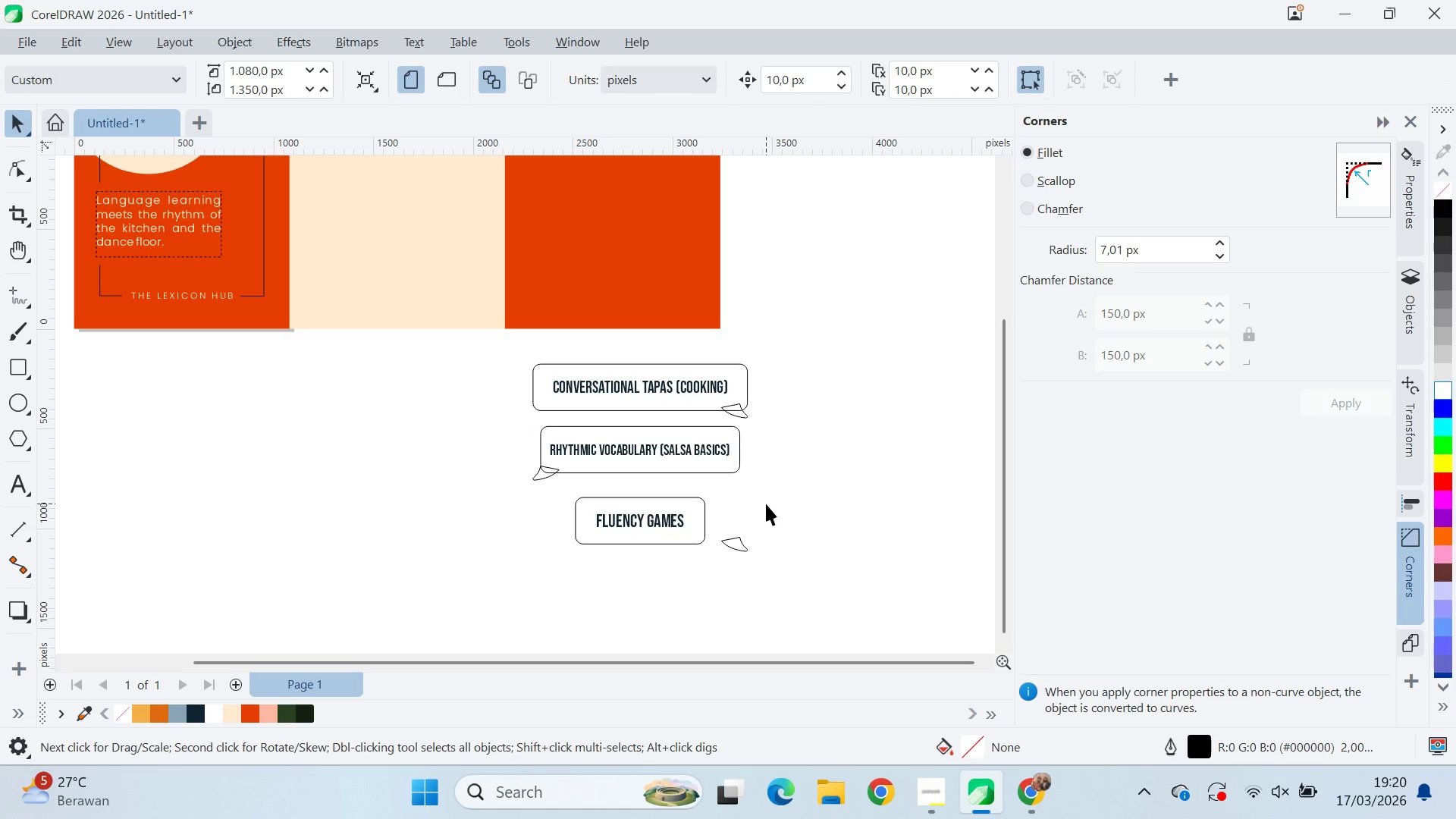 
hold_key(key=ShiftLeft, duration=0.39)
 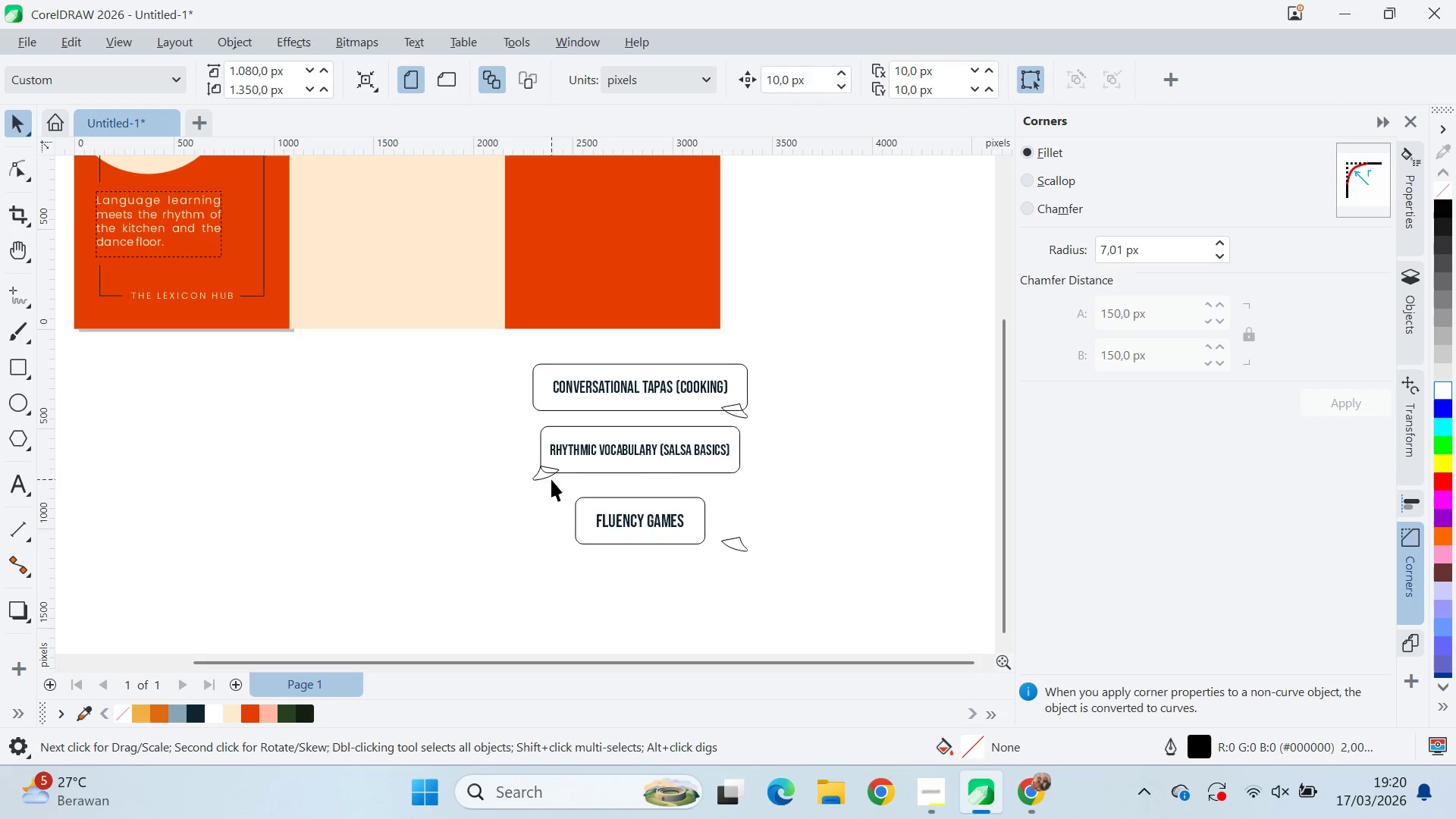 
left_click([538, 479])
 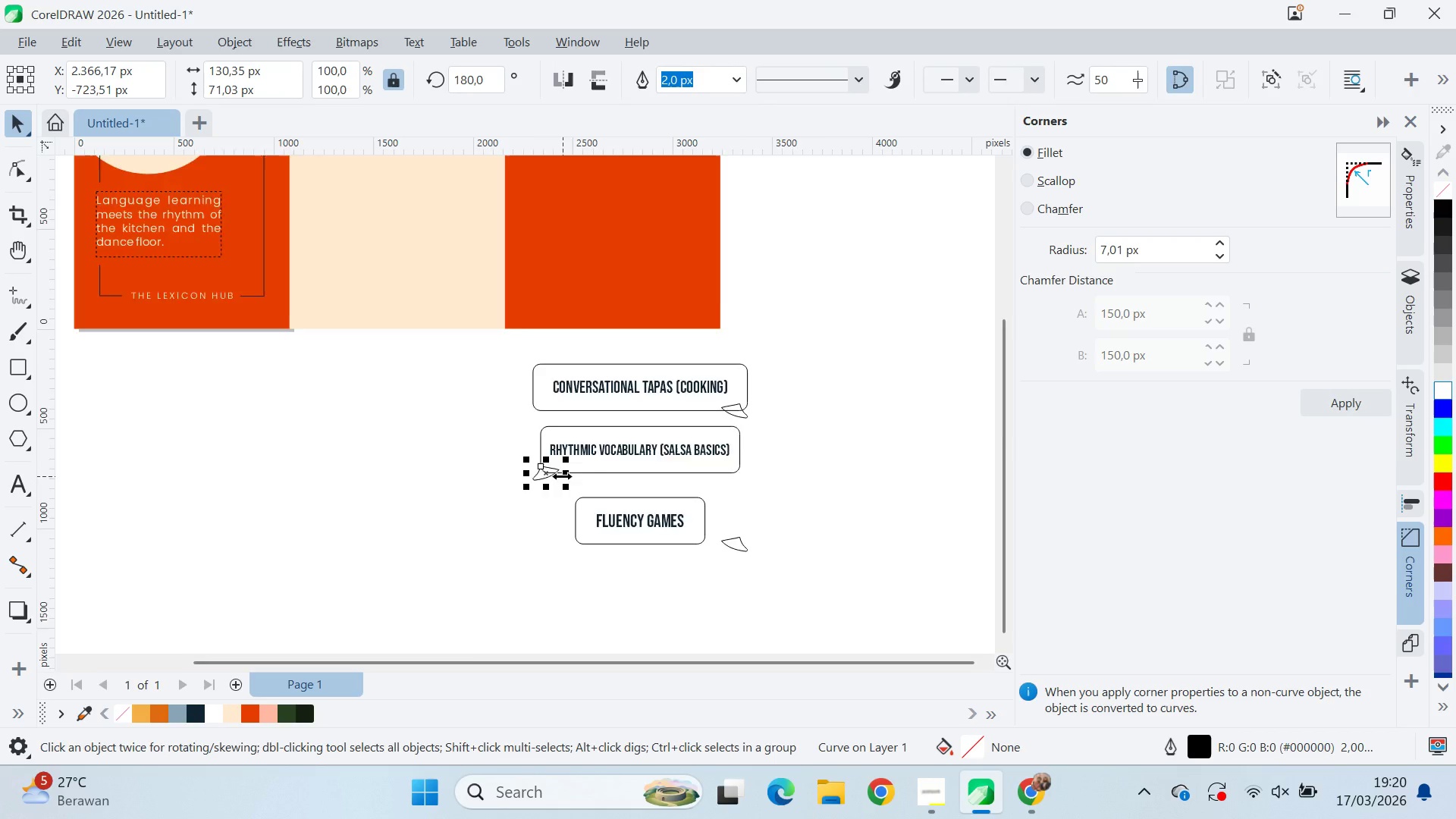 
scroll: coordinate [549, 481], scroll_direction: up, amount: 7.0
 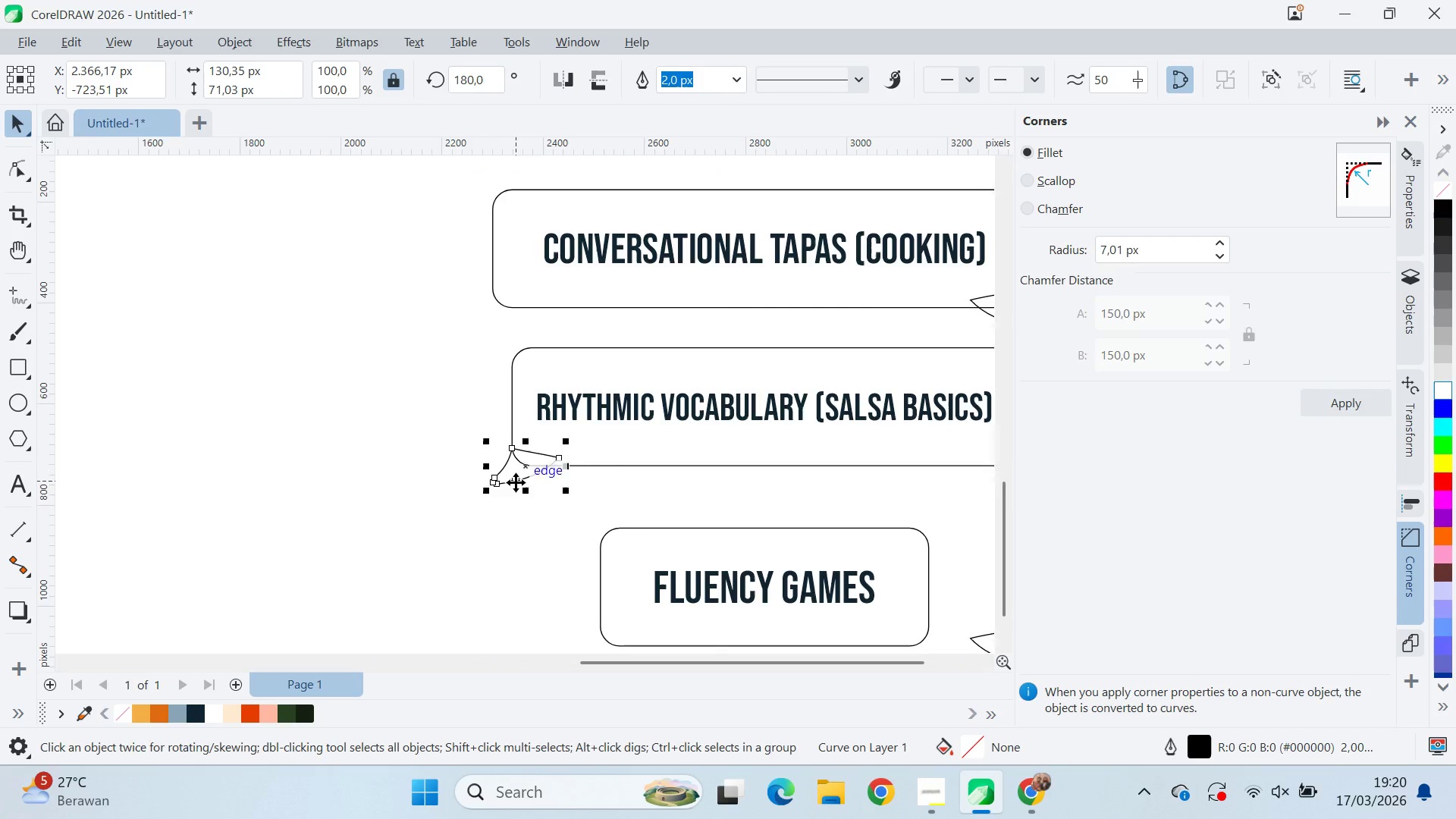 
left_click_drag(start_coordinate=[516, 482], to_coordinate=[525, 483])
 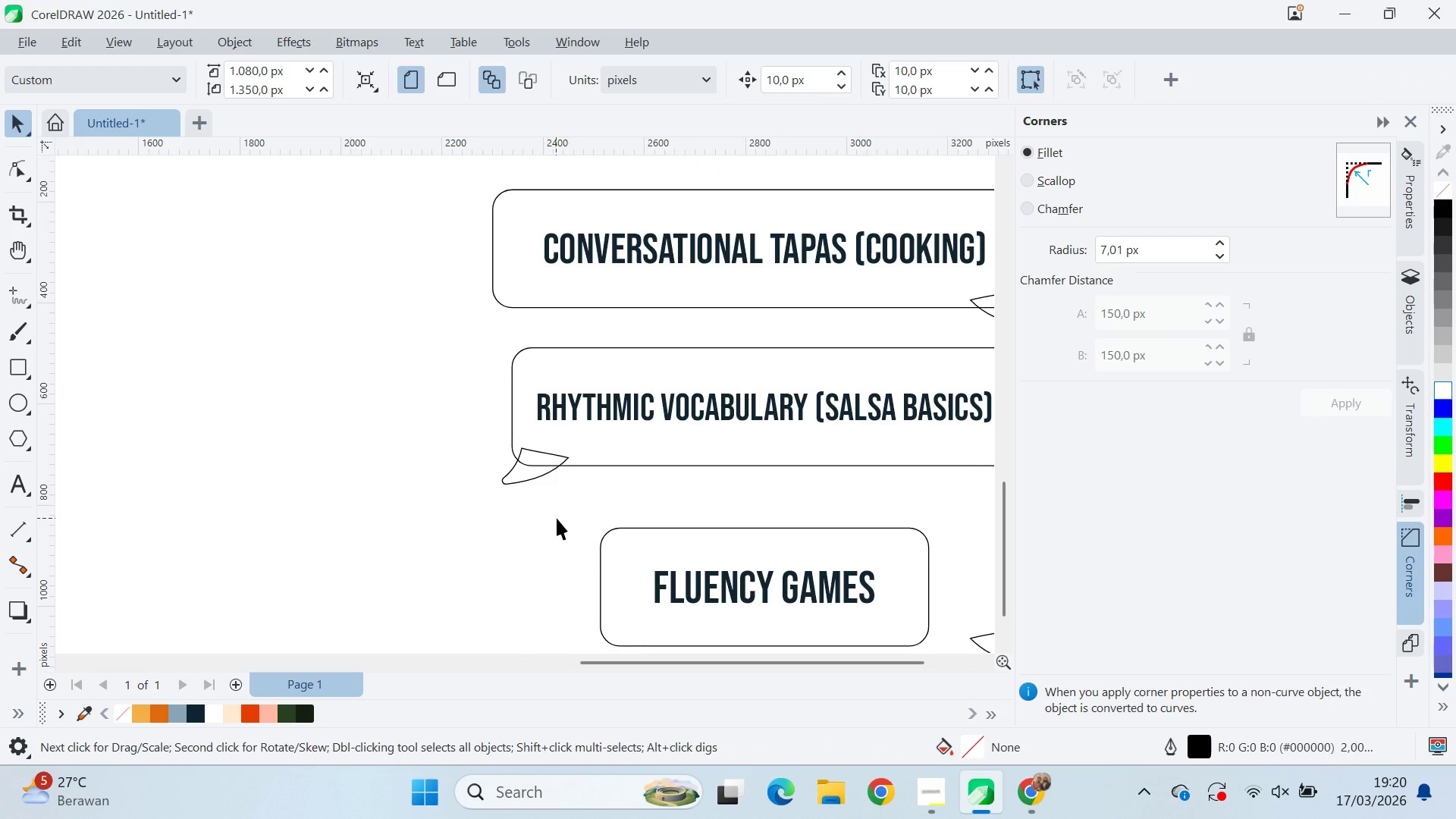 
hold_key(key=ShiftLeft, duration=0.91)
 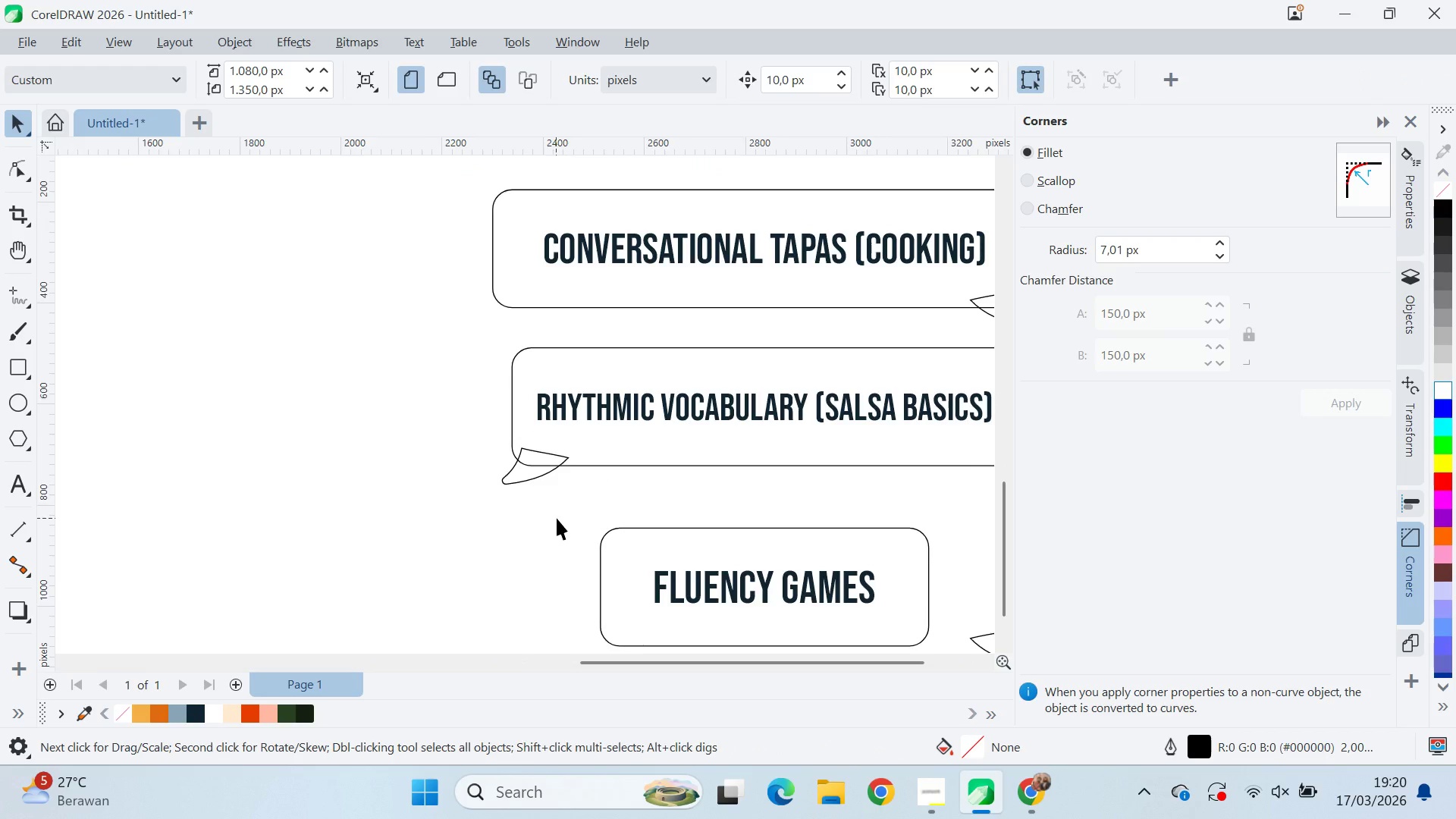 
key(Control+Z)
 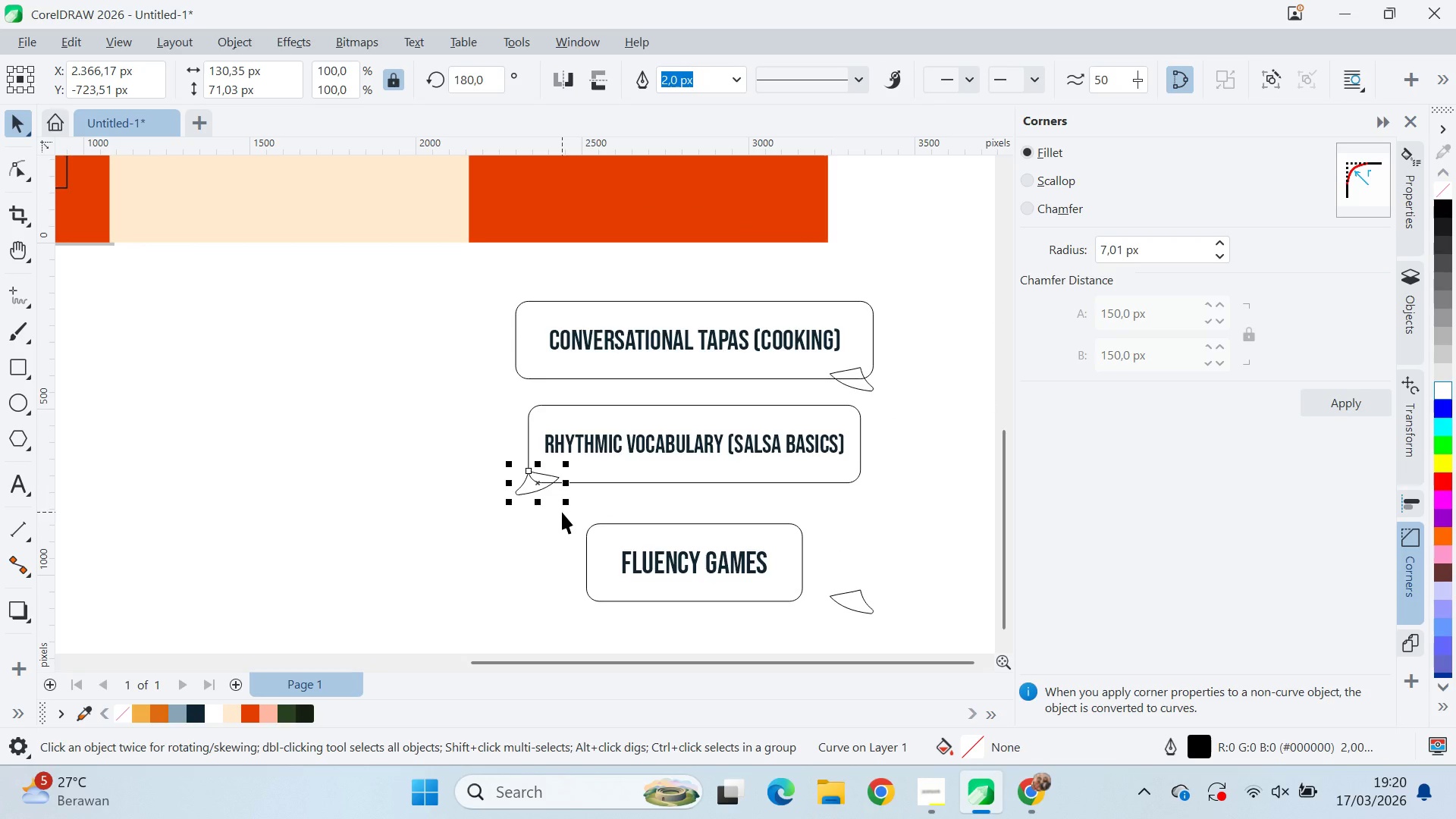 
scroll: coordinate [560, 516], scroll_direction: down, amount: 3.0
 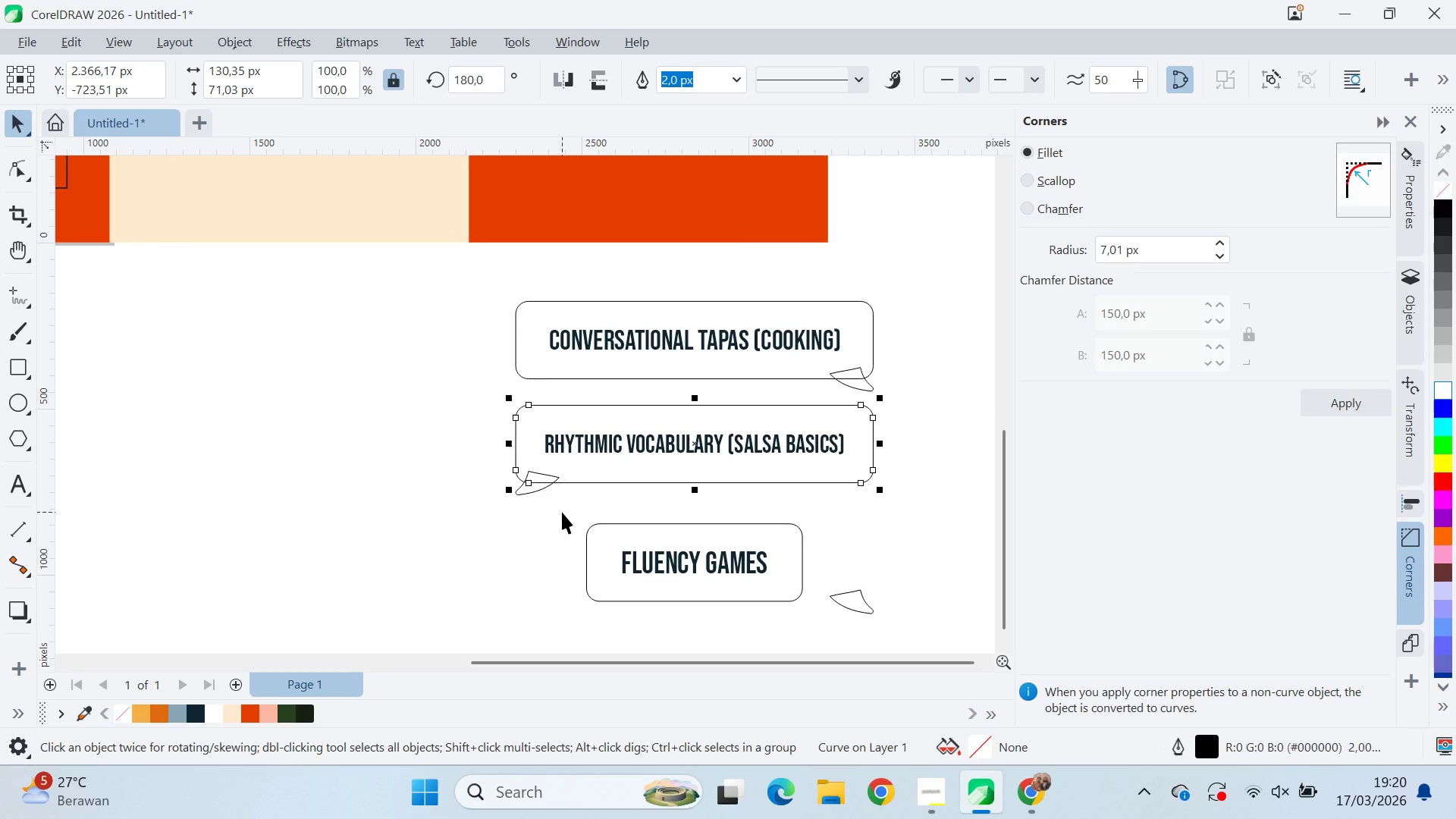 
key(Control+Z)
 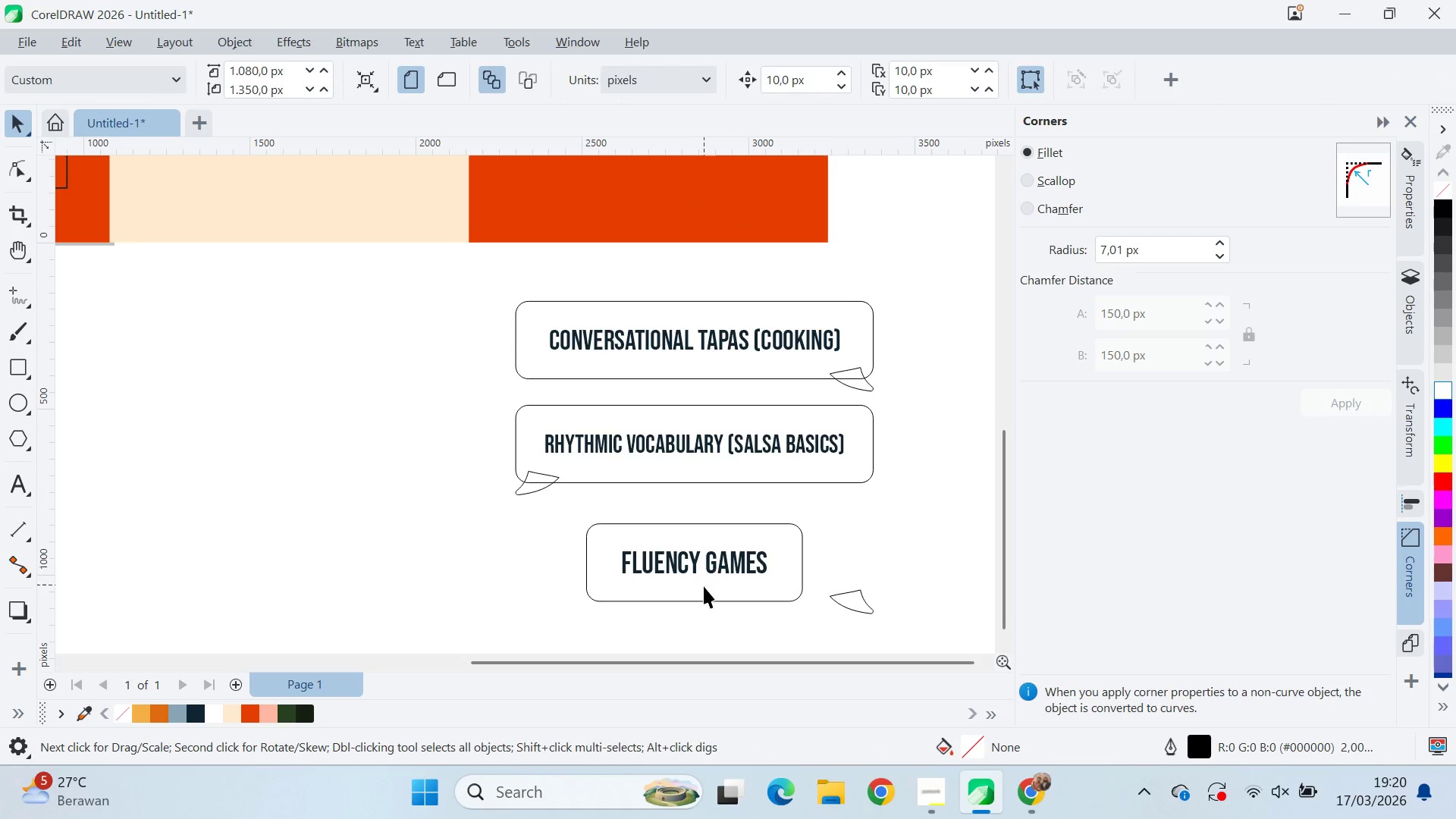 
key(Control+Z)
 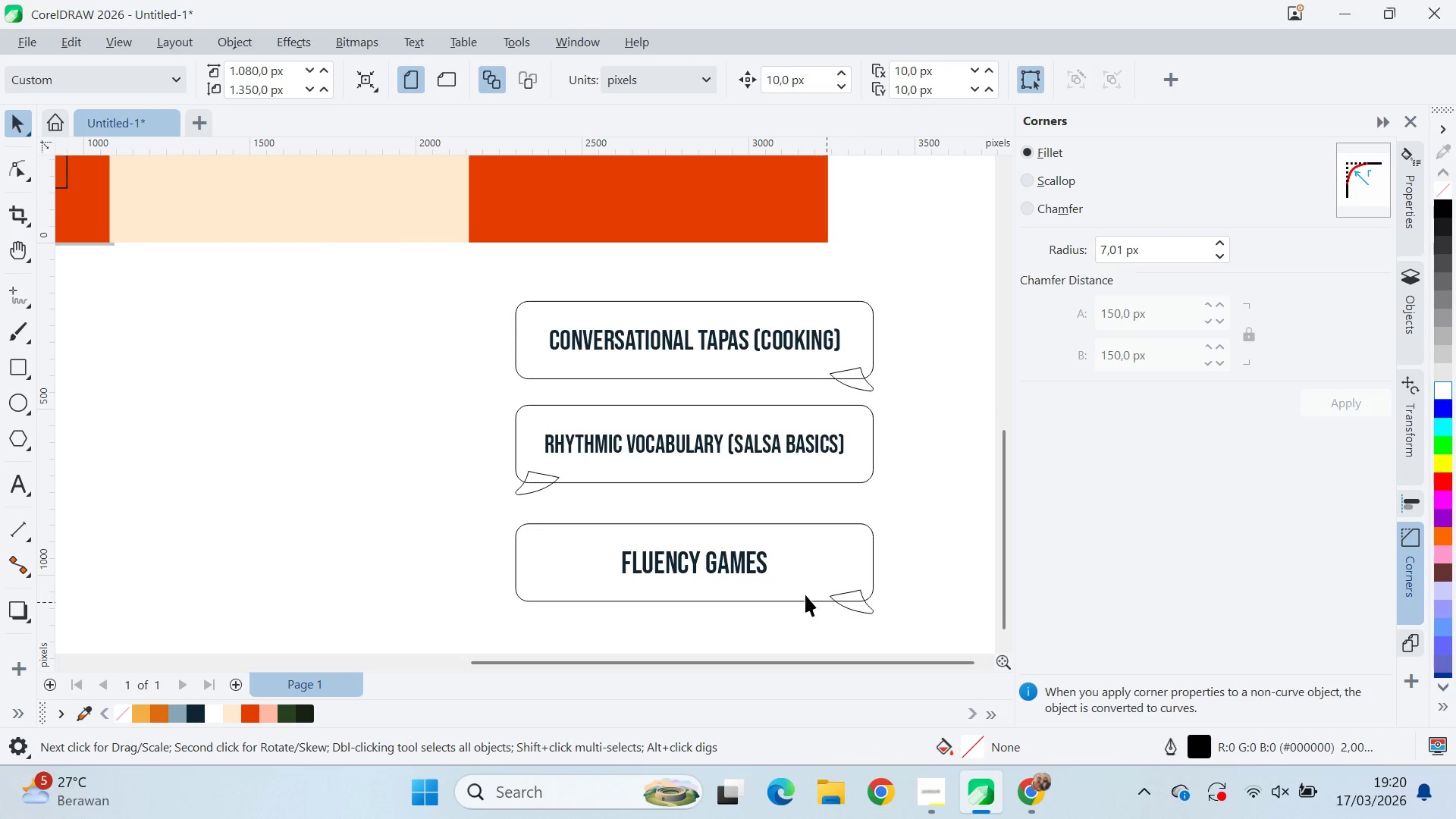 
left_click([733, 560])
 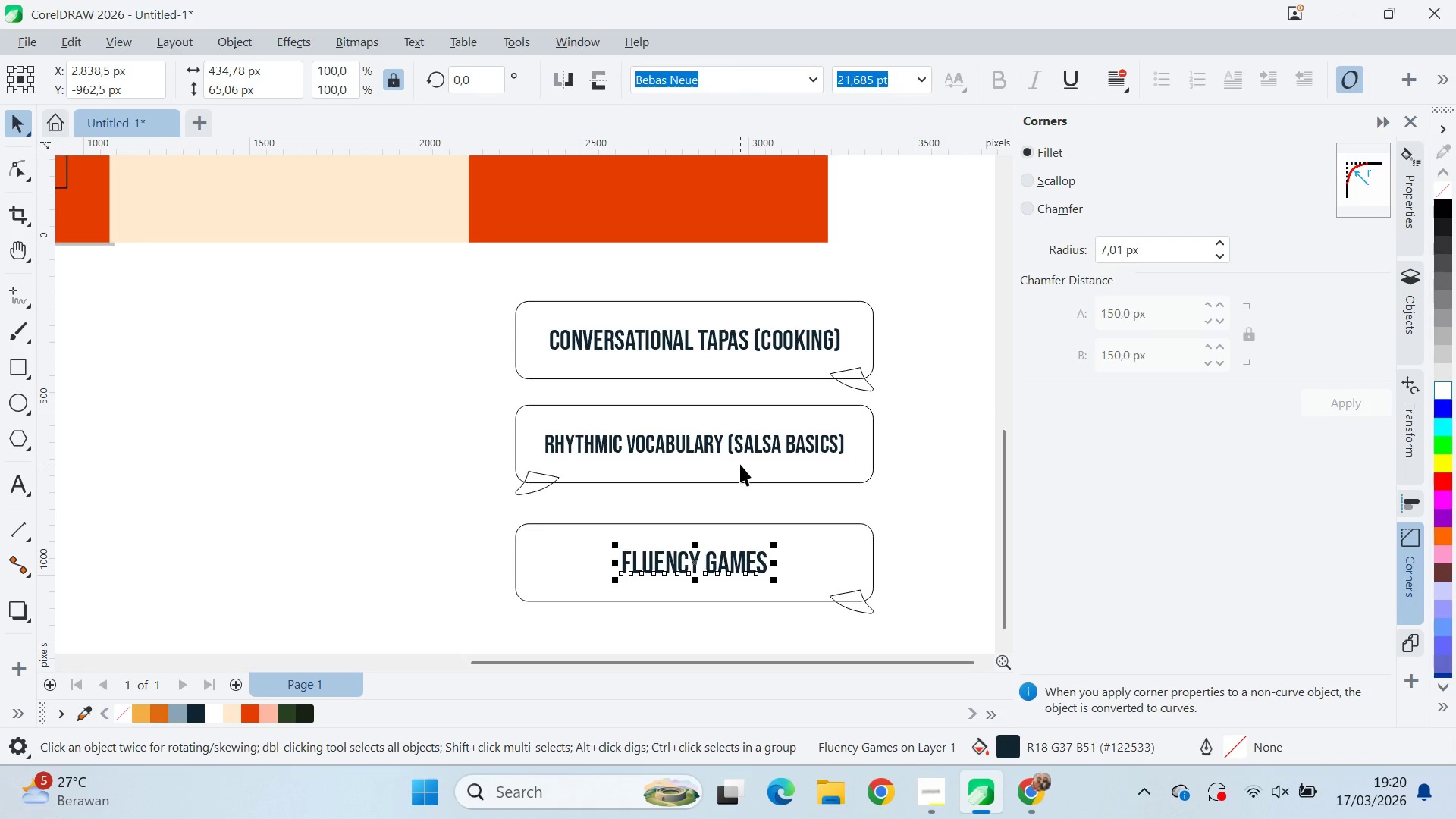 
left_click([748, 447])
 